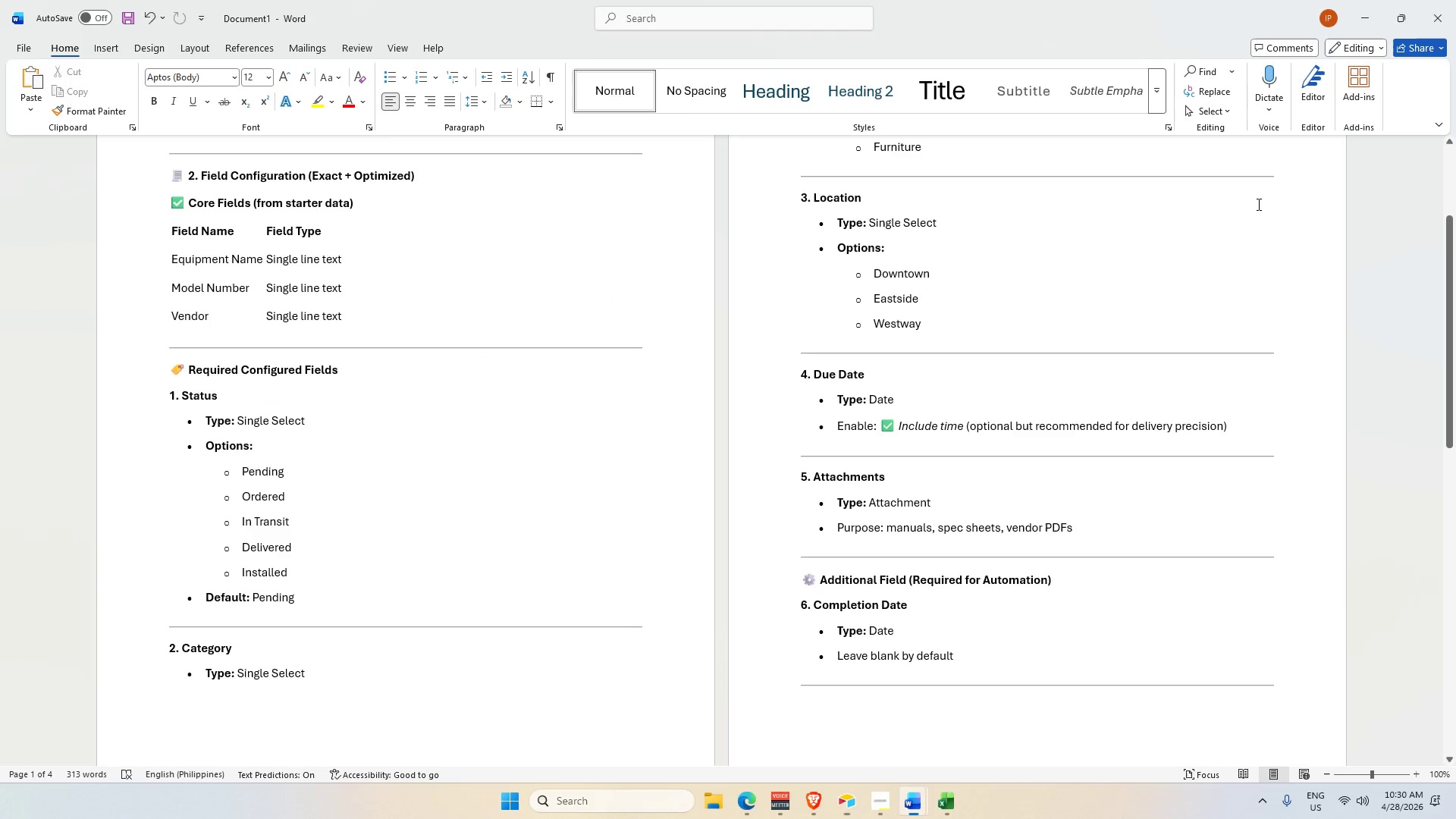 
key(Alt+Tab)
 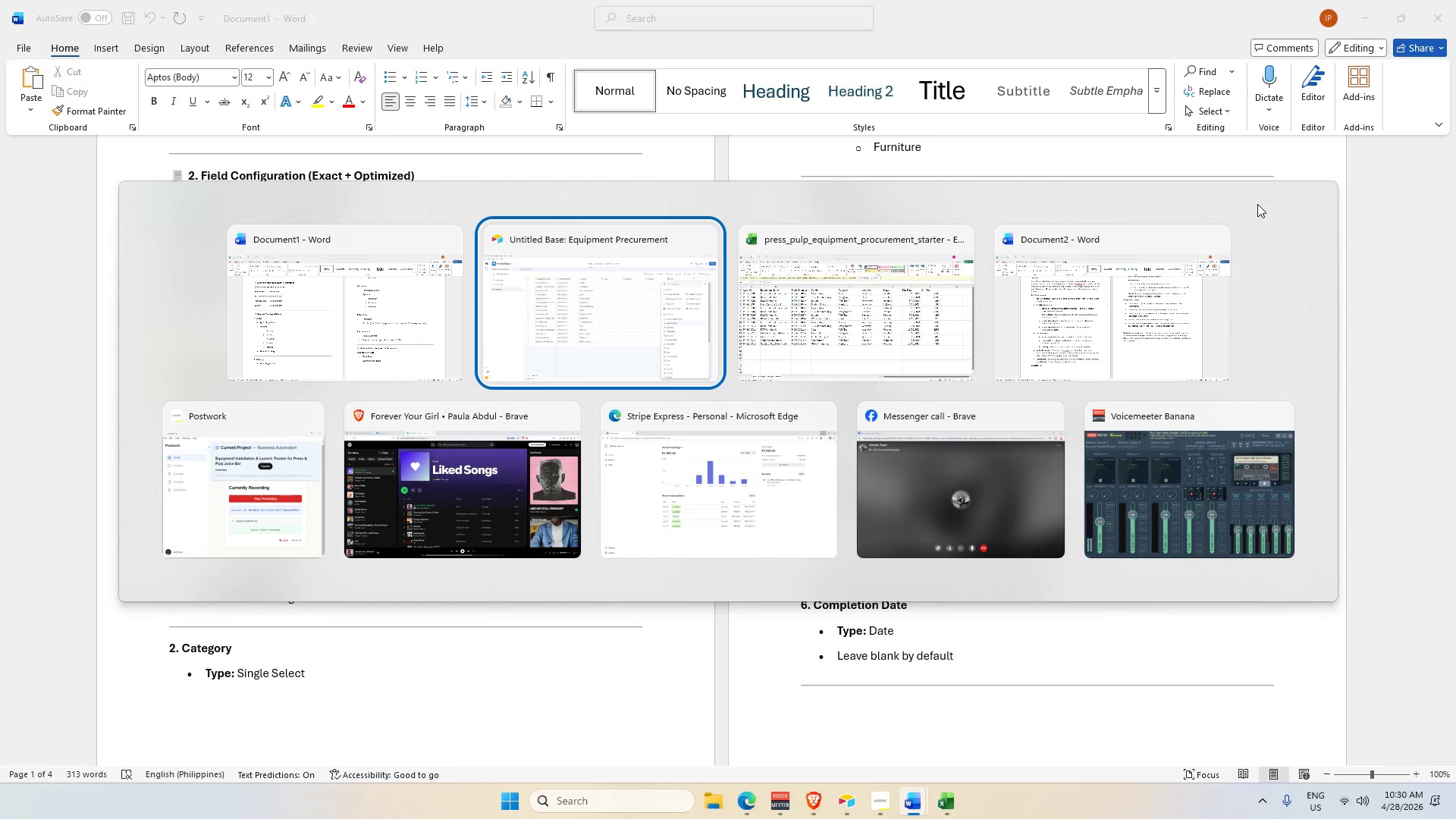 
key(Alt+Tab)
 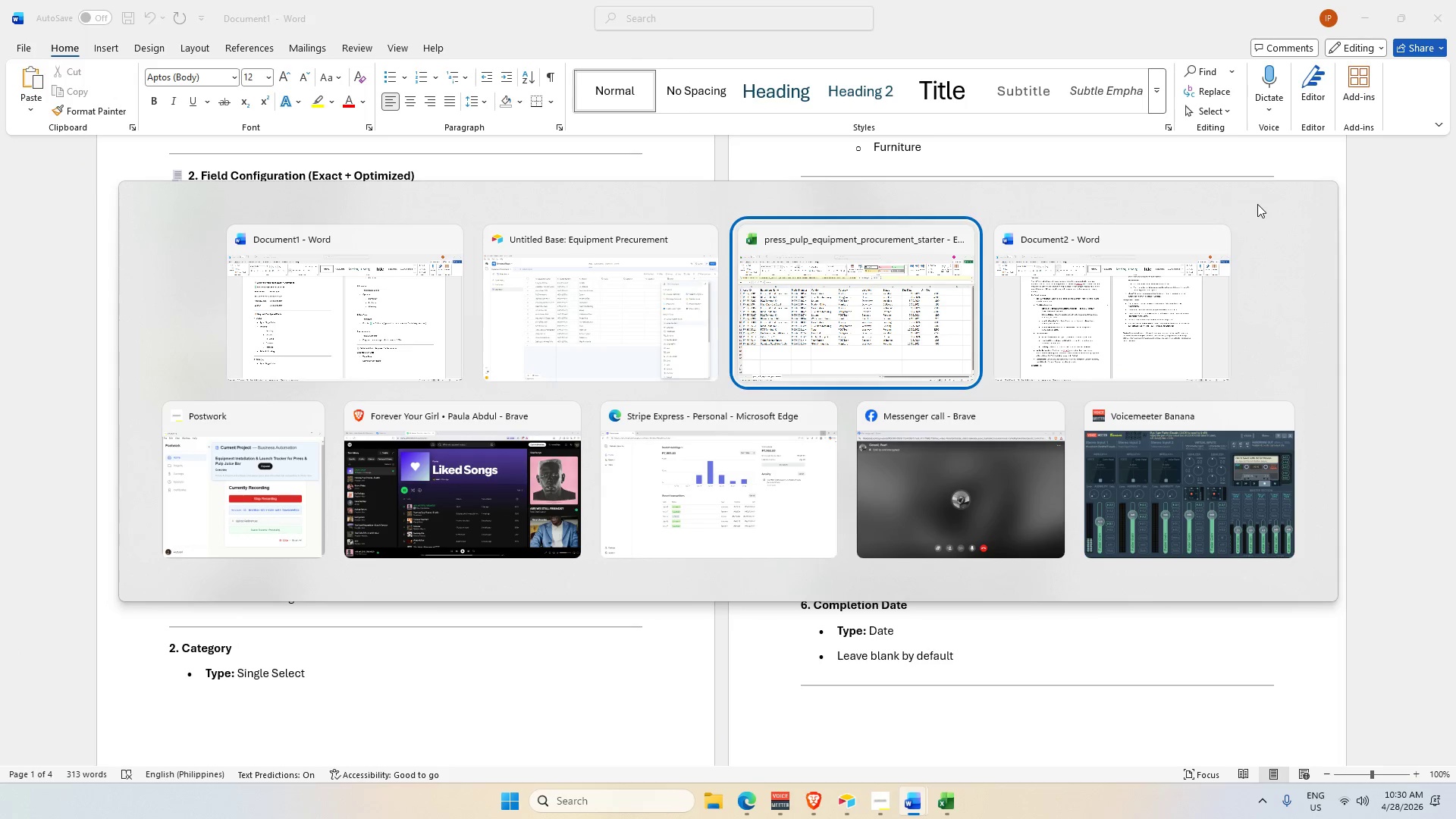 
key(Alt+Tab)
 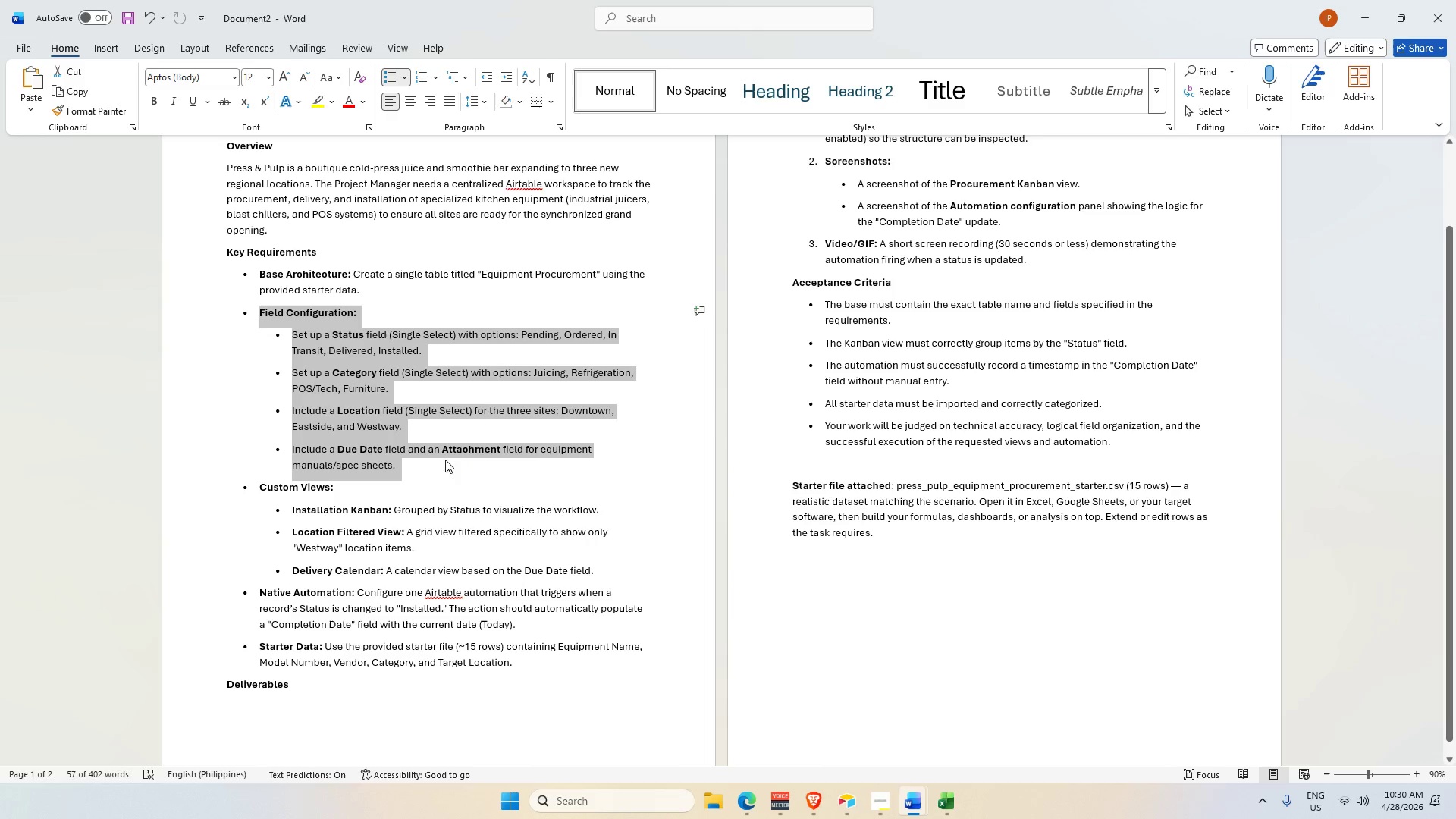 
key(Alt+AltLeft)
 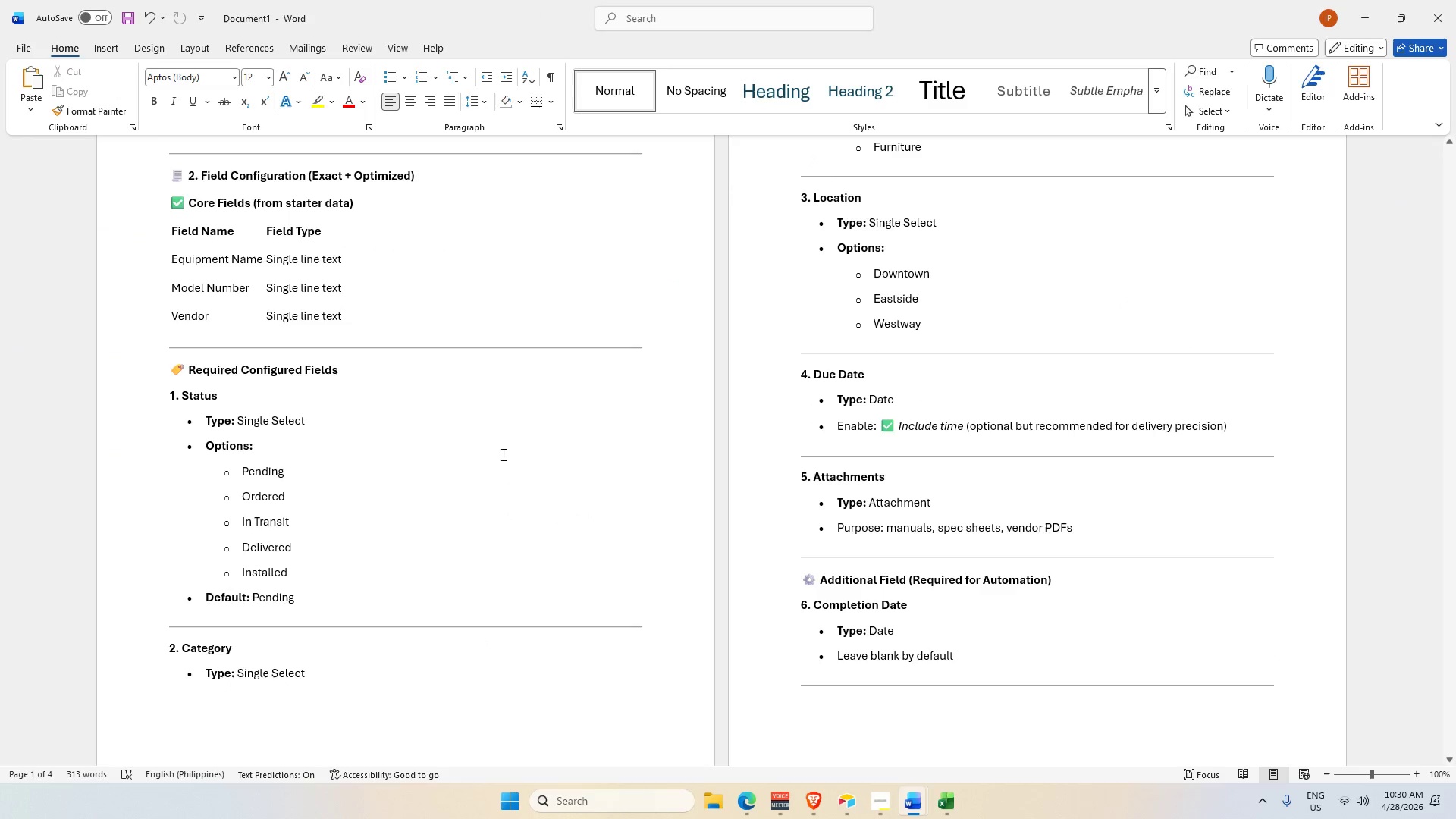 
key(Alt+Tab)
 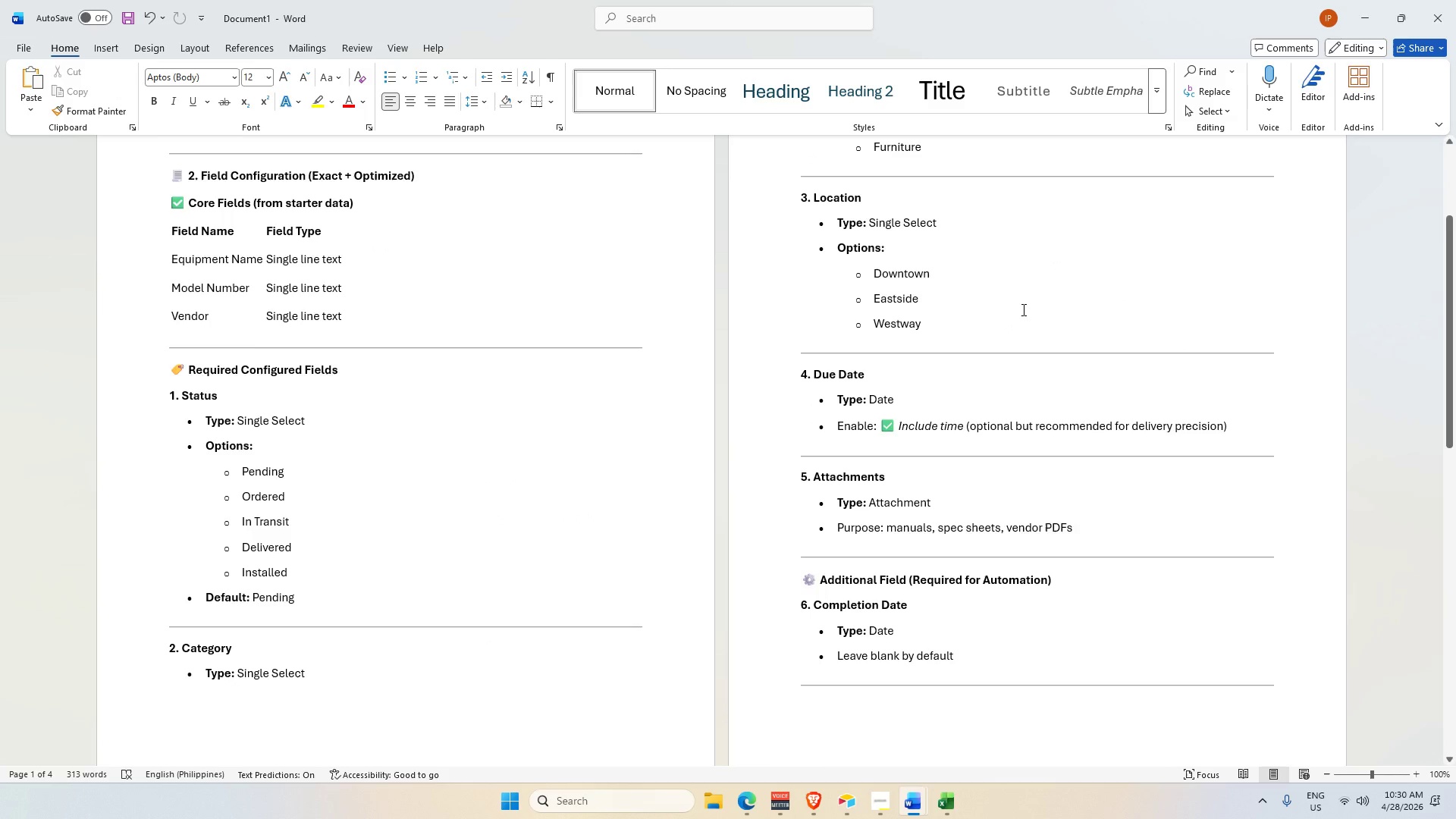 
key(Alt+AltLeft)
 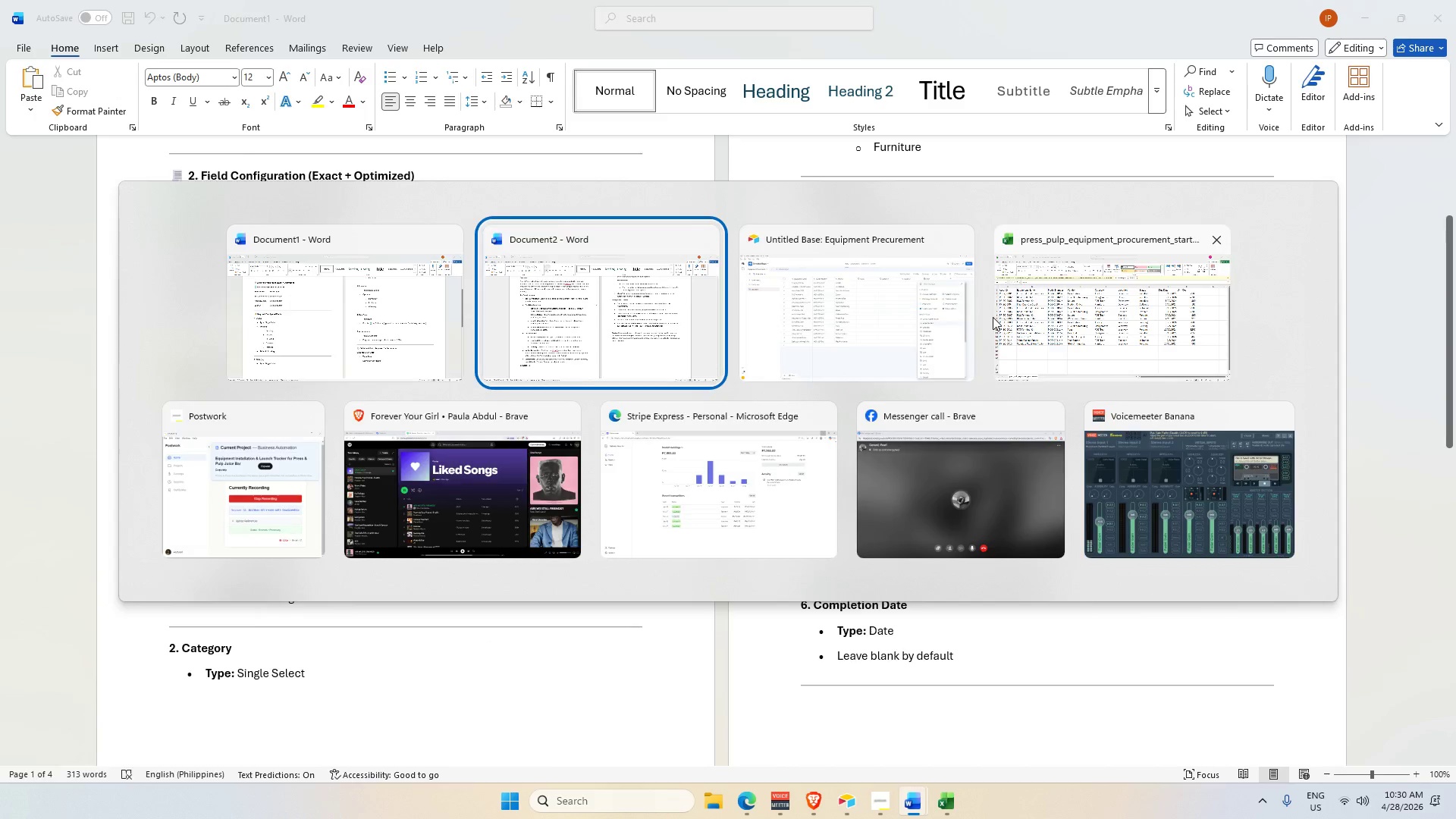 
key(Alt+Tab)
 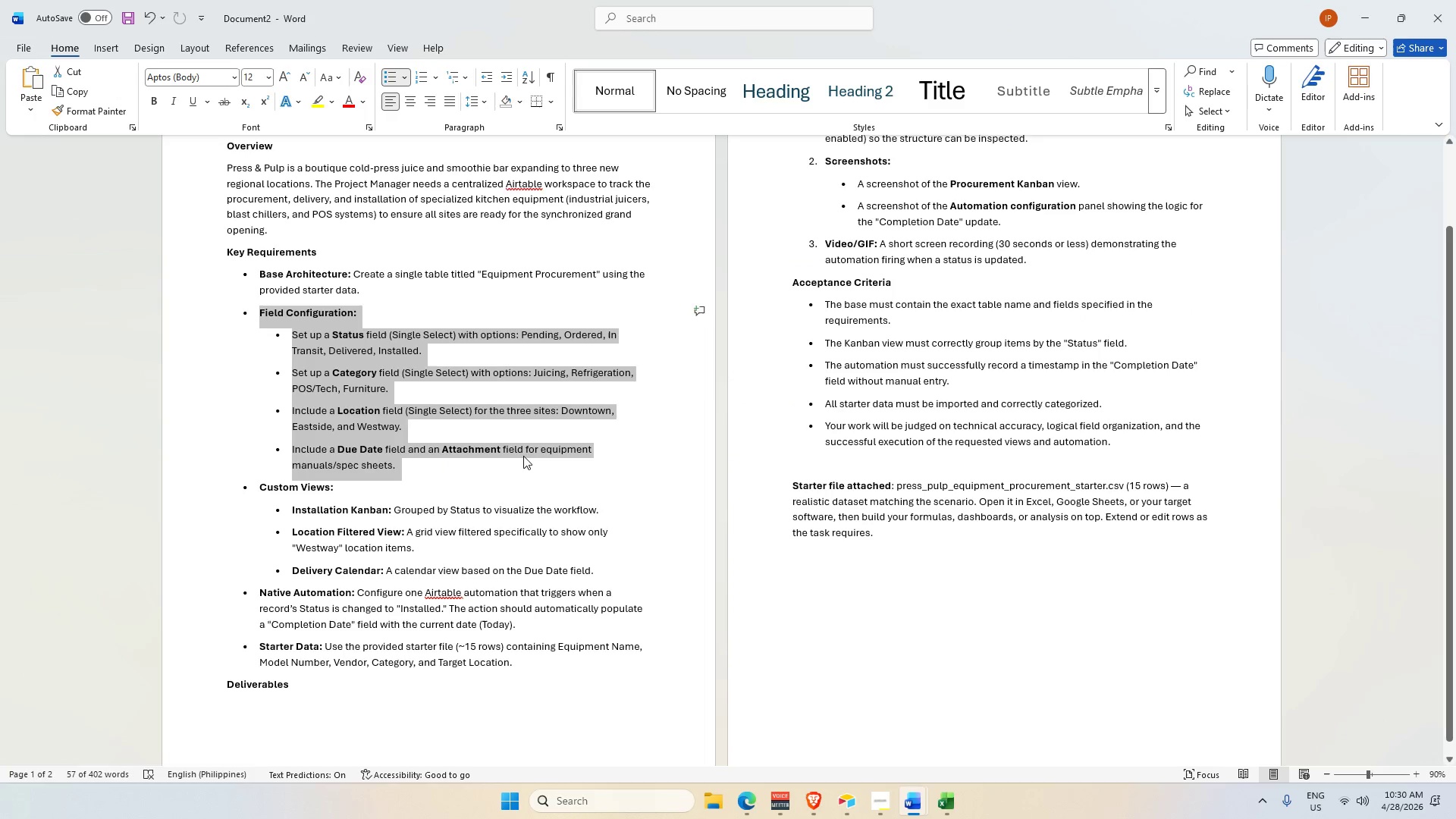 
key(Alt+AltLeft)
 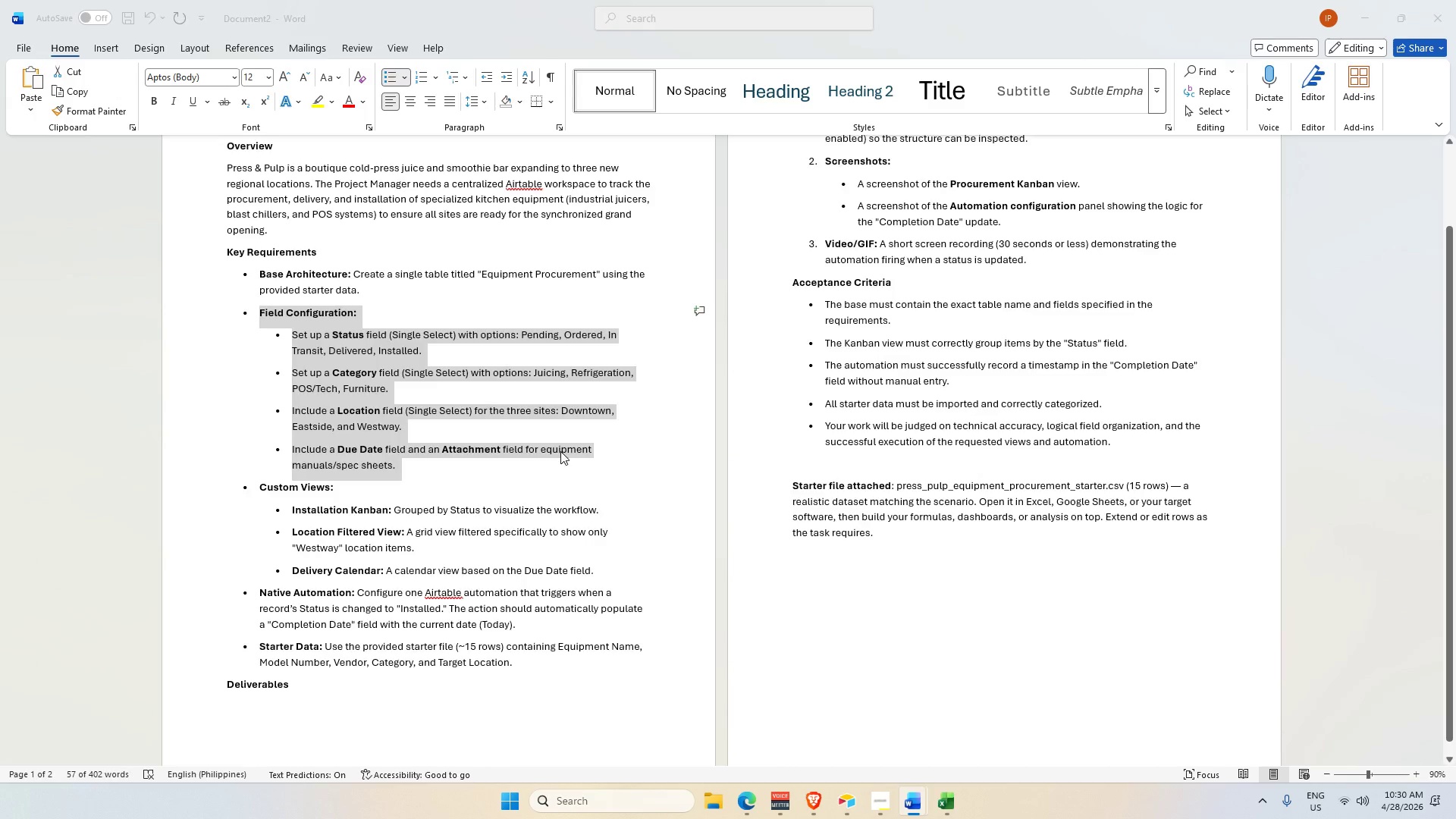 
key(Alt+Tab)
 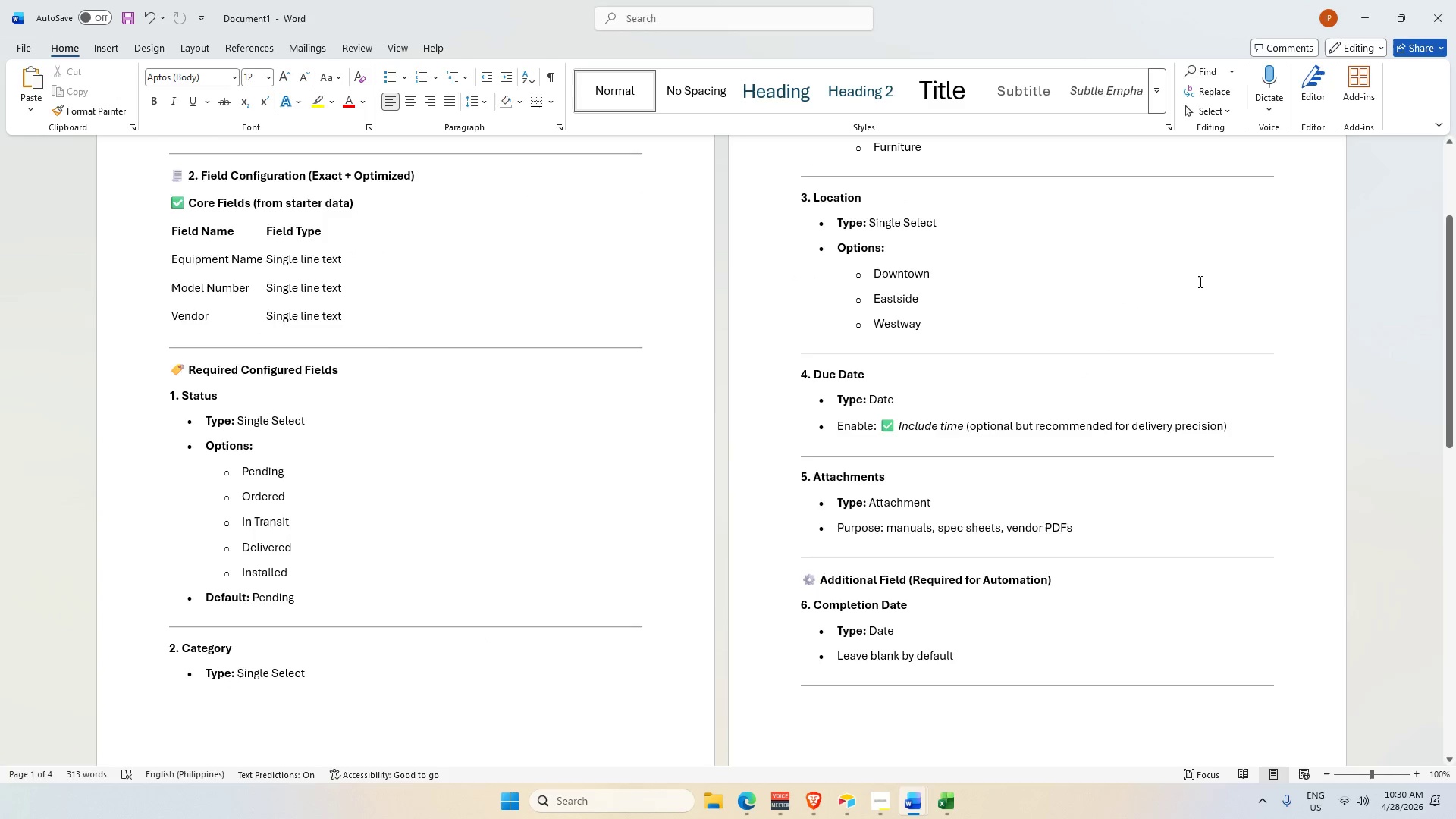 
key(Alt+Tab)
 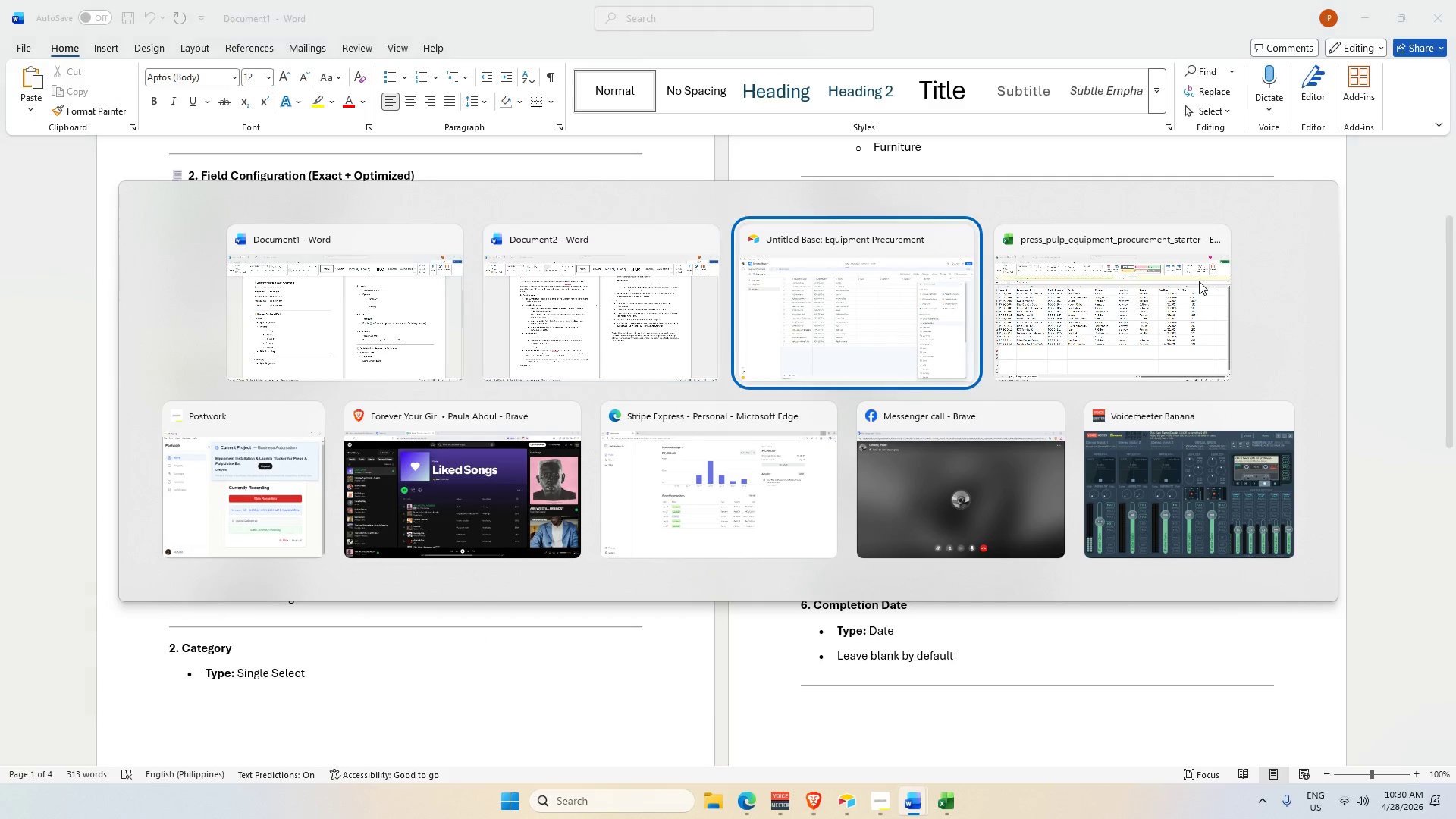 
key(Alt+Tab)
 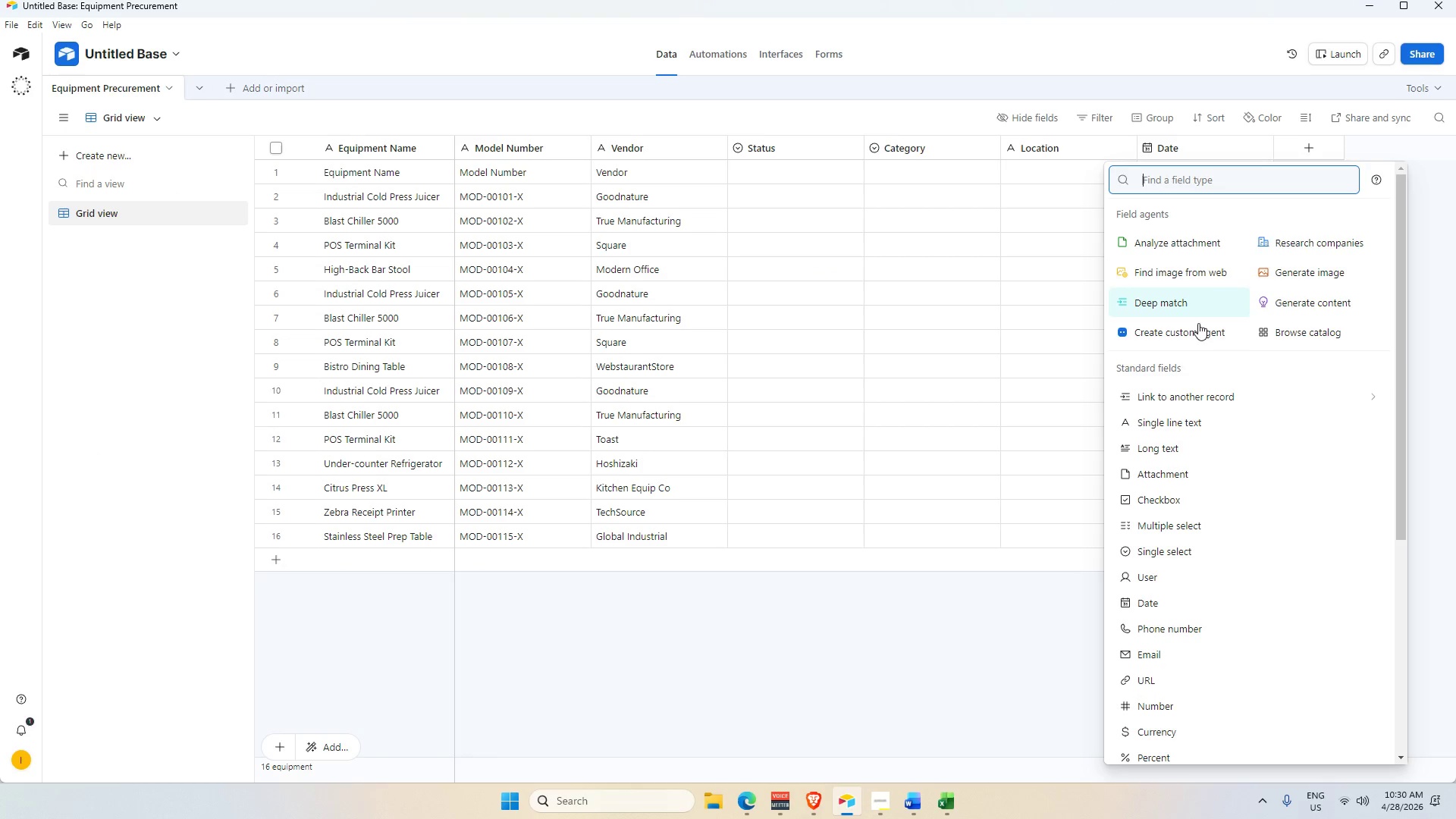 
type(atta)
 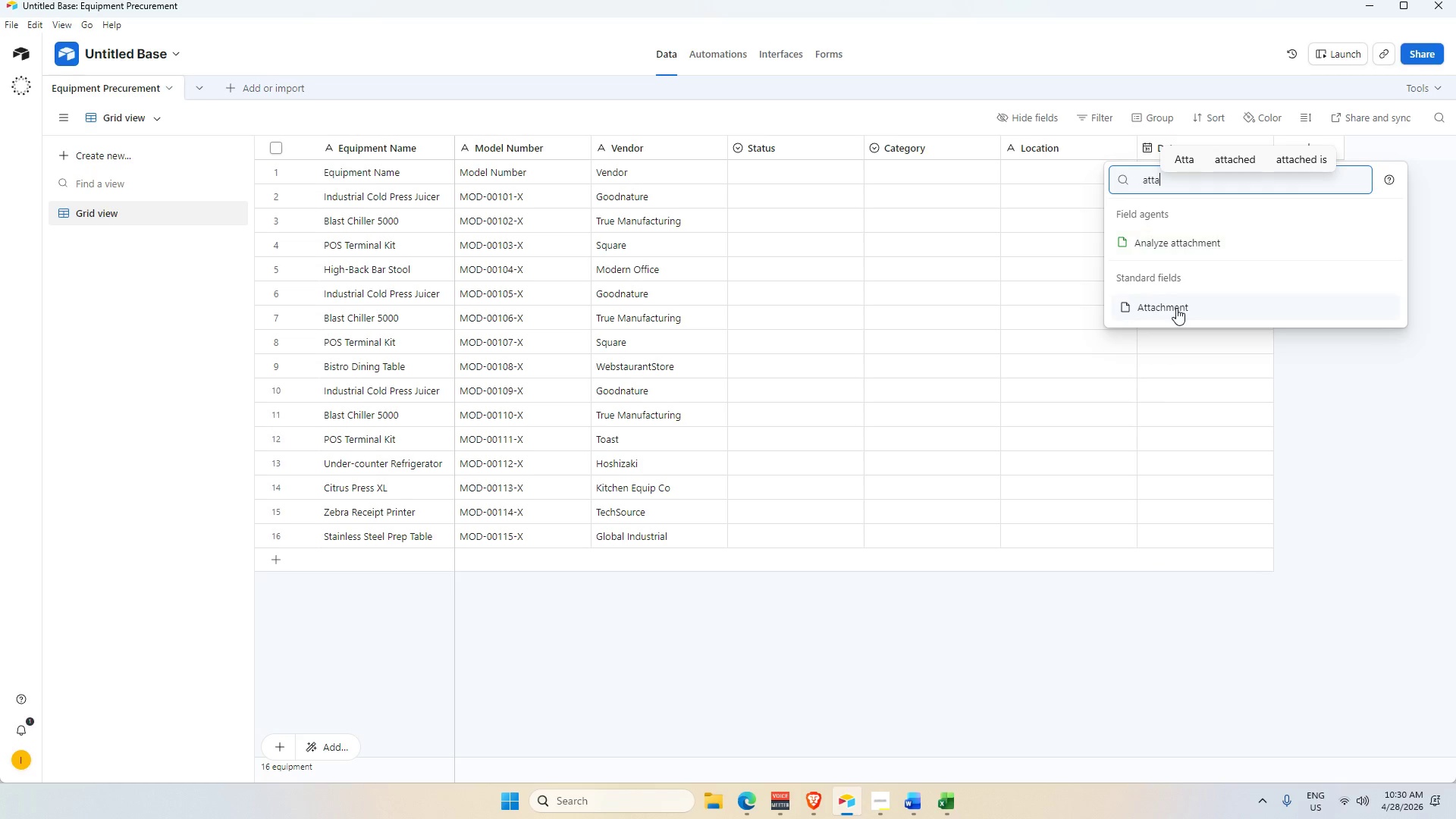 
left_click([1175, 308])
 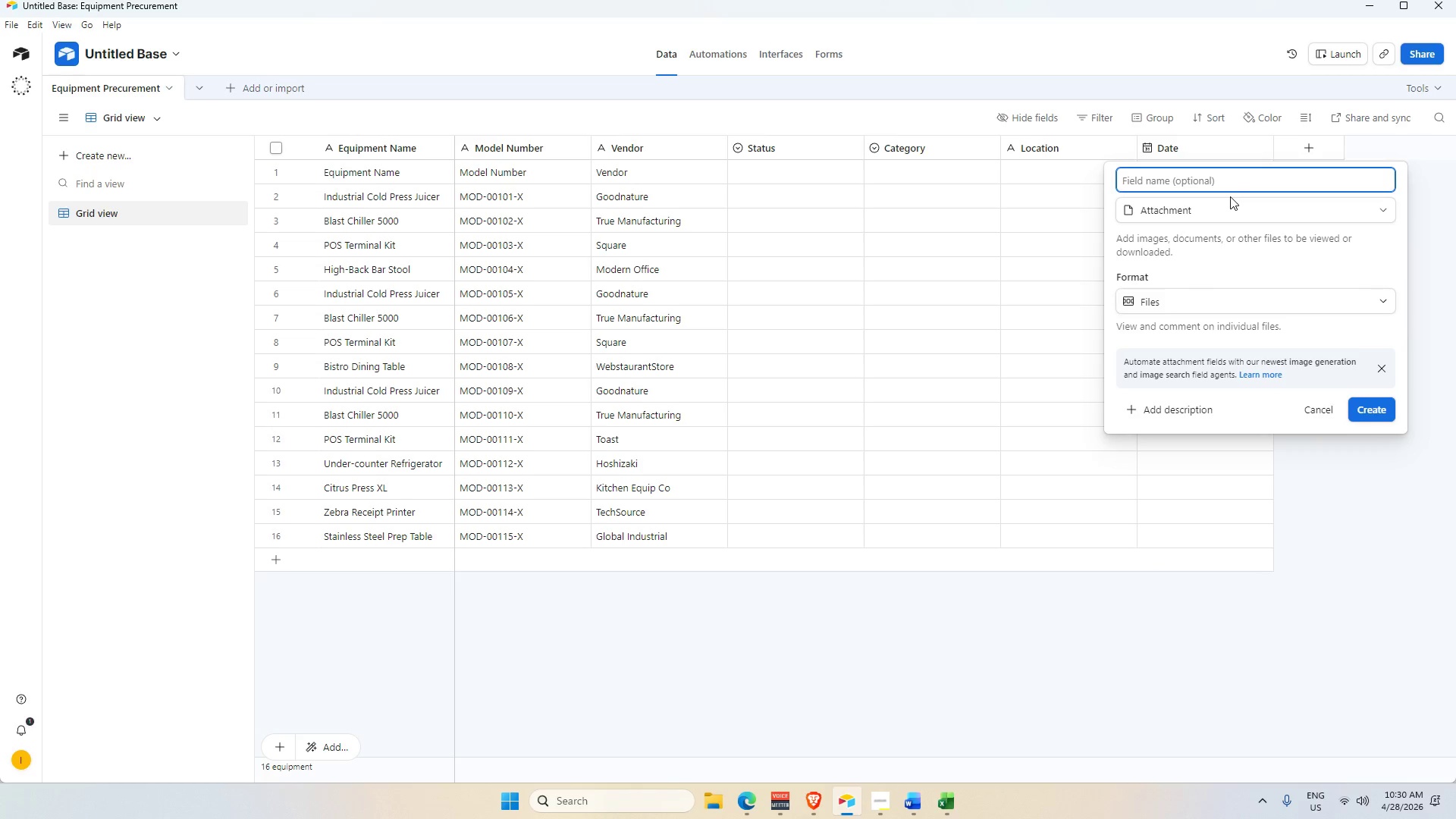 
key(Alt+AltLeft)
 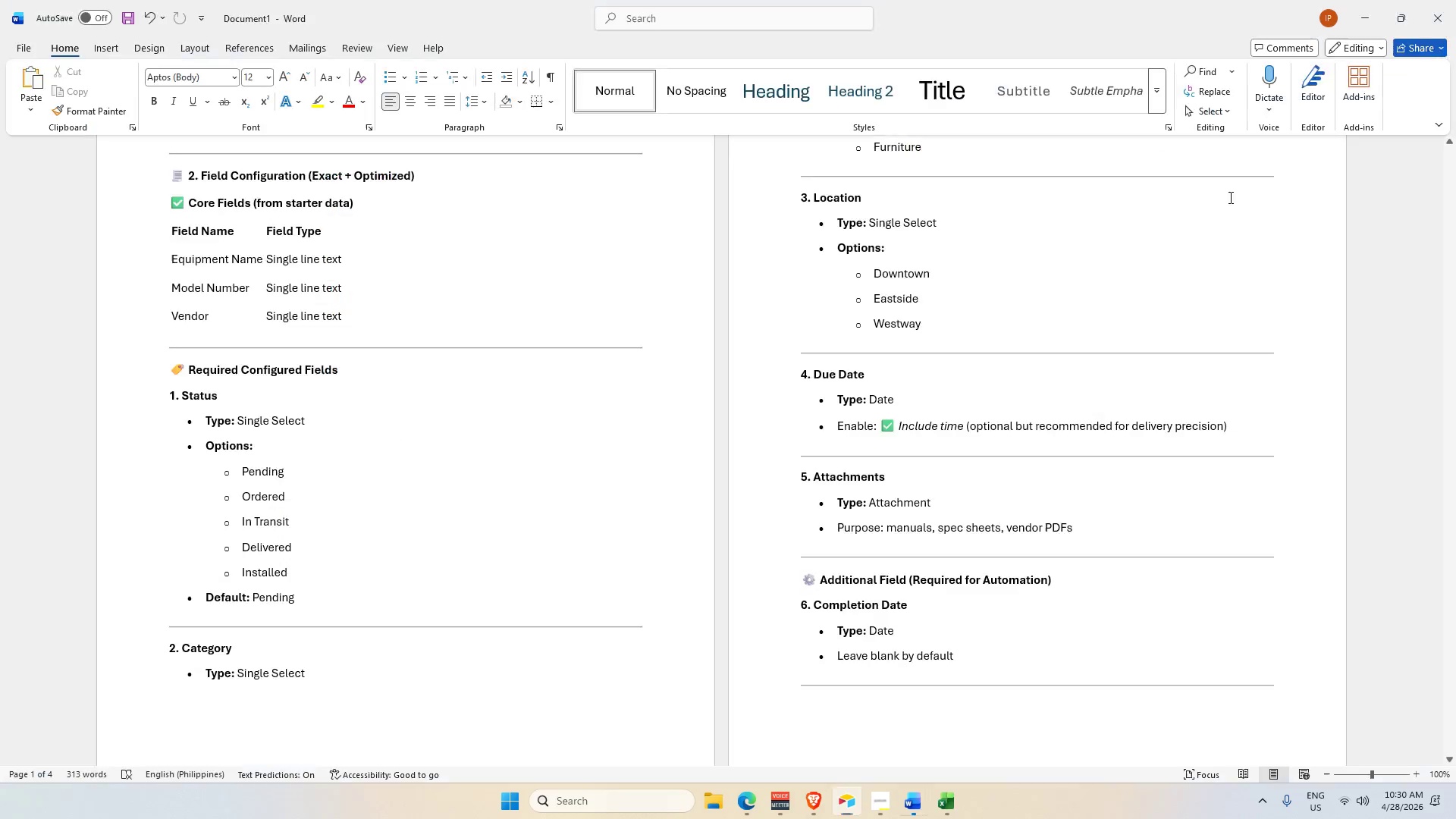 
key(Alt+Tab)
 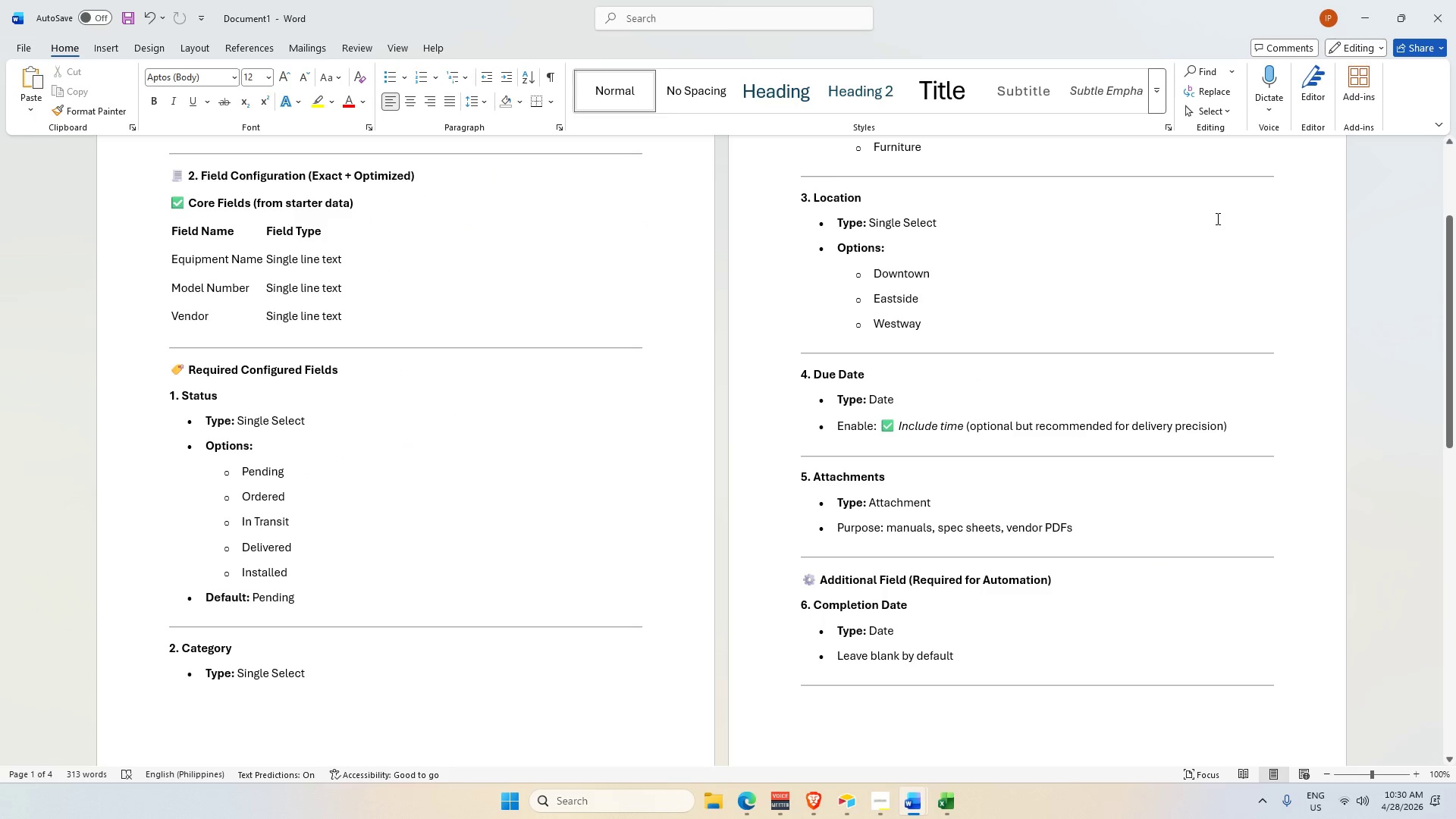 
key(Alt+AltLeft)
 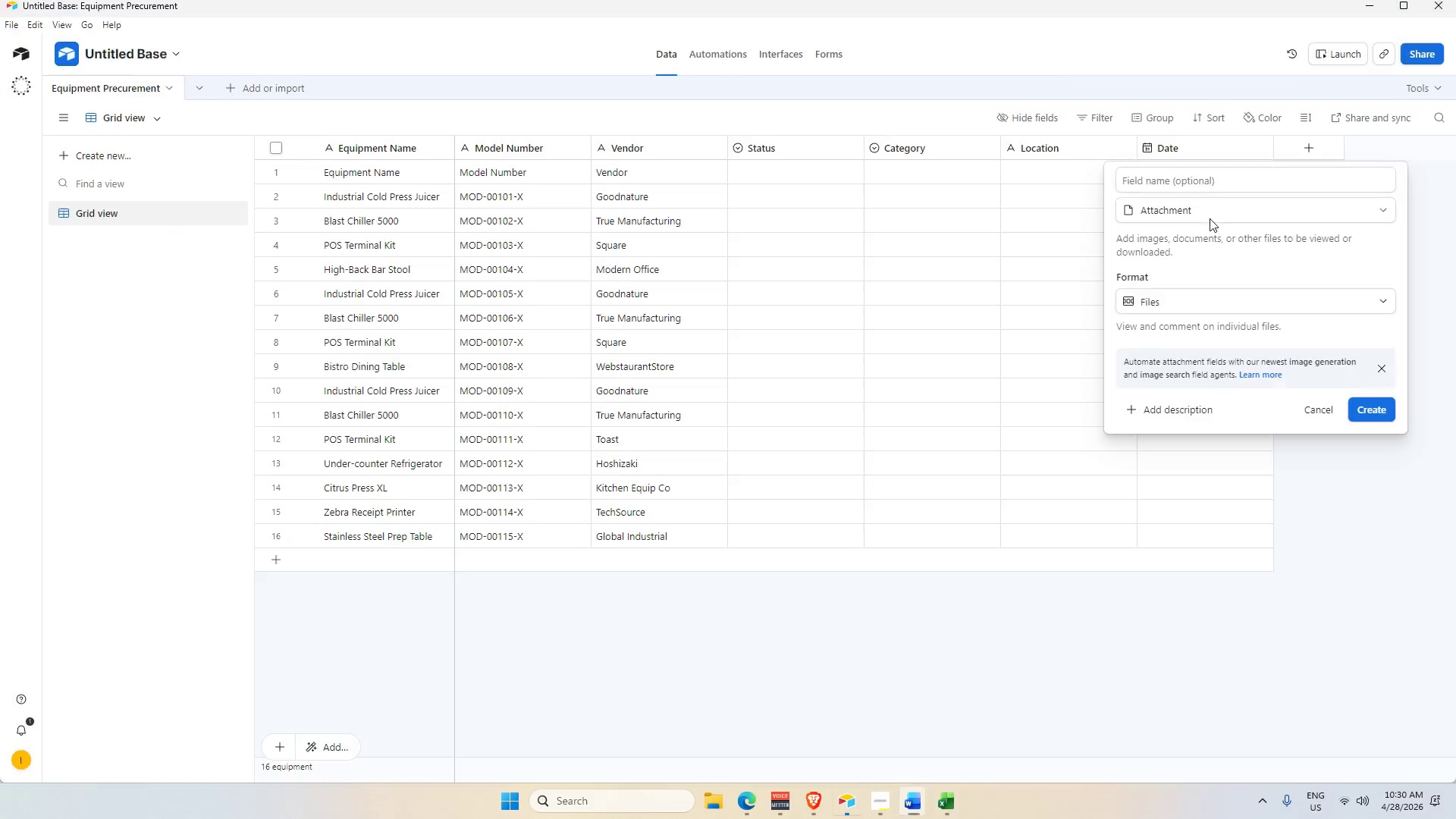 
key(Alt+Tab)
 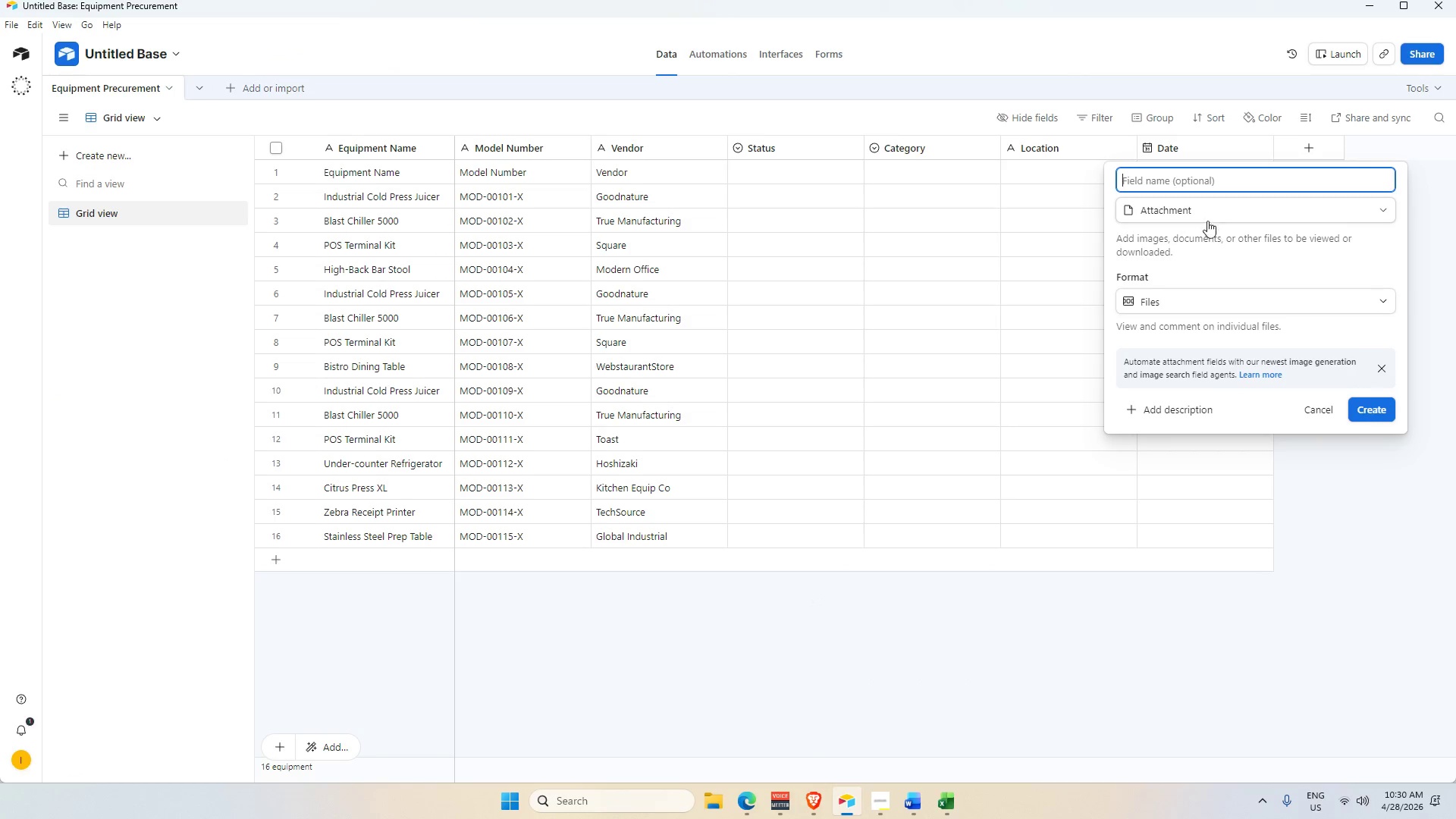 
type(Attachments)
 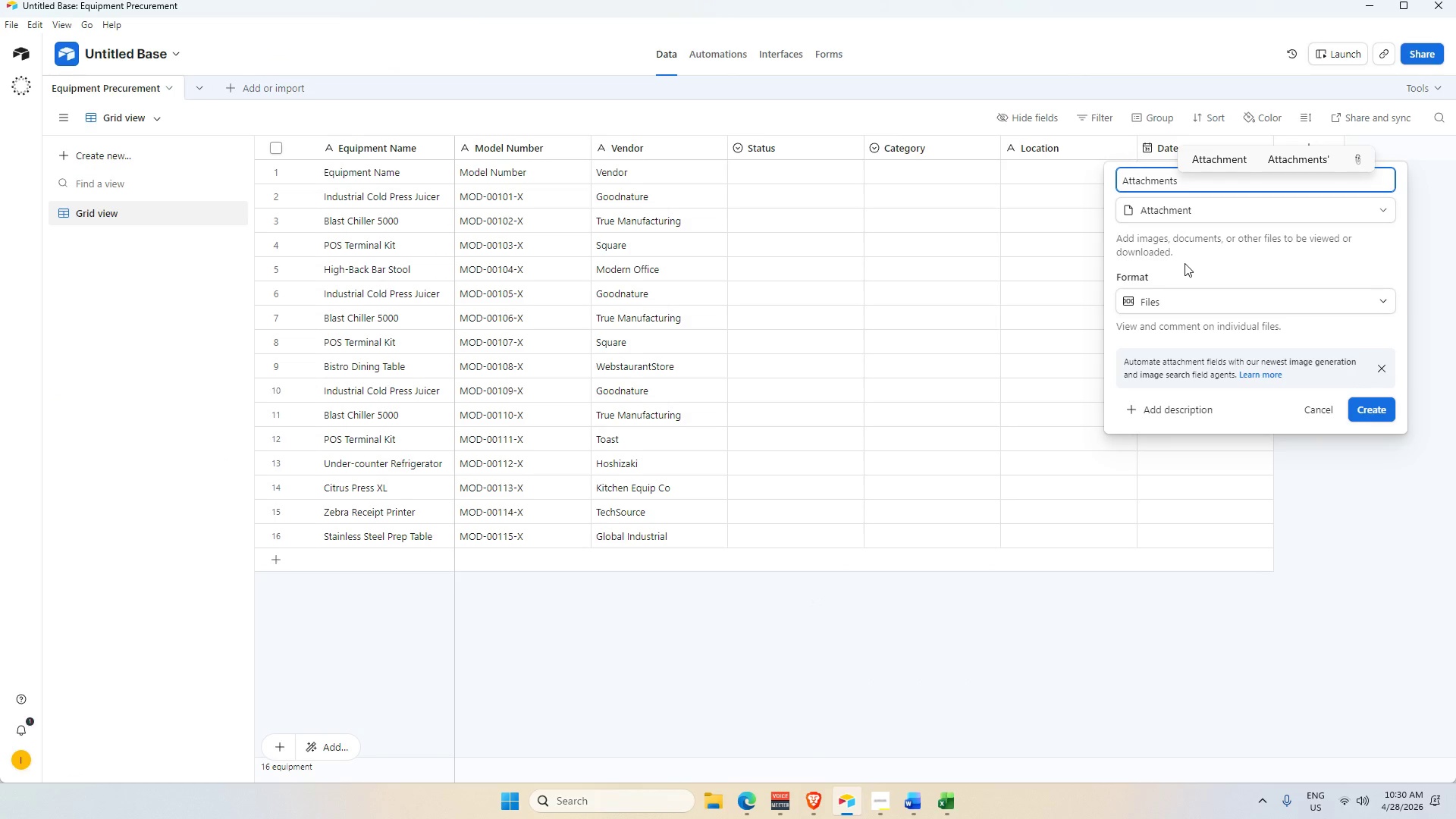 
key(Enter)
 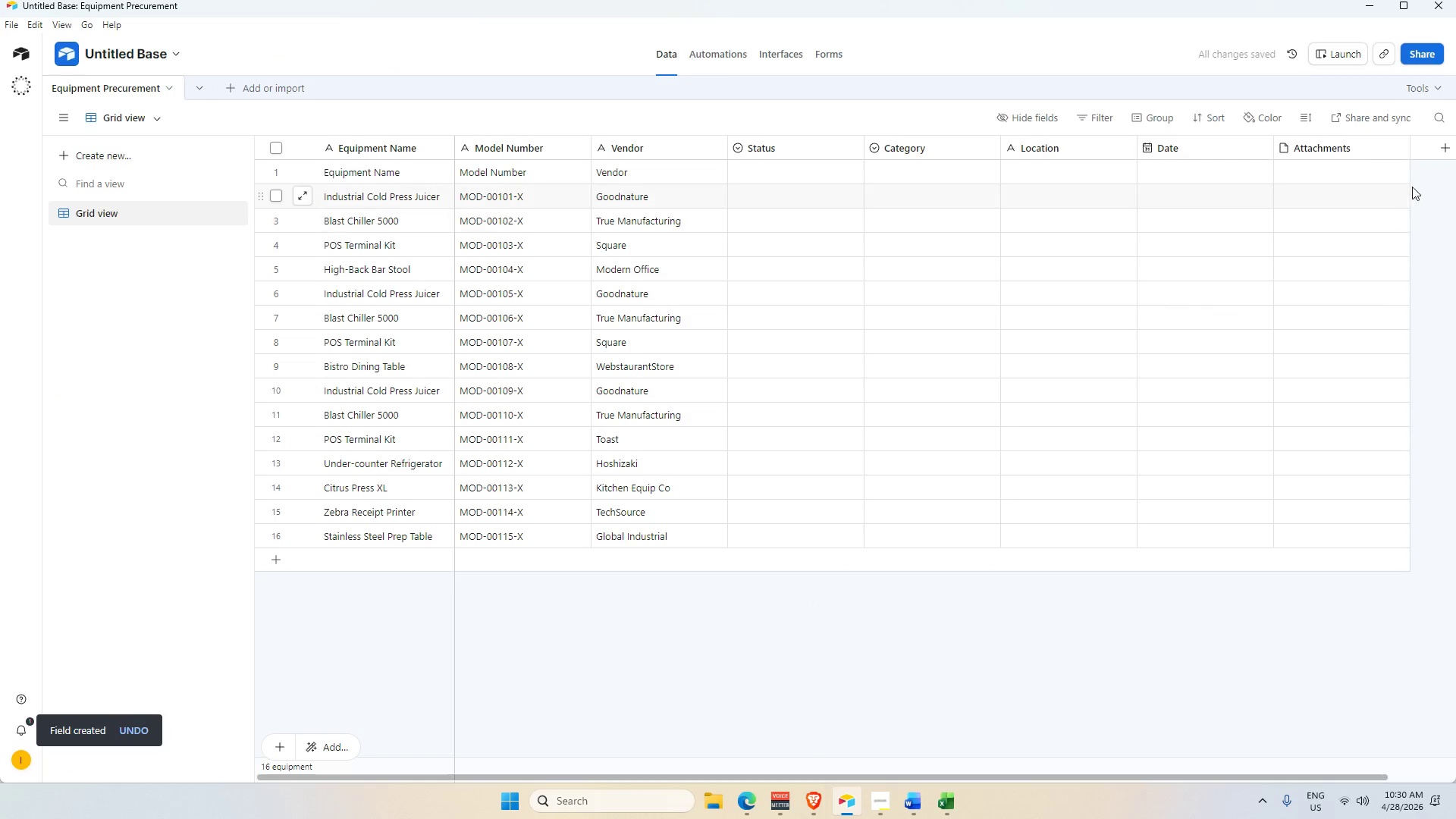 
left_click([1448, 154])
 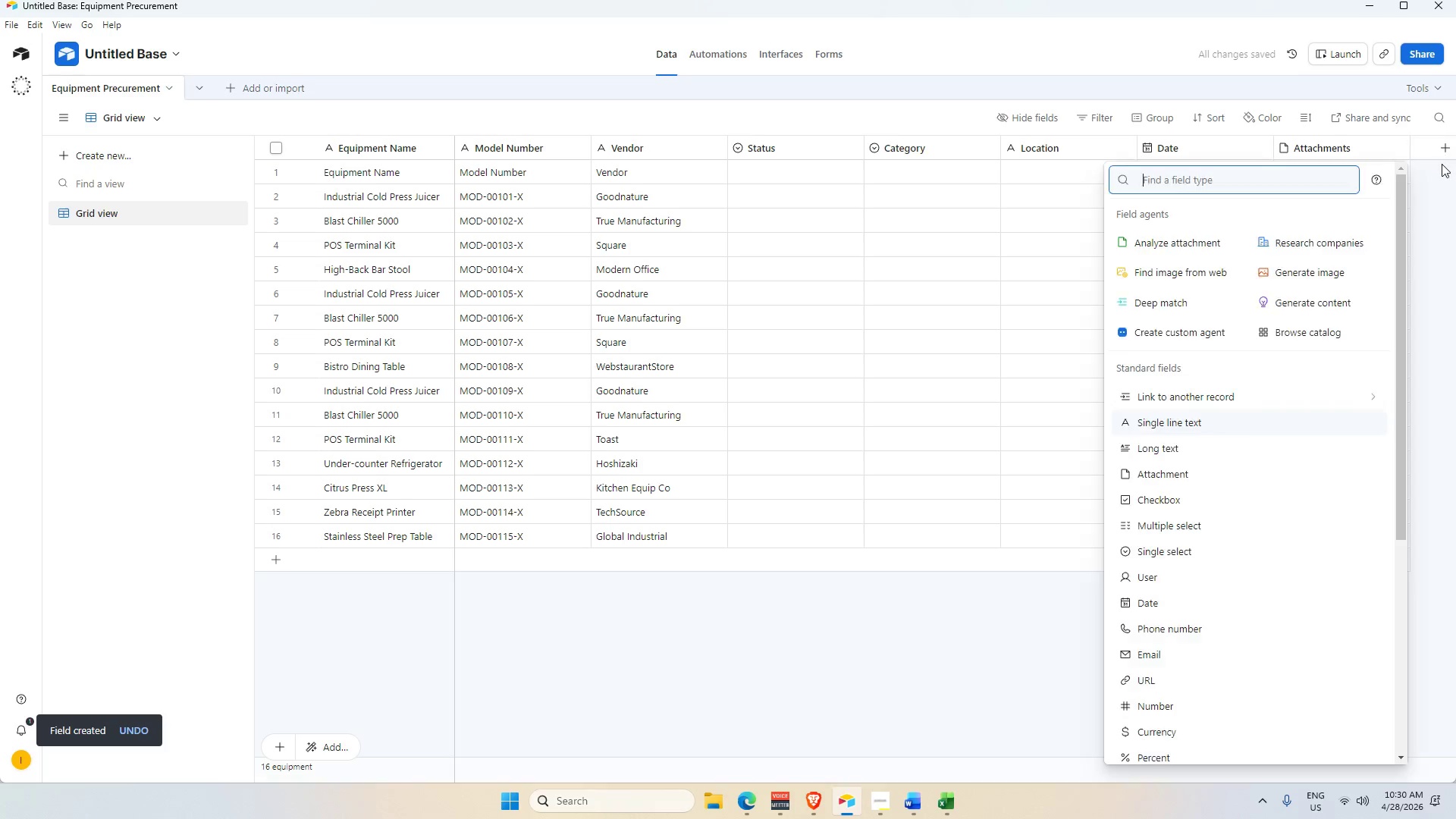 
key(Alt+AltLeft)
 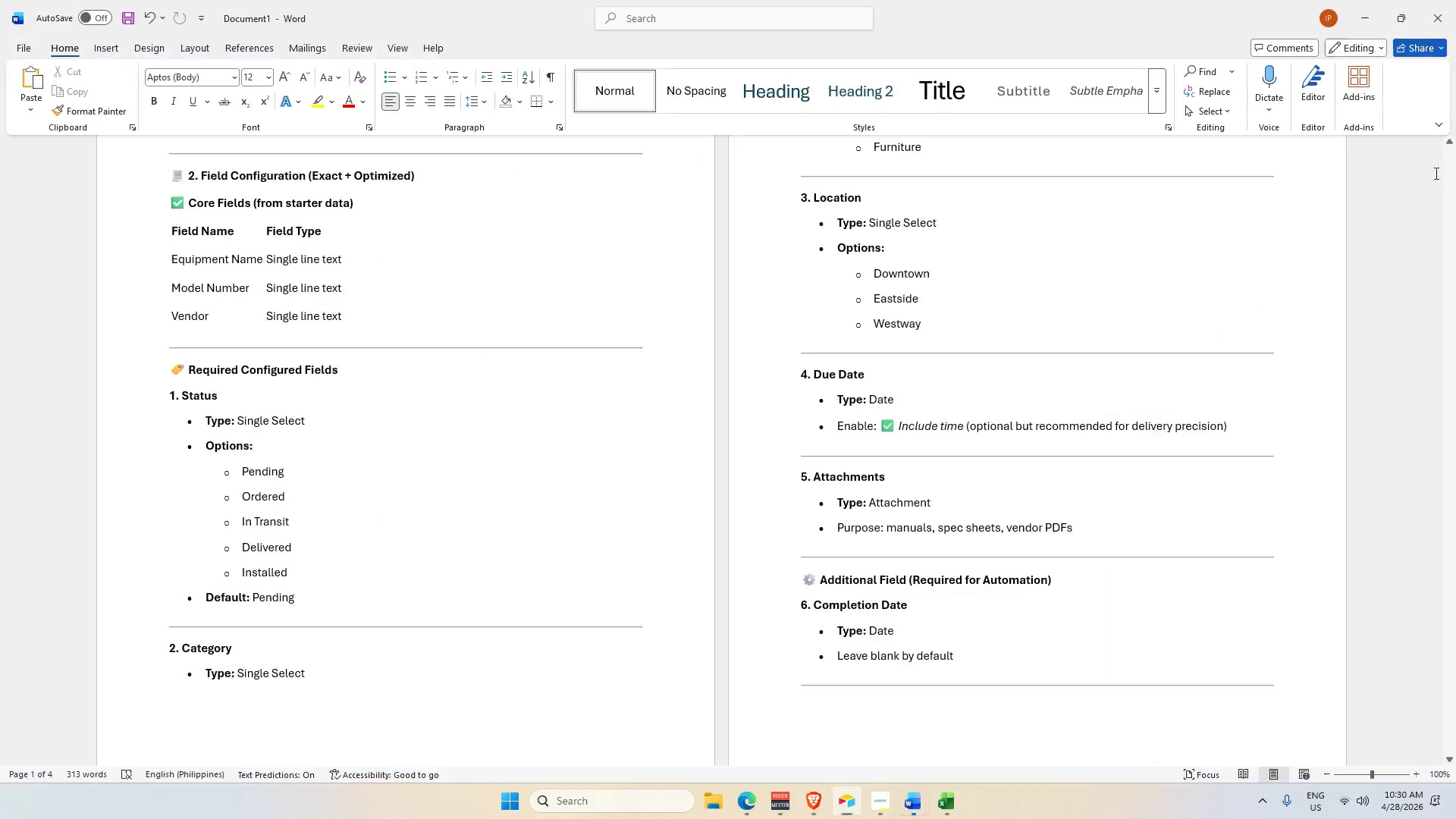 
key(Alt+Tab)
 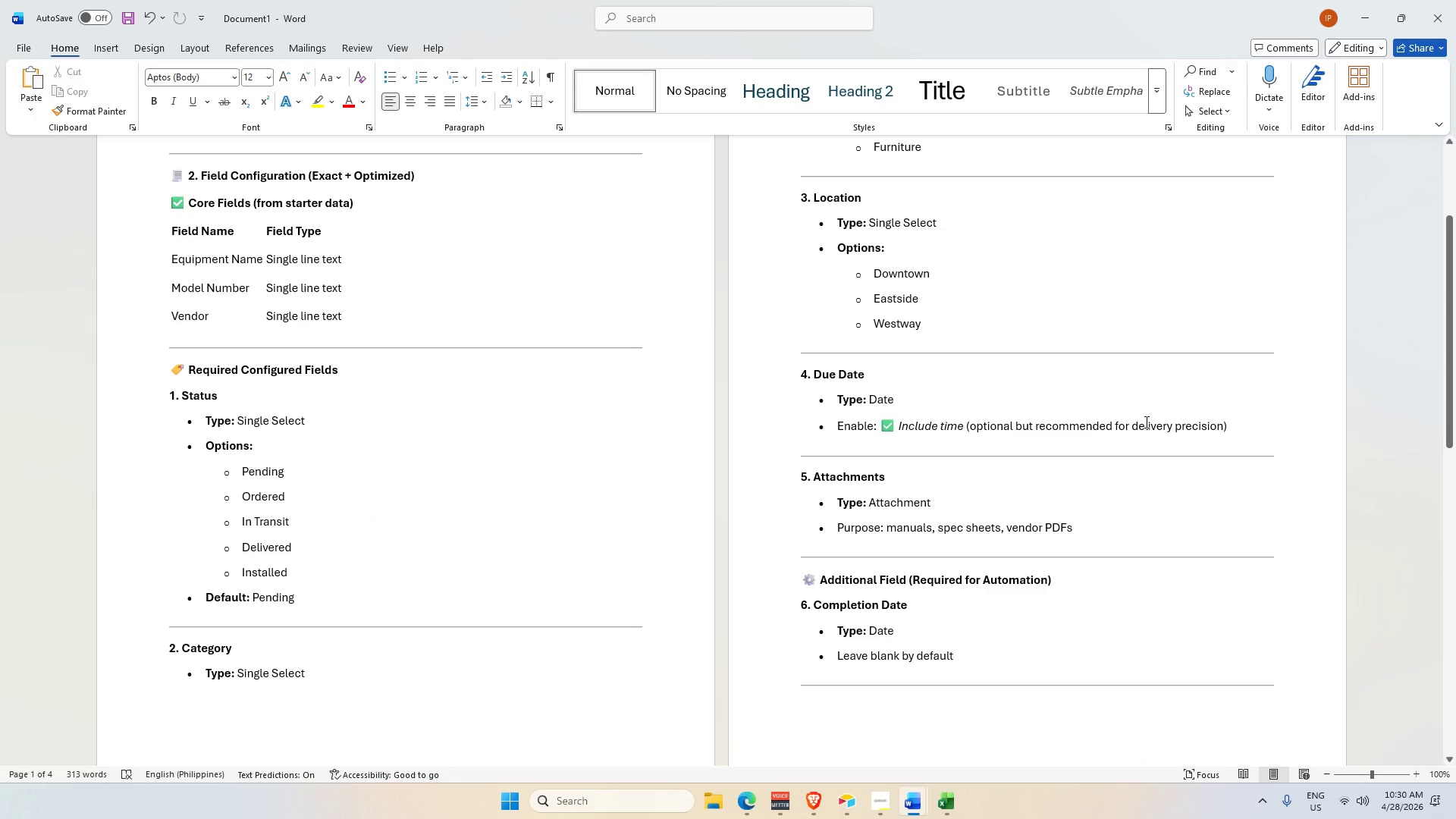 
key(Alt+AltLeft)
 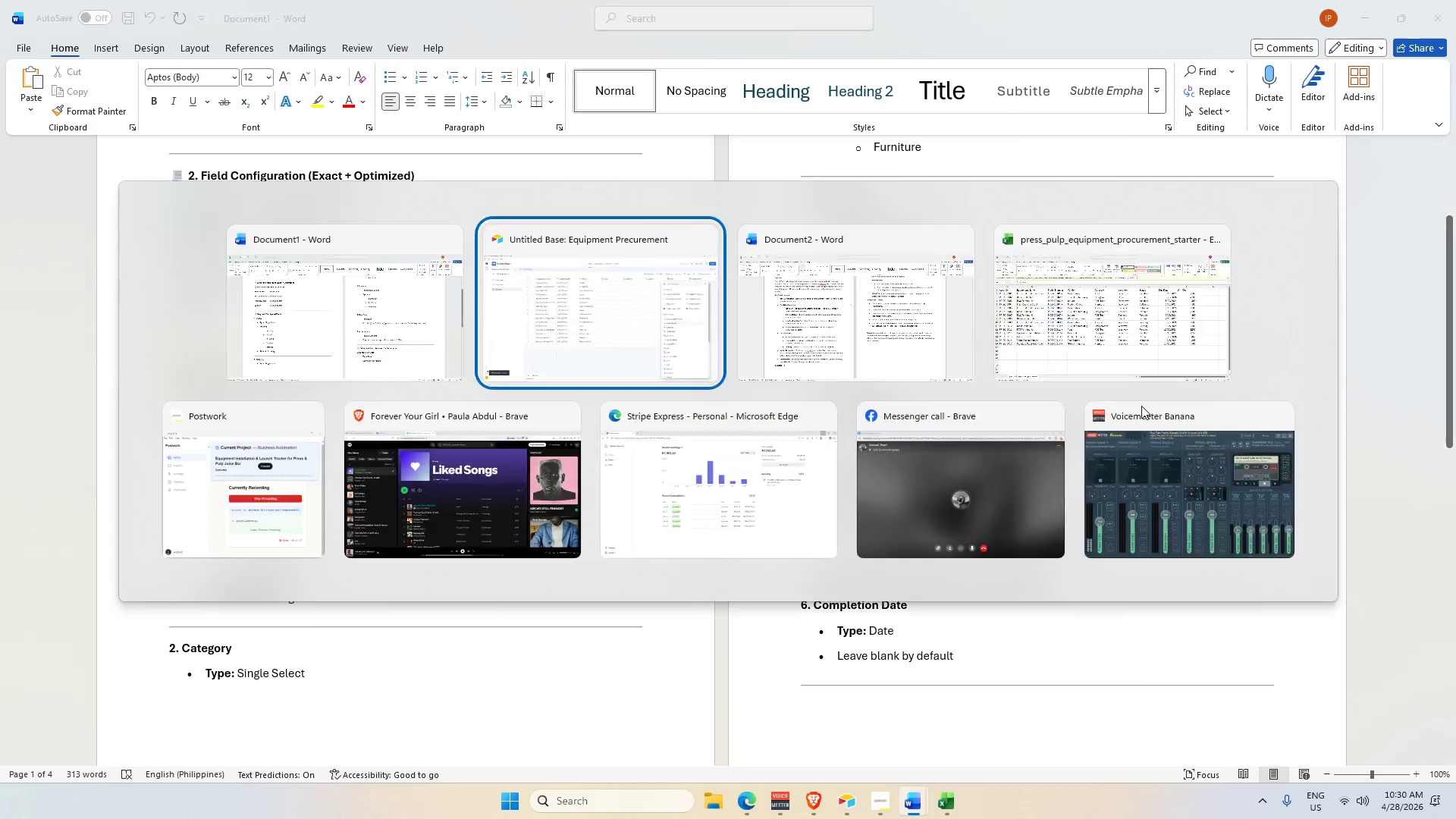 
key(Alt+Tab)
 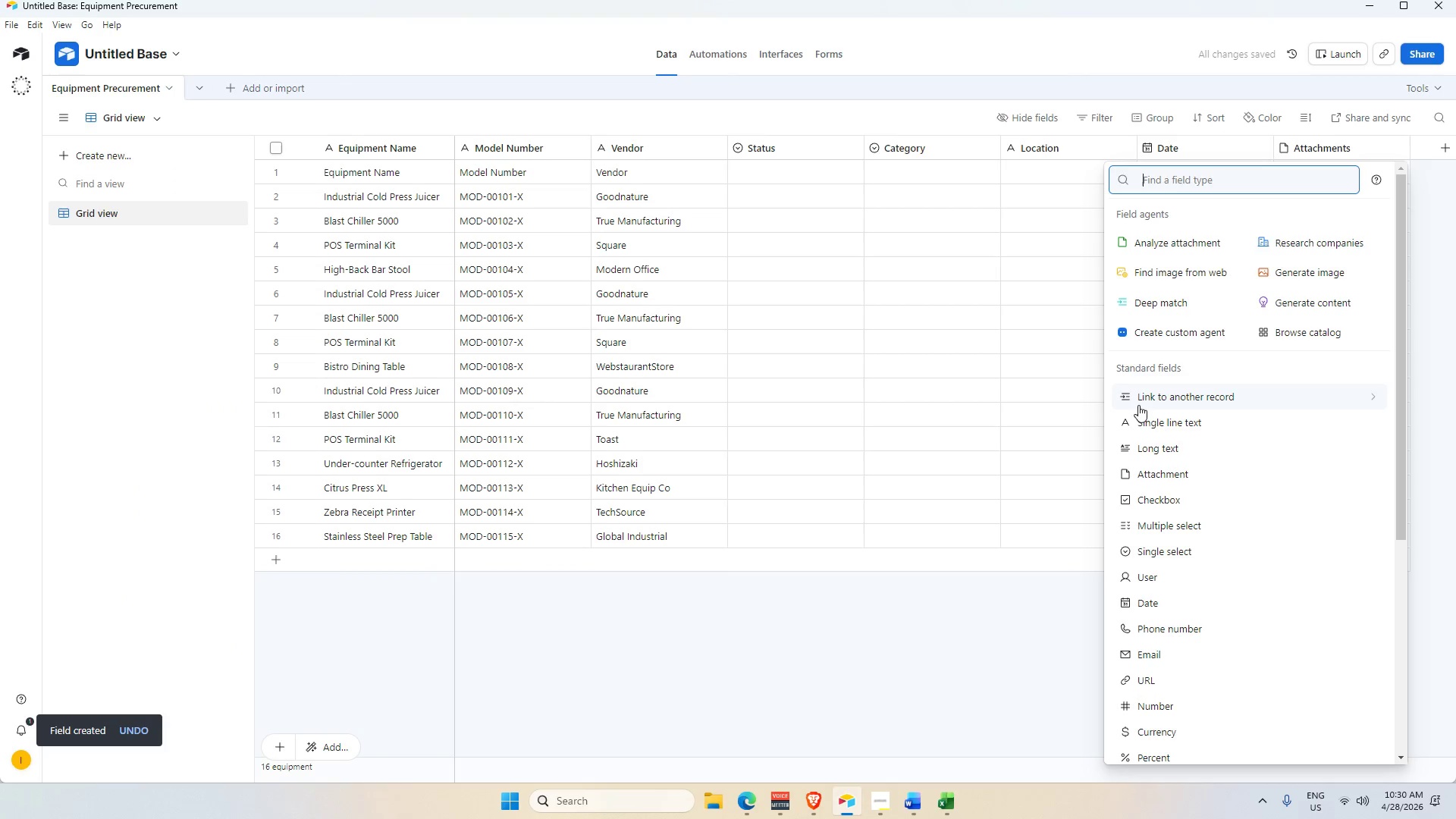 
key(Alt+Tab)
 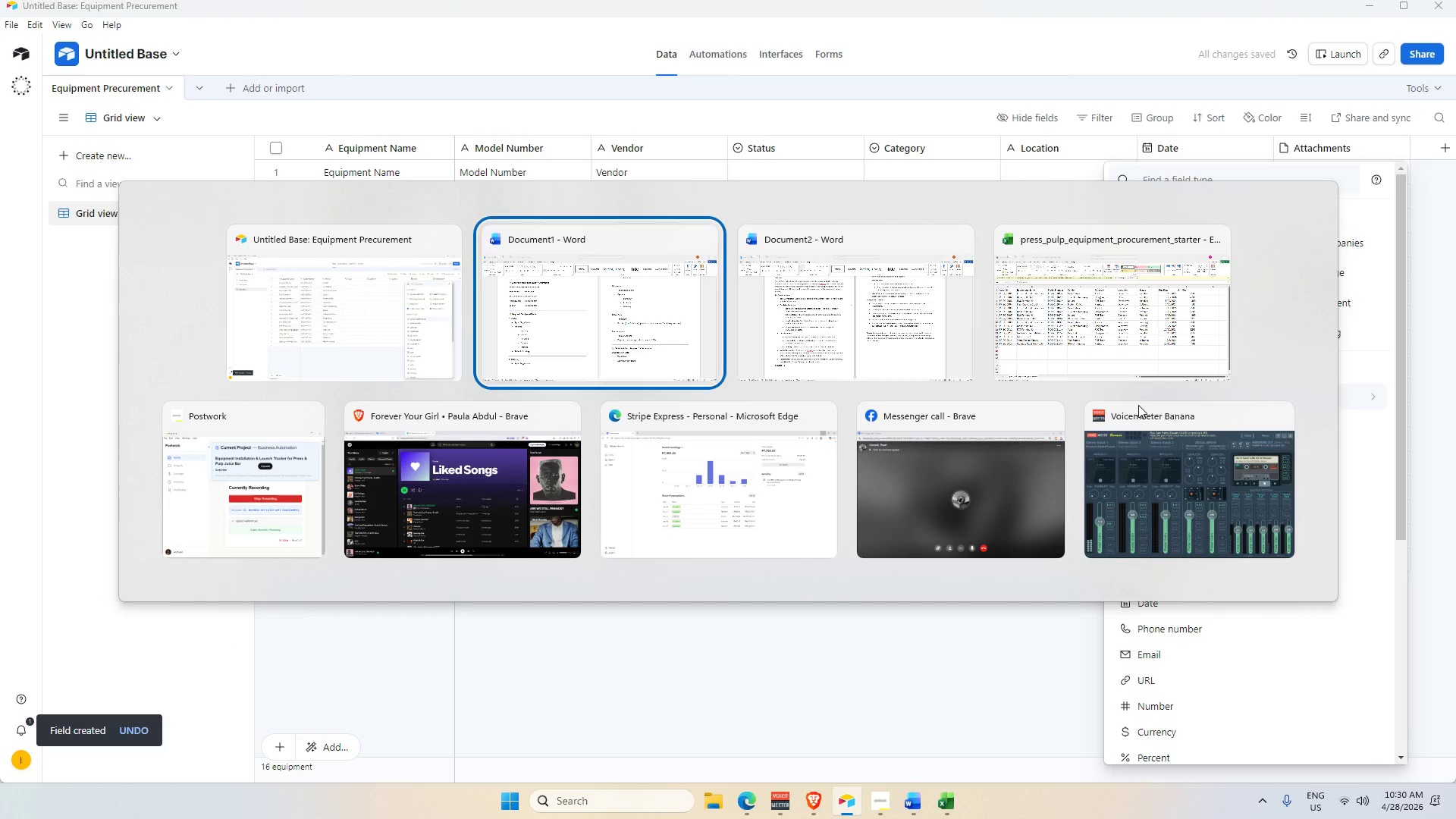 
key(Alt+Tab)
 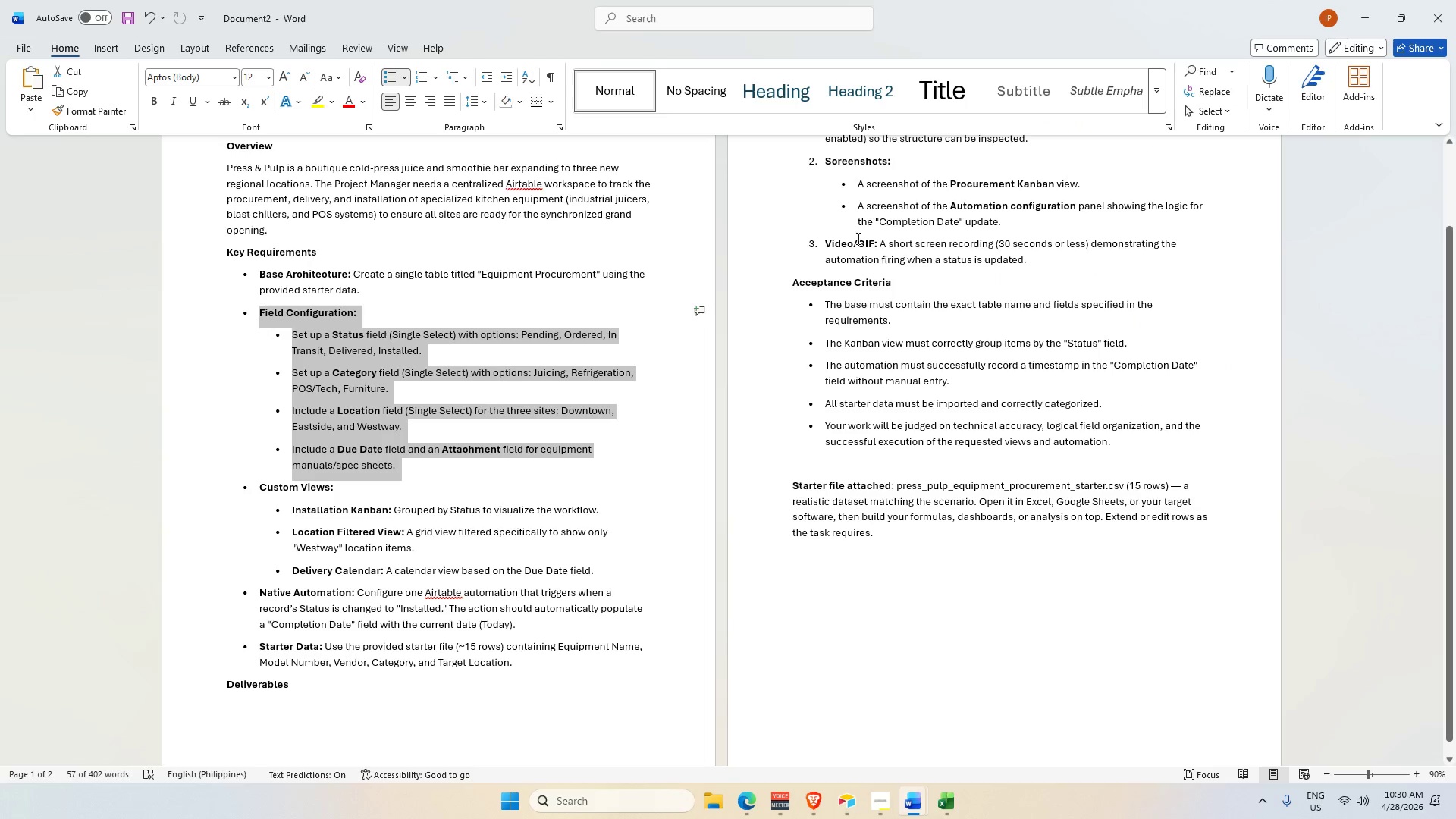 
key(Alt+AltLeft)
 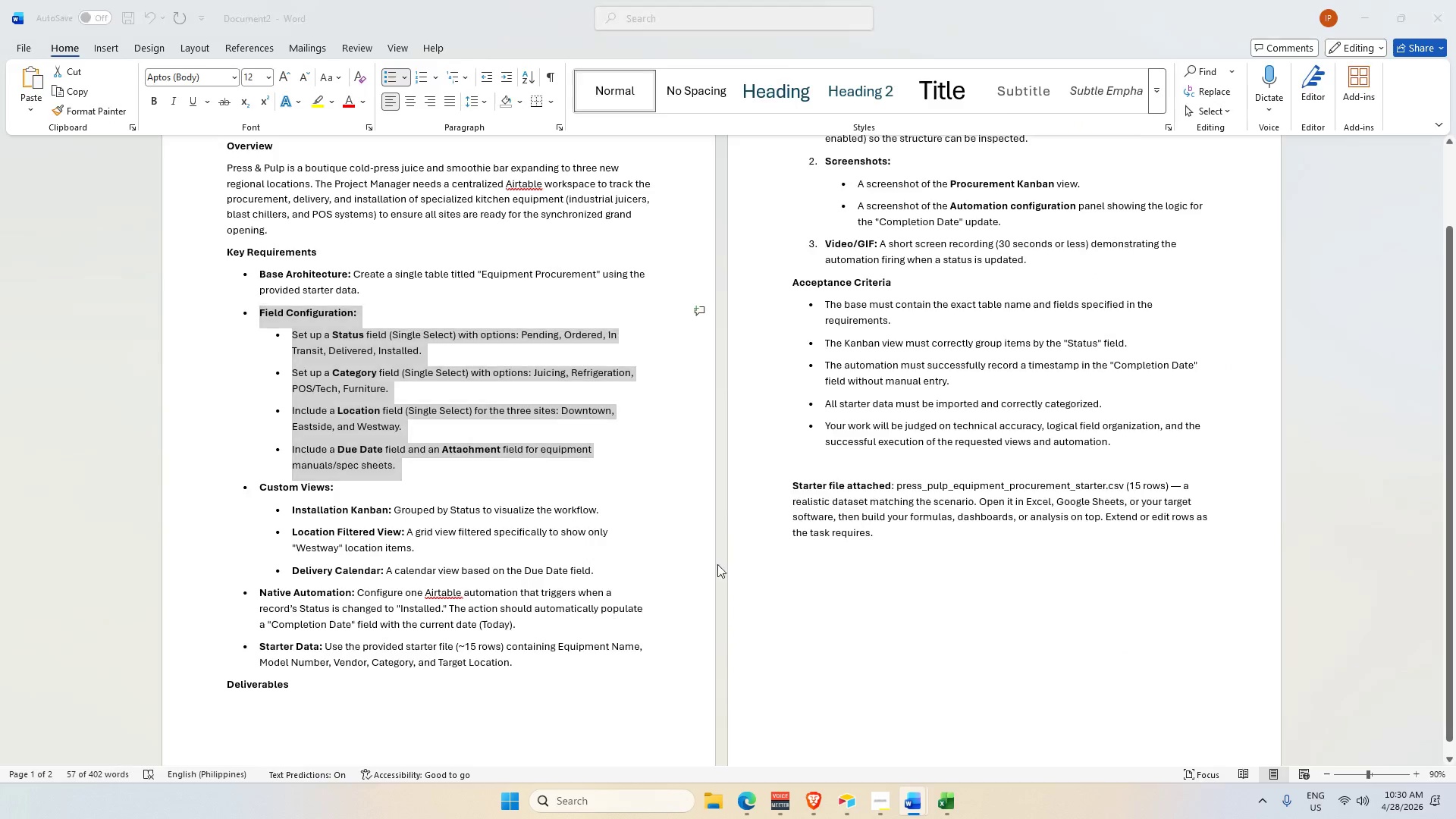 
key(Alt+Tab)
 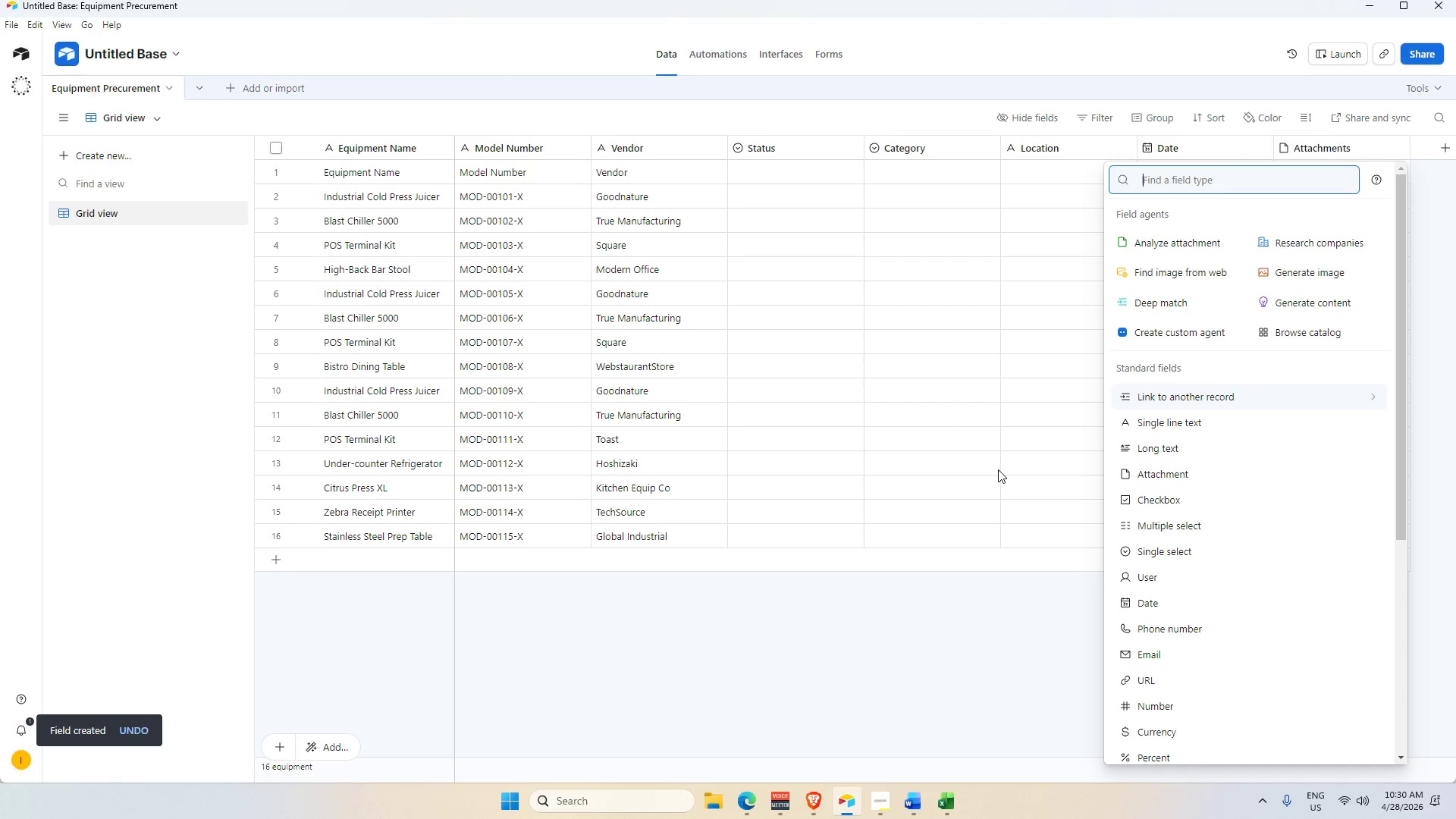 
key(Alt+AltLeft)
 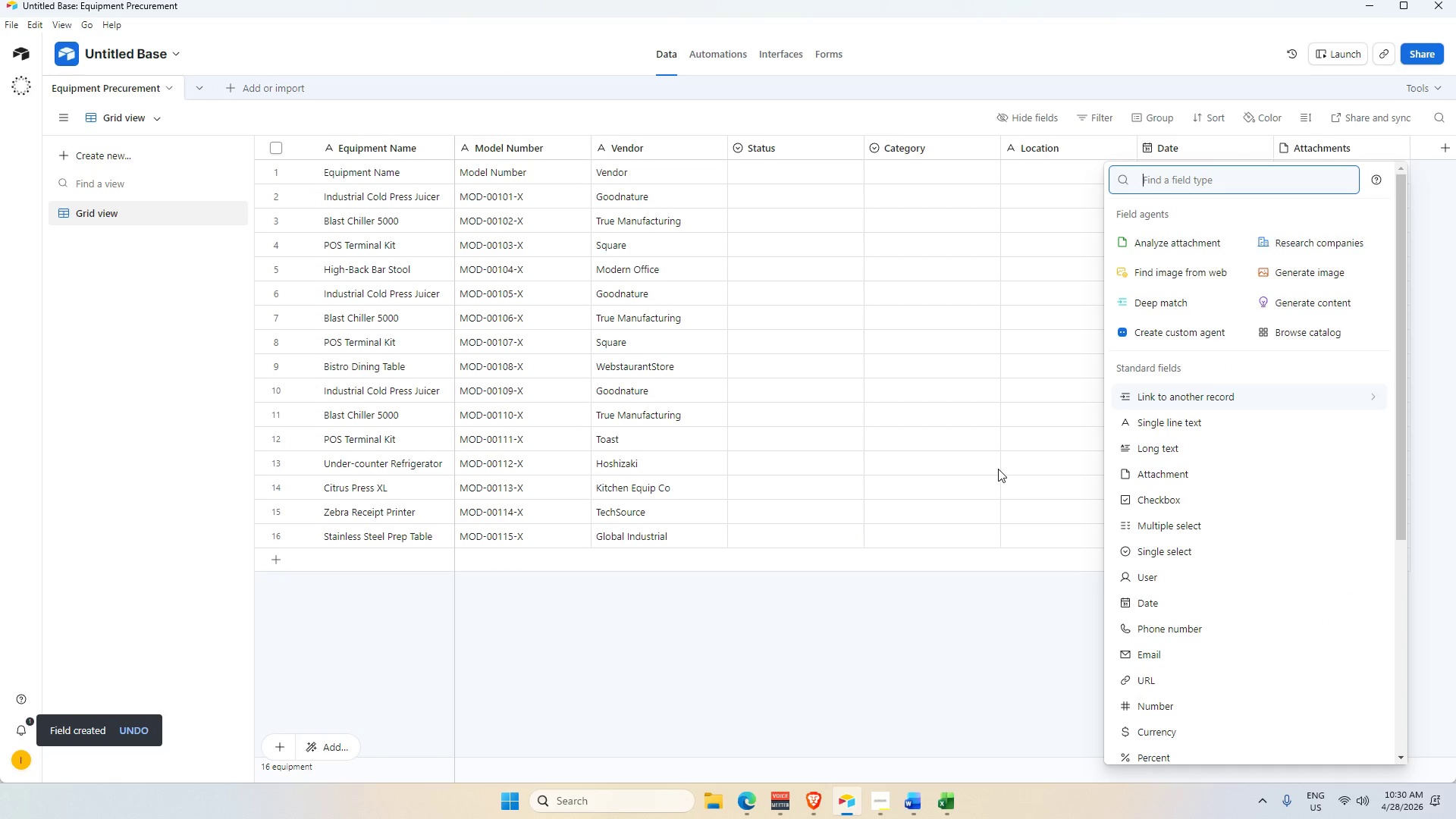 
key(Alt+Tab)
 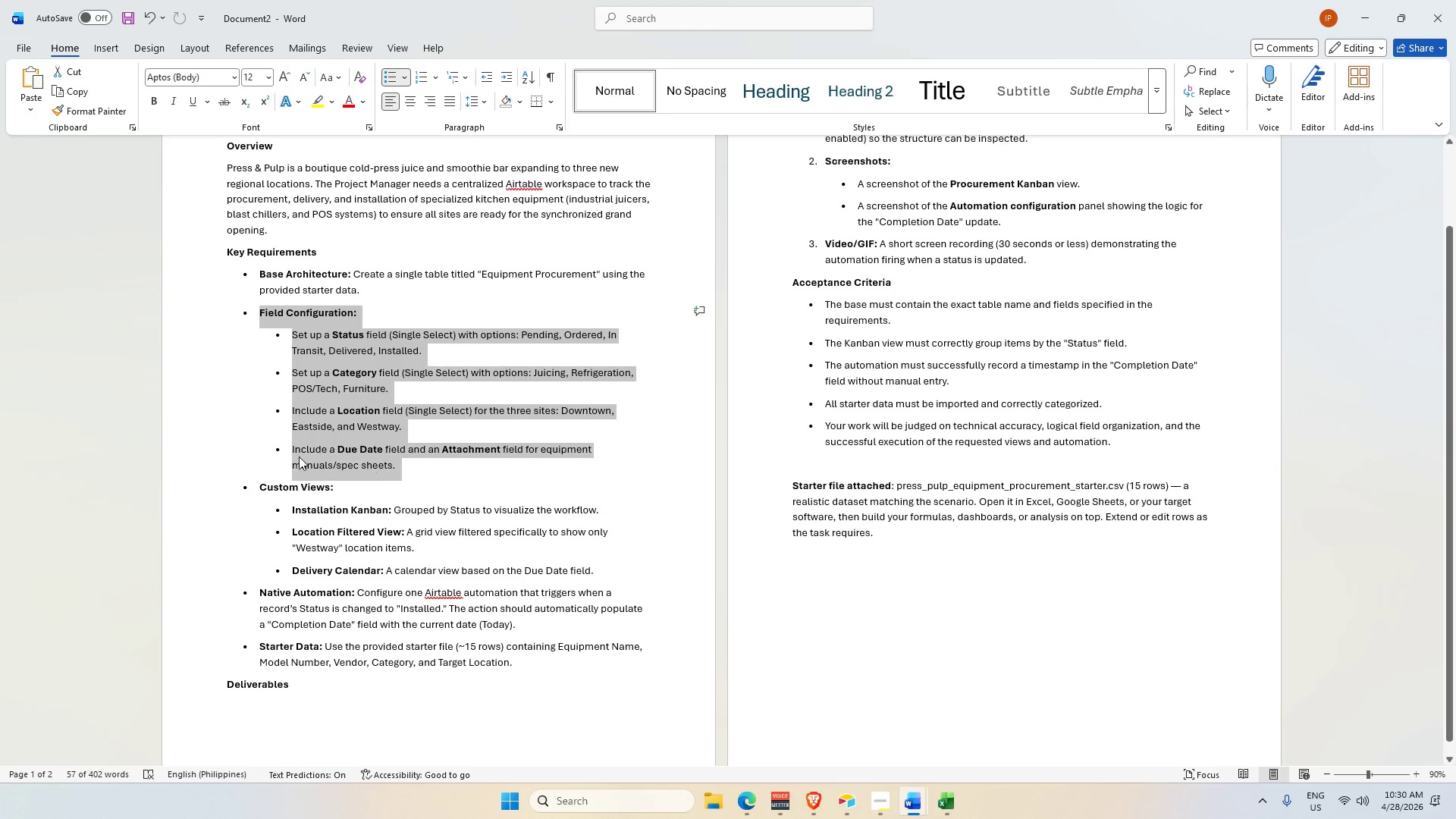 
key(Alt+AltLeft)
 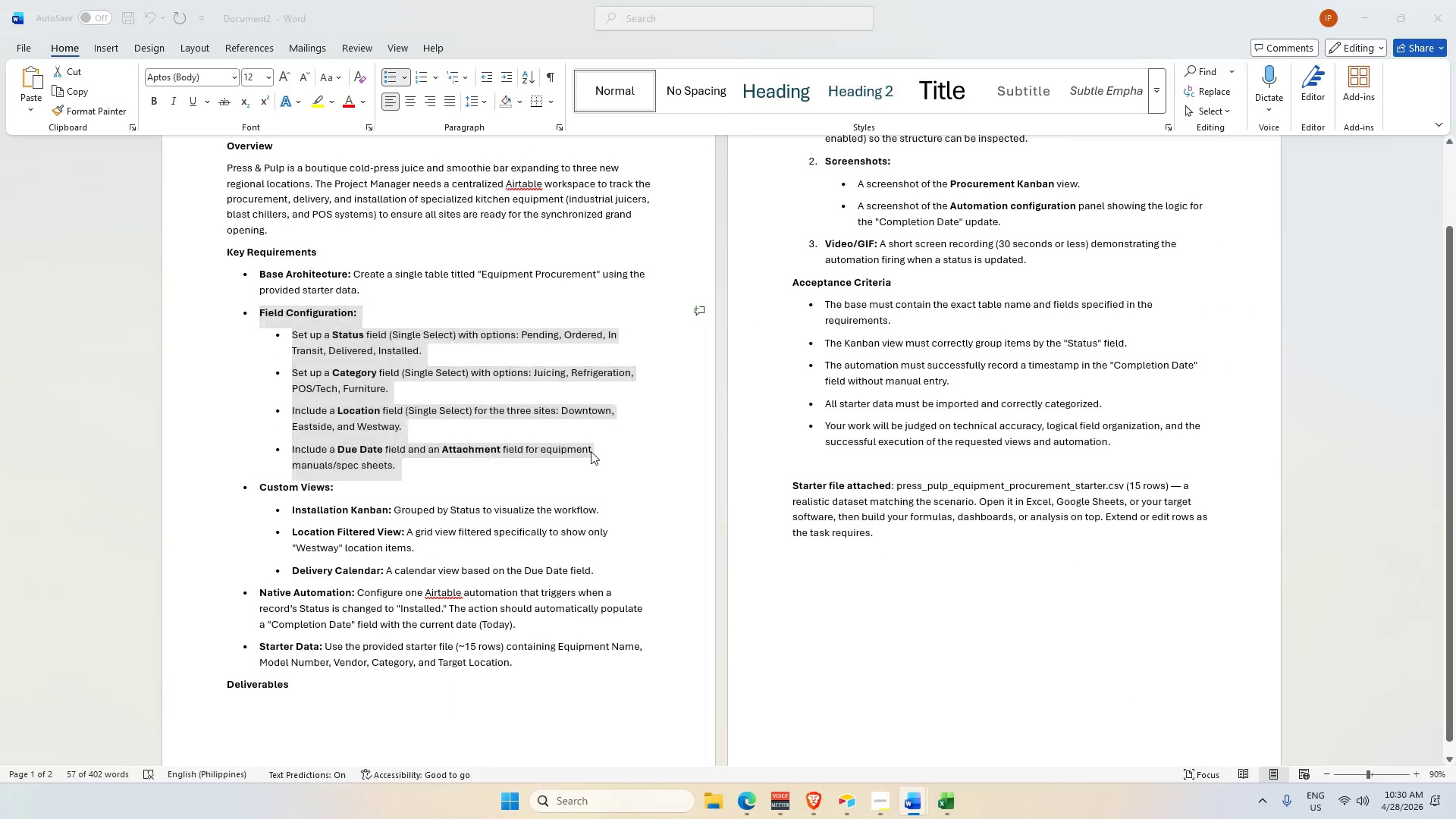 
key(Tab)
type(dat)
 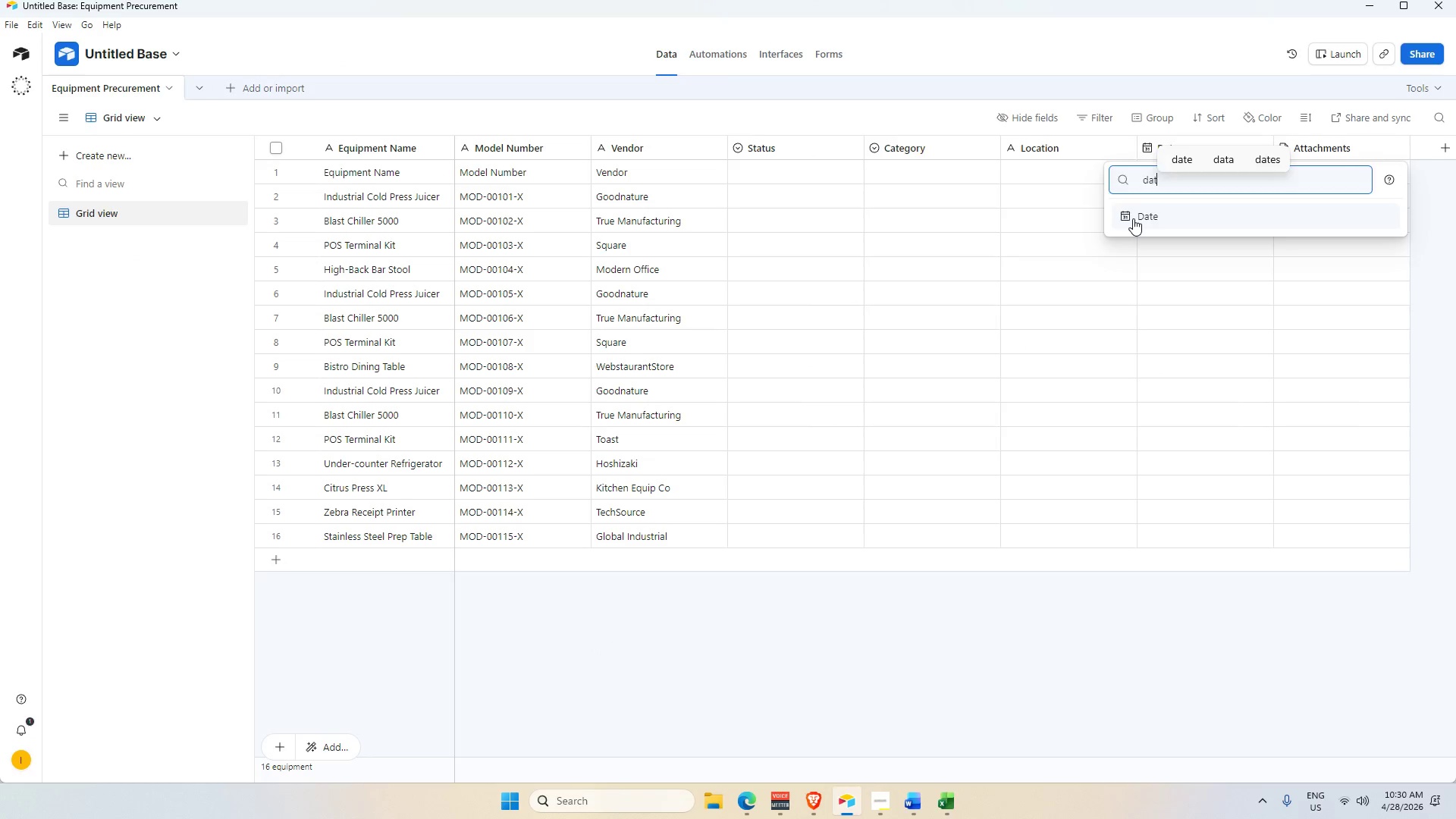 
left_click([1133, 218])
 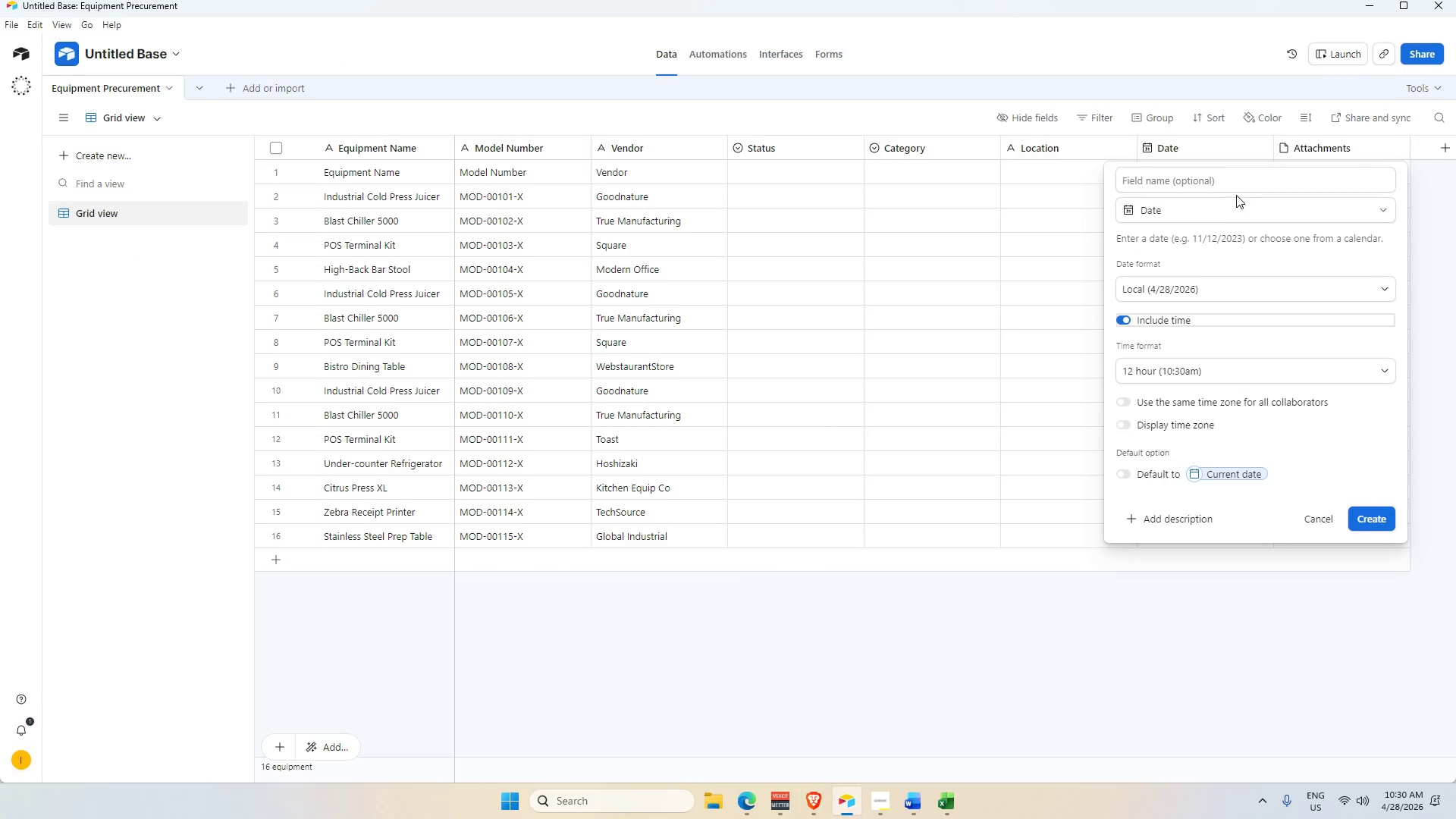 
type(Completion Date)
 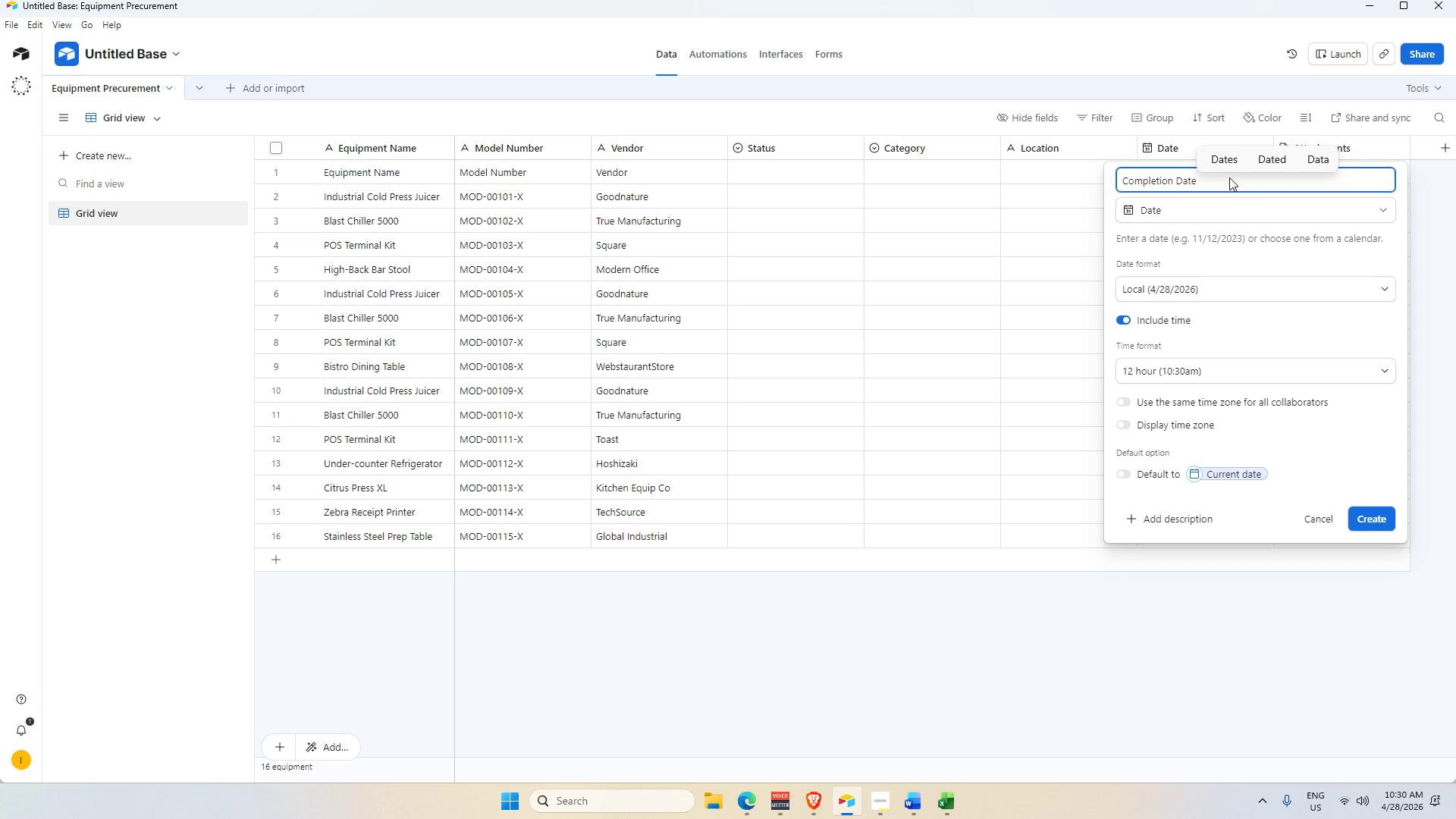 
key(Enter)
 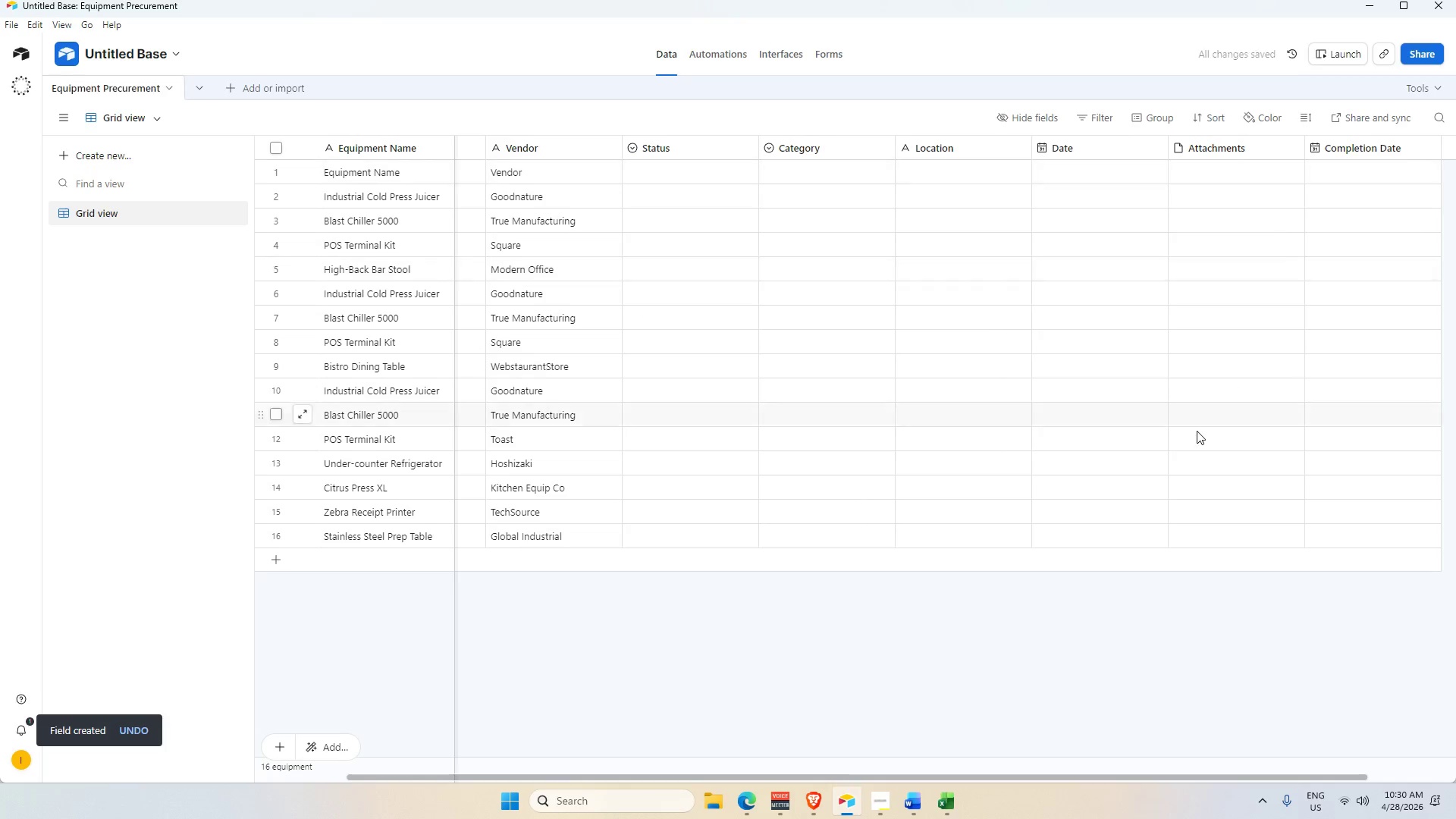 
key(Alt+Tab)
 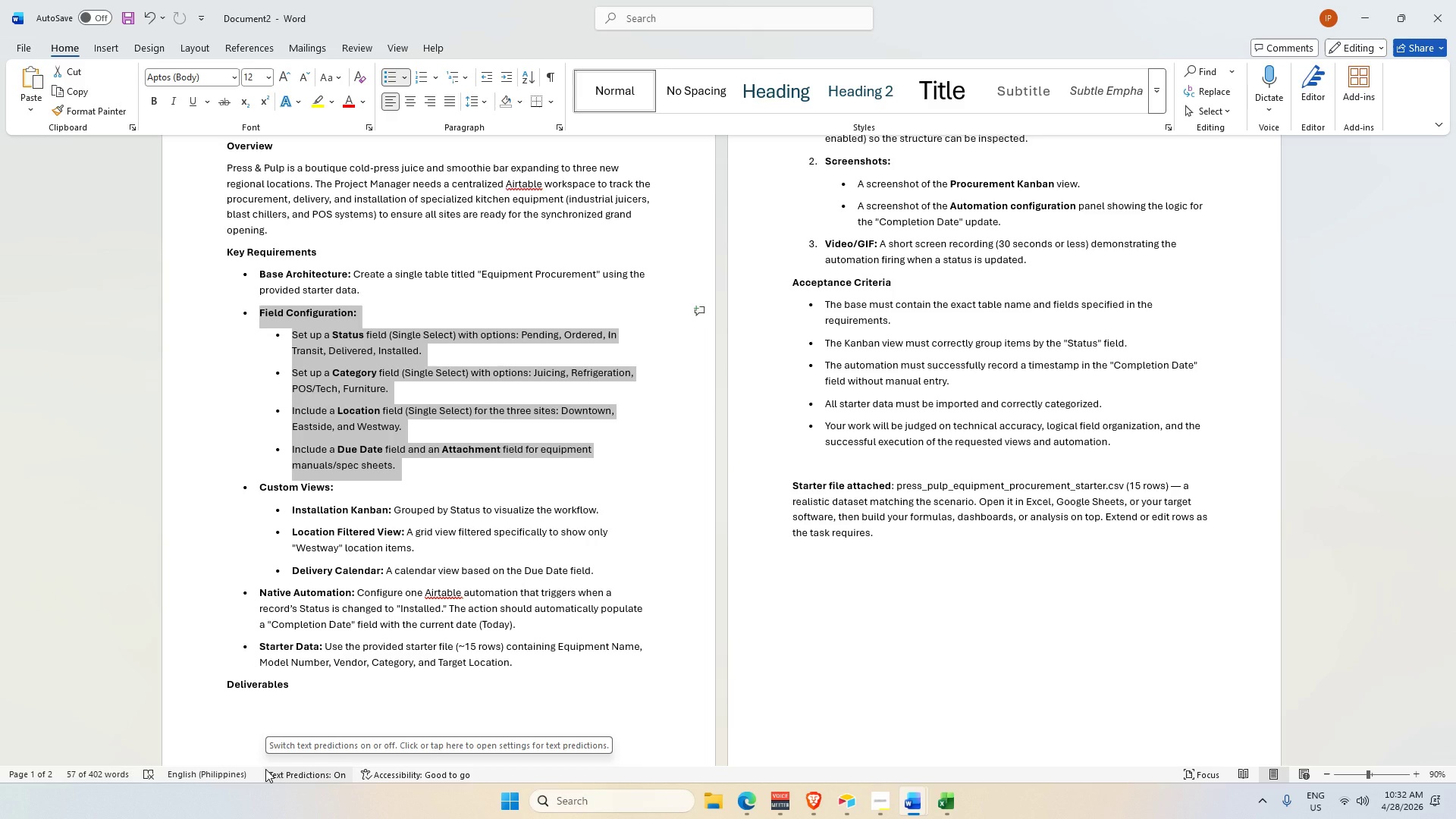 
wait(90.11)
 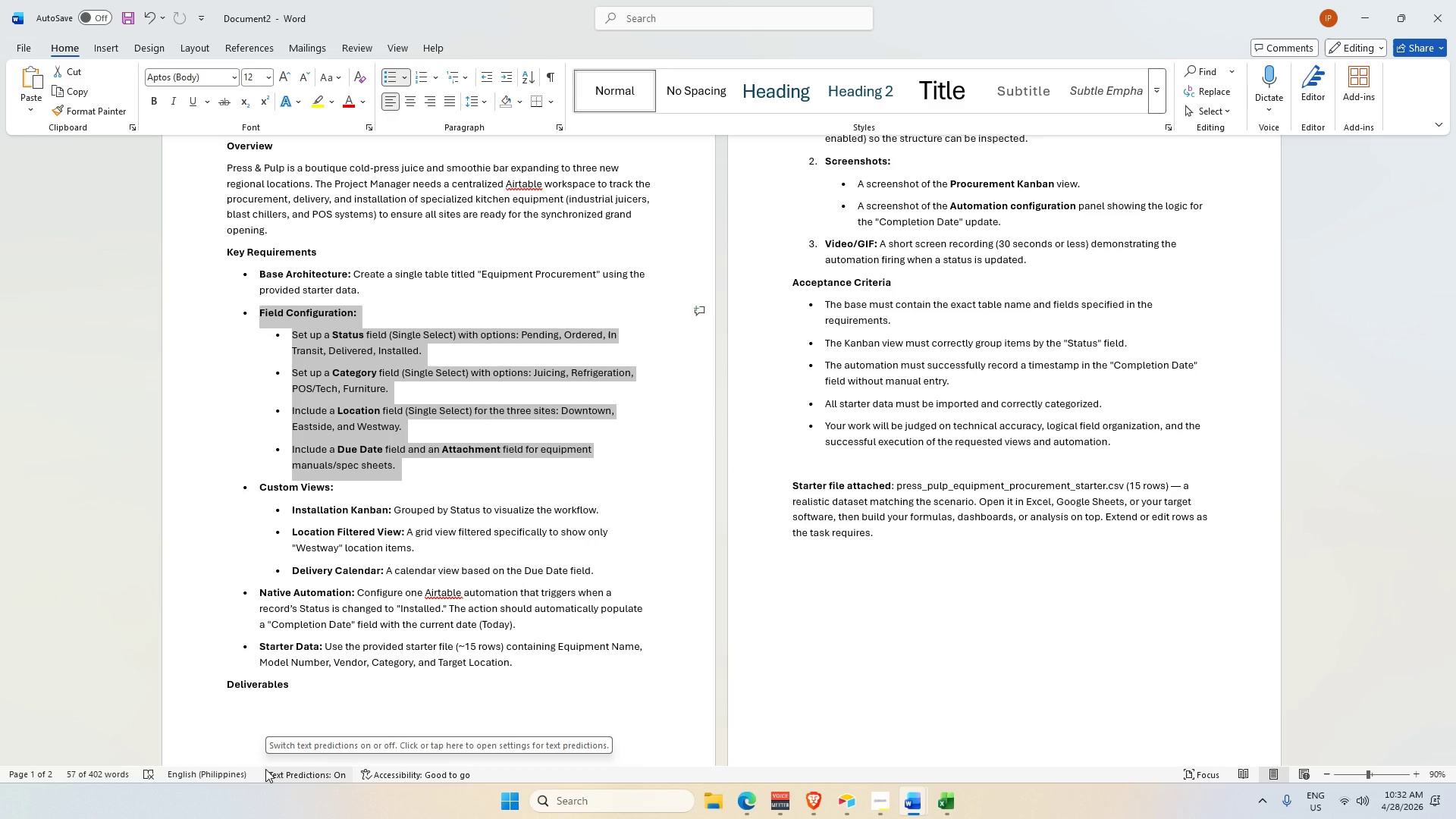 
key(Alt+AltLeft)
 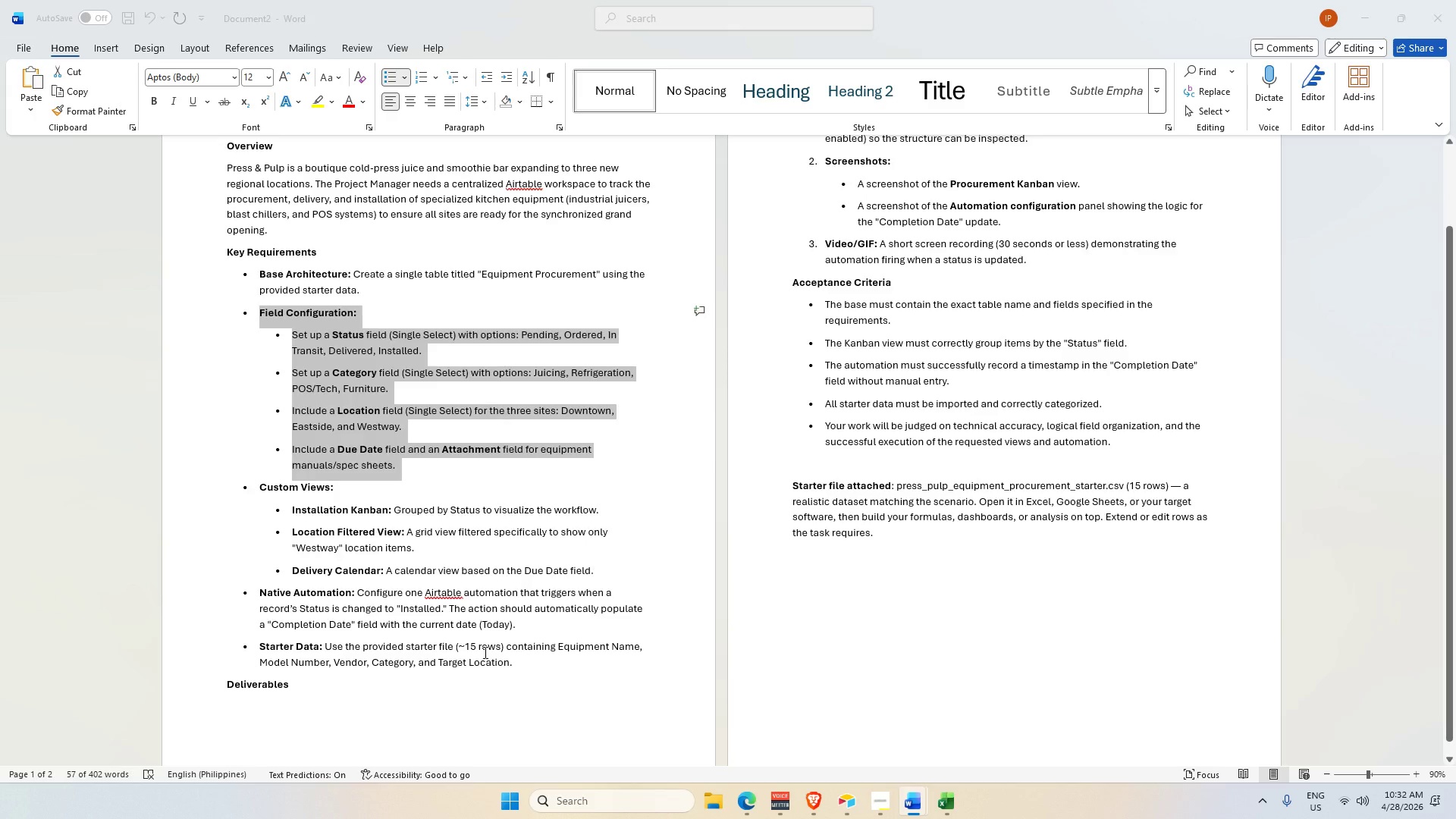 
key(Alt+Tab)
 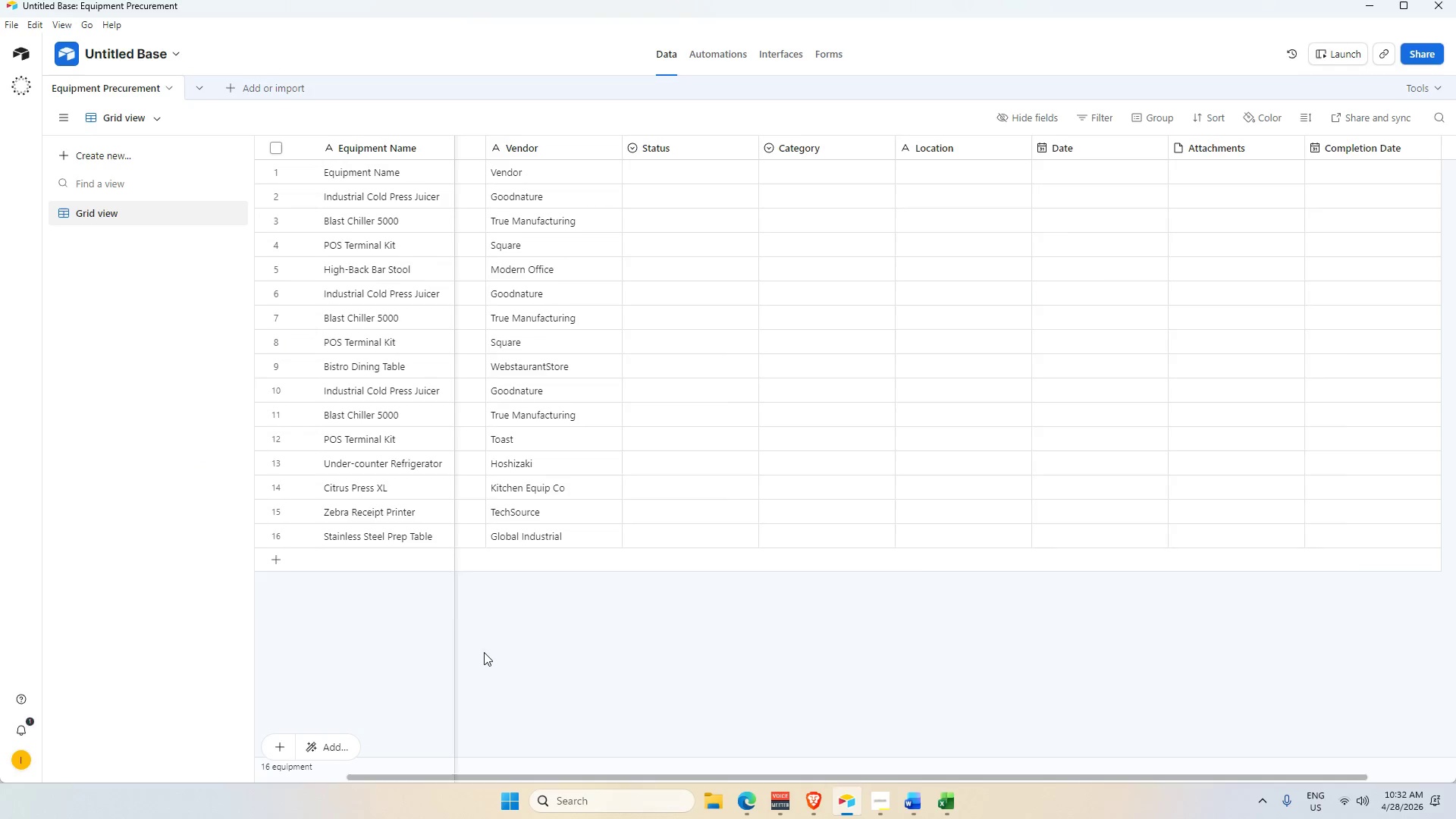 
key(Alt+Tab)
 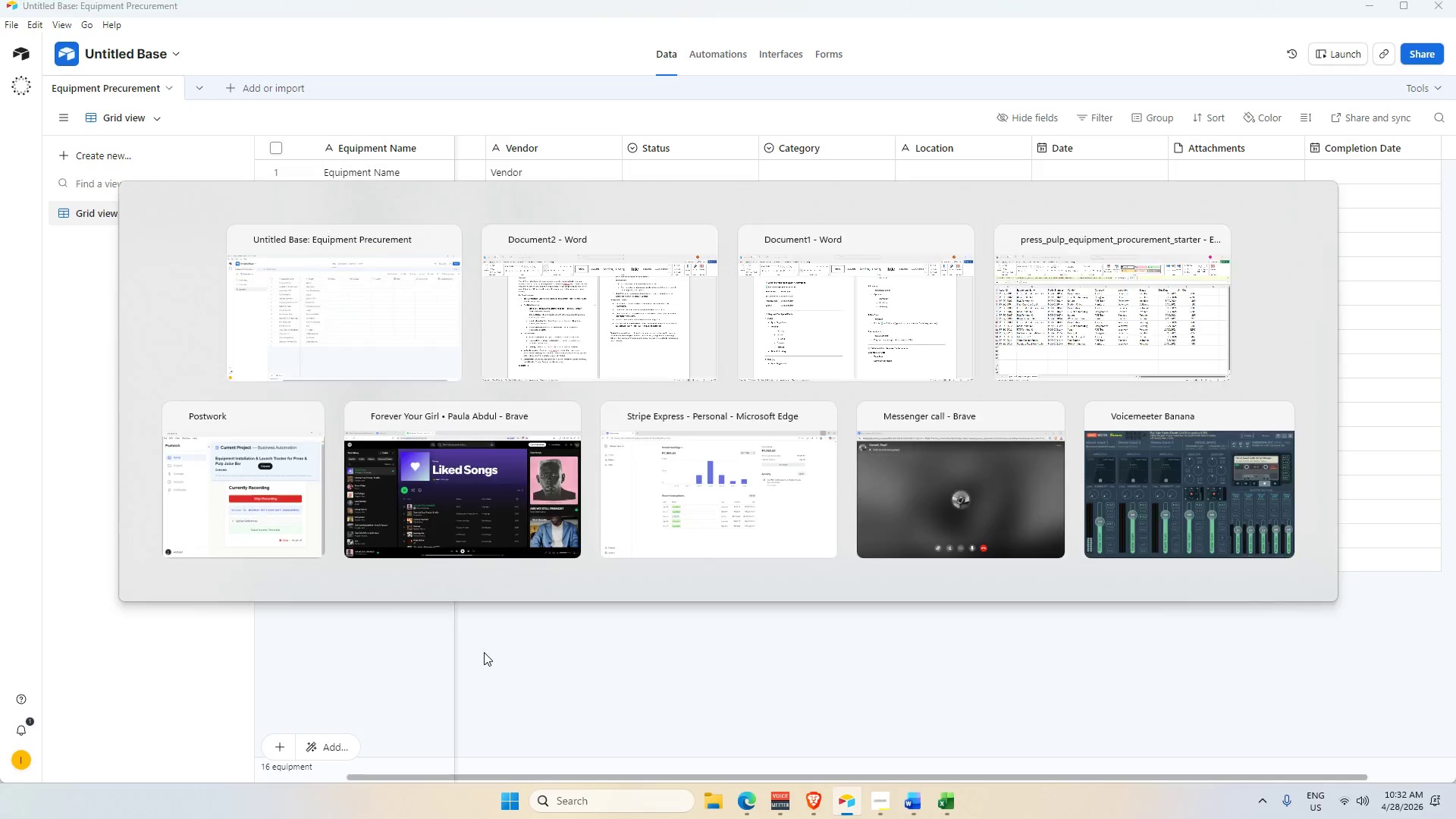 
key(Alt+AltLeft)
 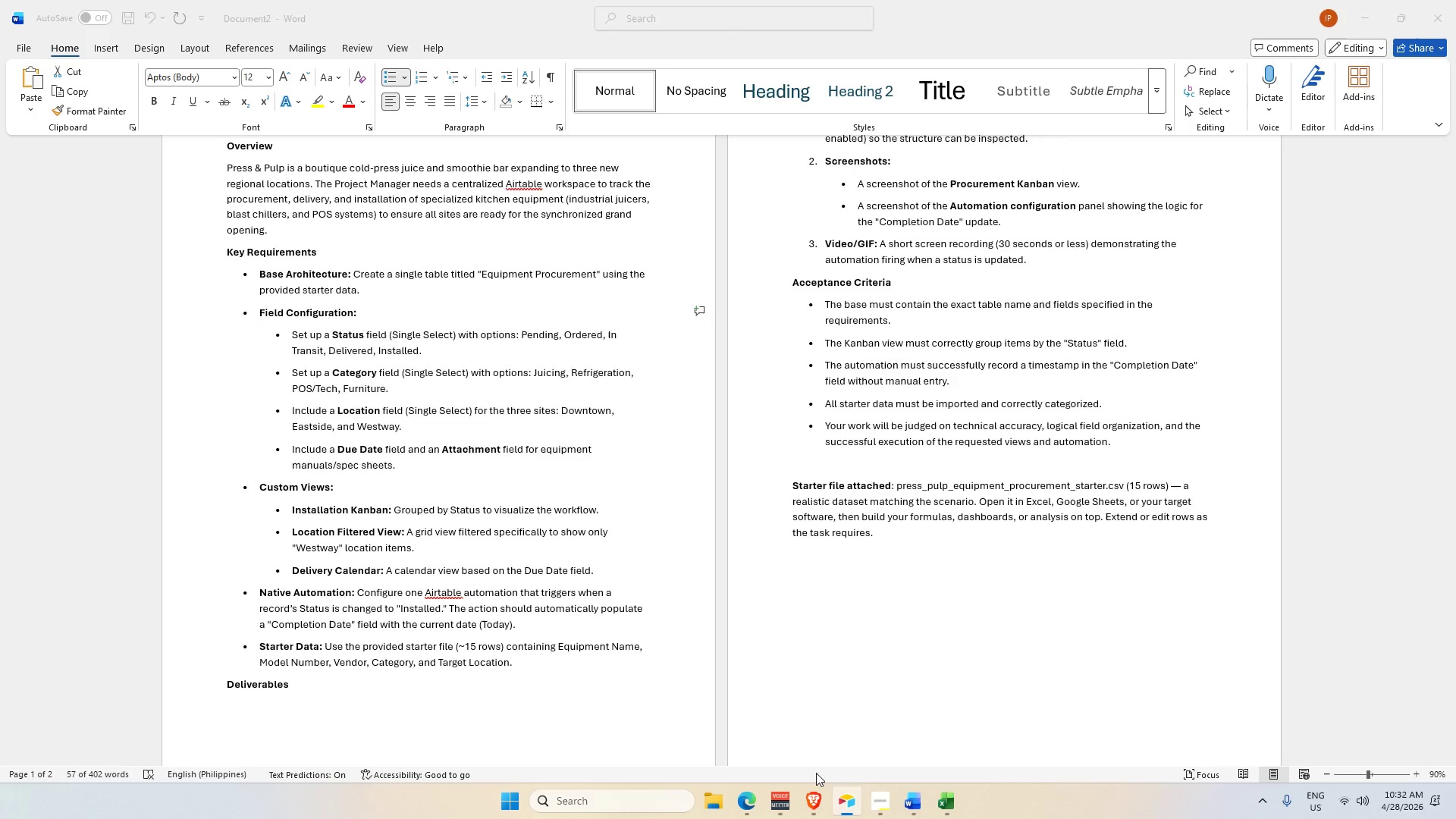 
key(Alt+Tab)
 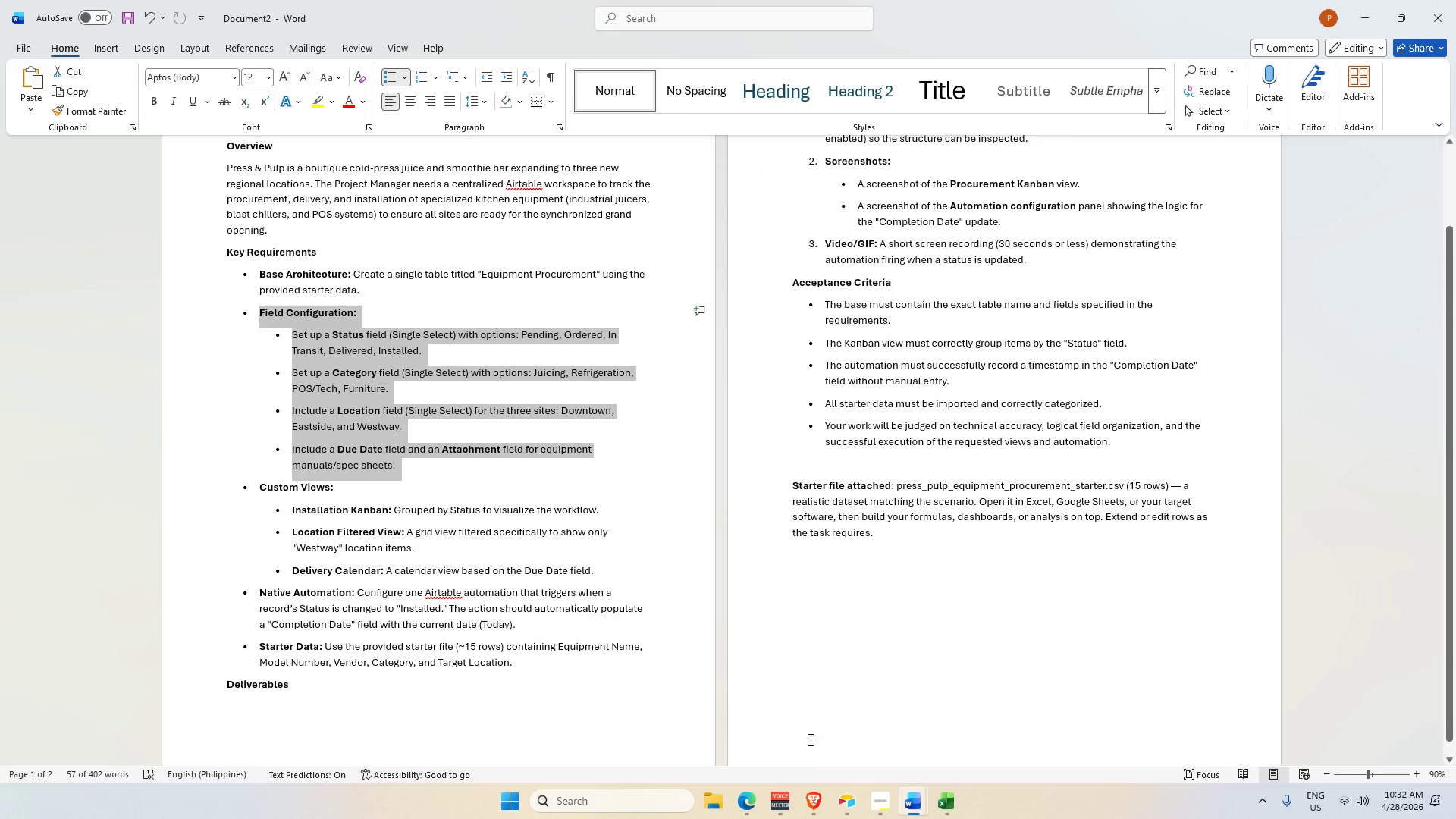 
key(Alt+Tab)
 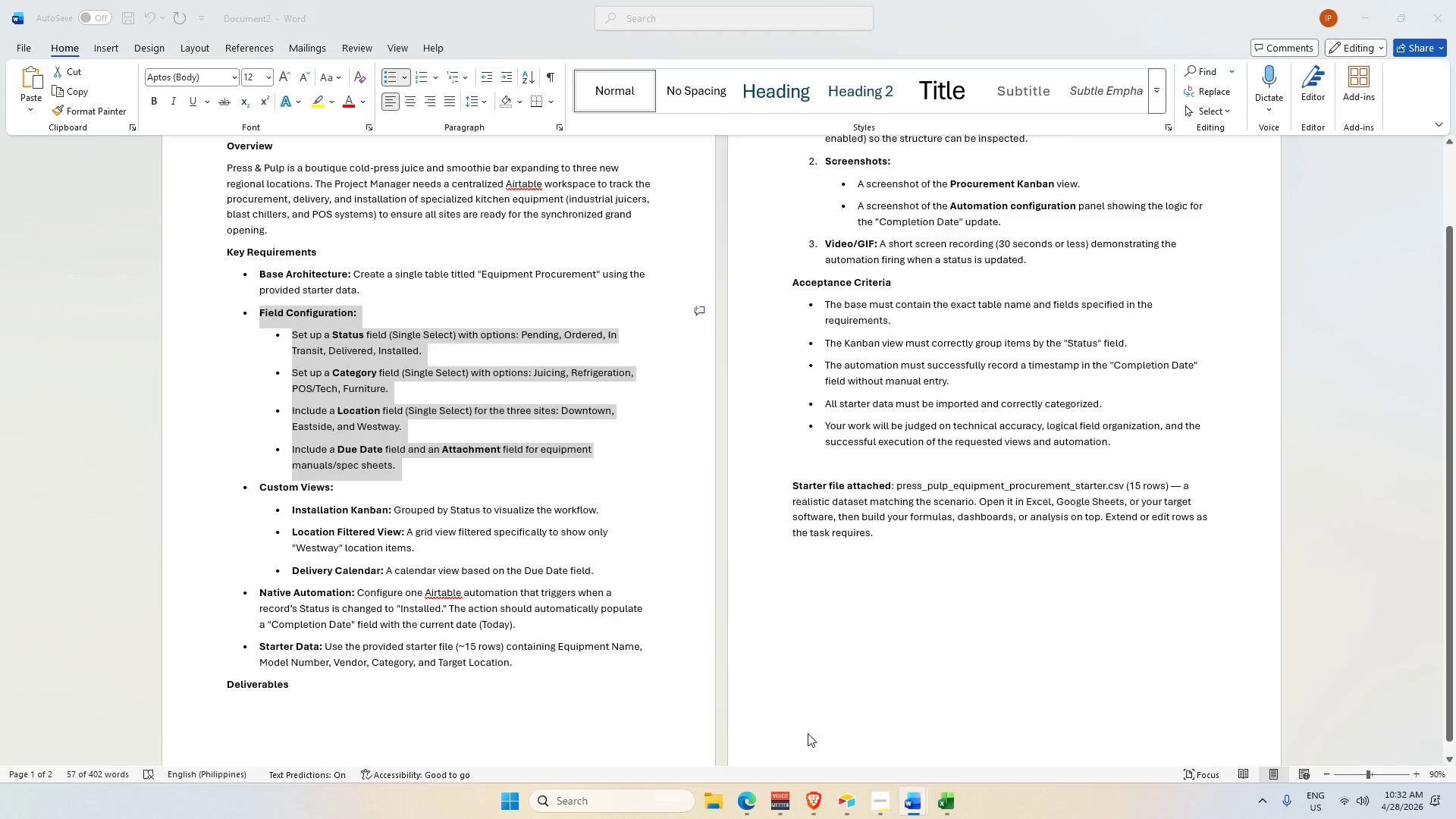 
key(Alt+AltLeft)
 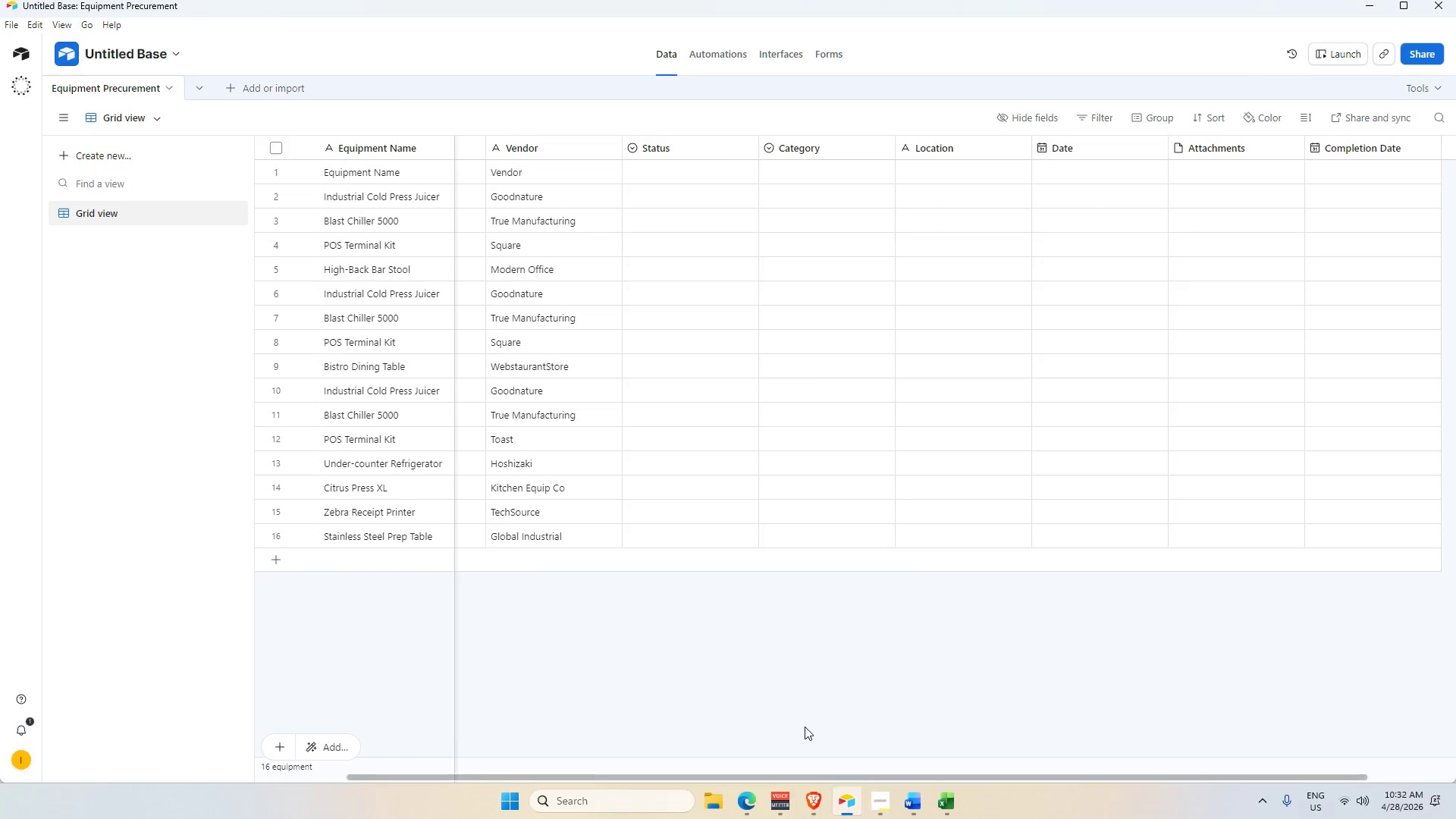 
key(Alt+Tab)
 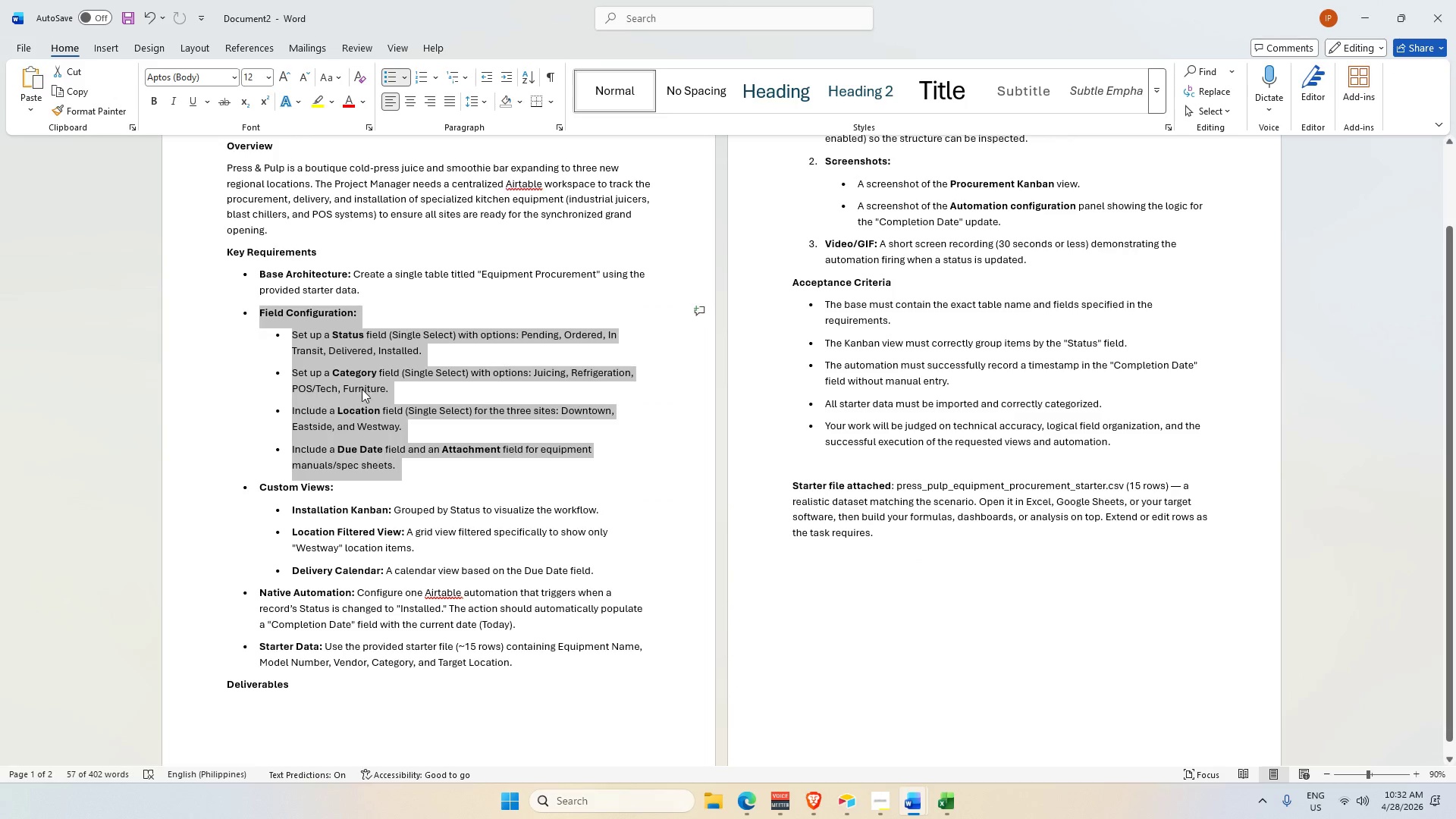 
wait(10.3)
 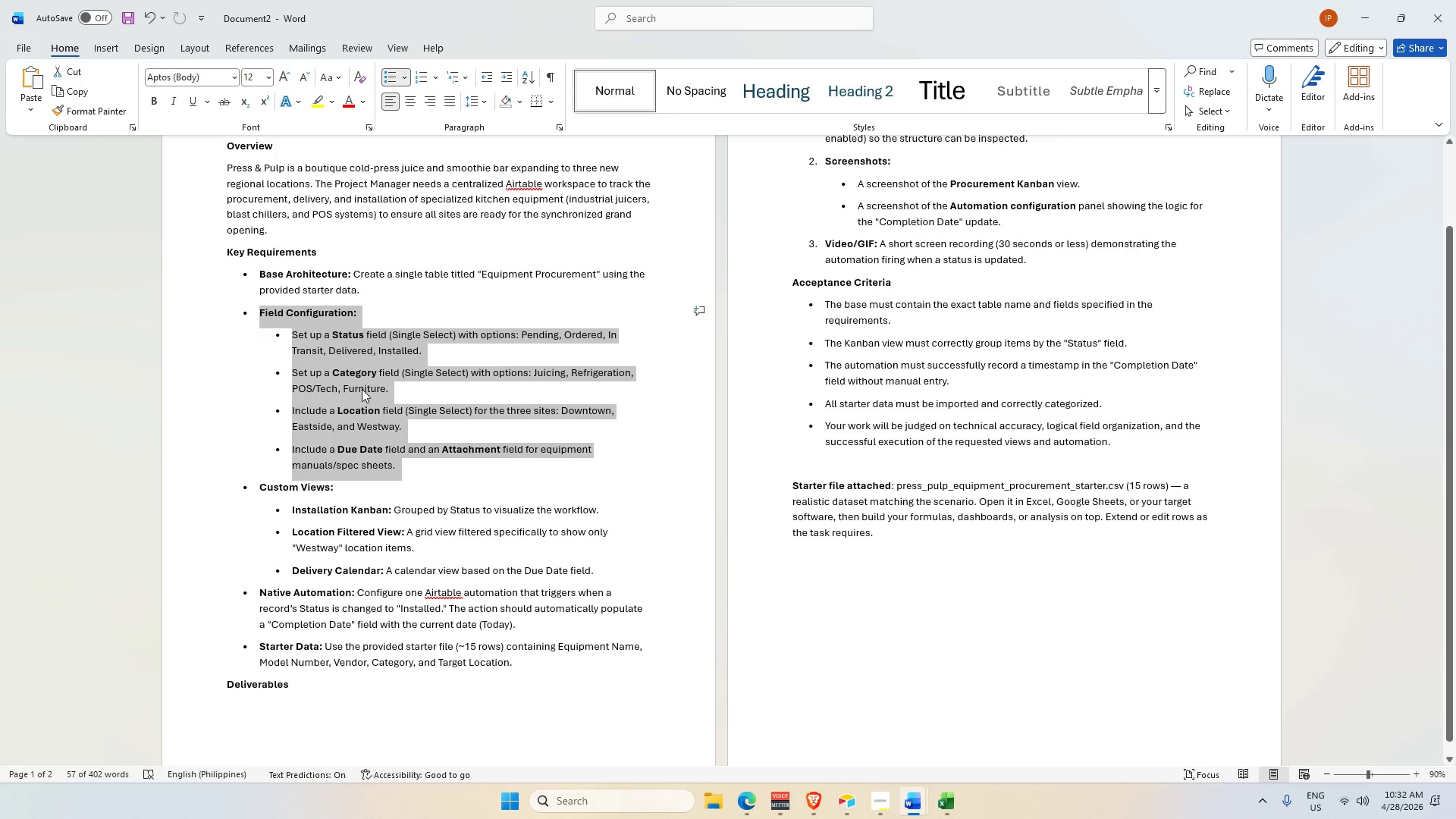 
scroll: coordinate [839, 421], scroll_direction: up, amount: 3.0
 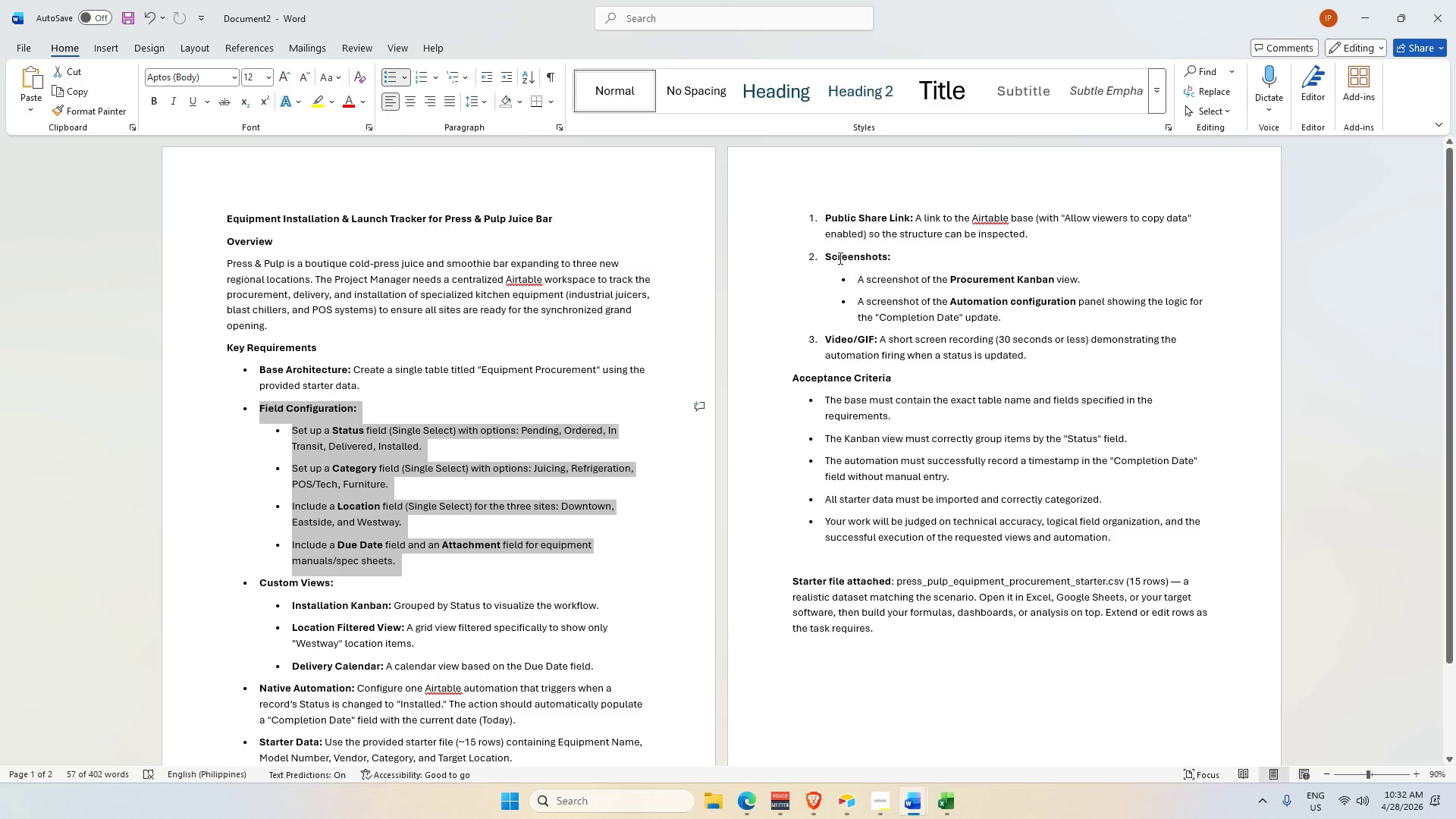 
scroll: coordinate [835, 241], scroll_direction: down, amount: 2.0
 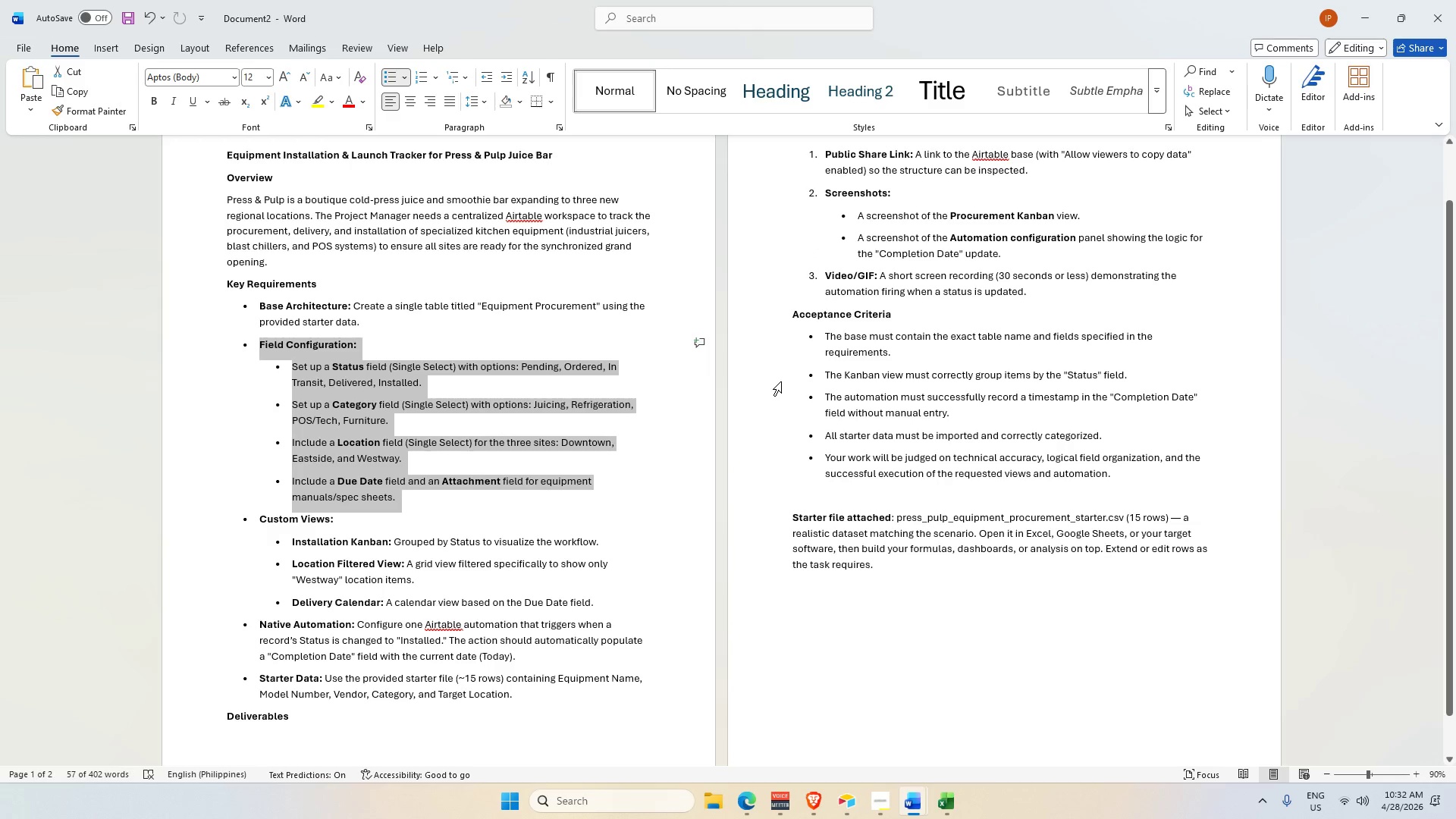 
key(Alt+AltLeft)
 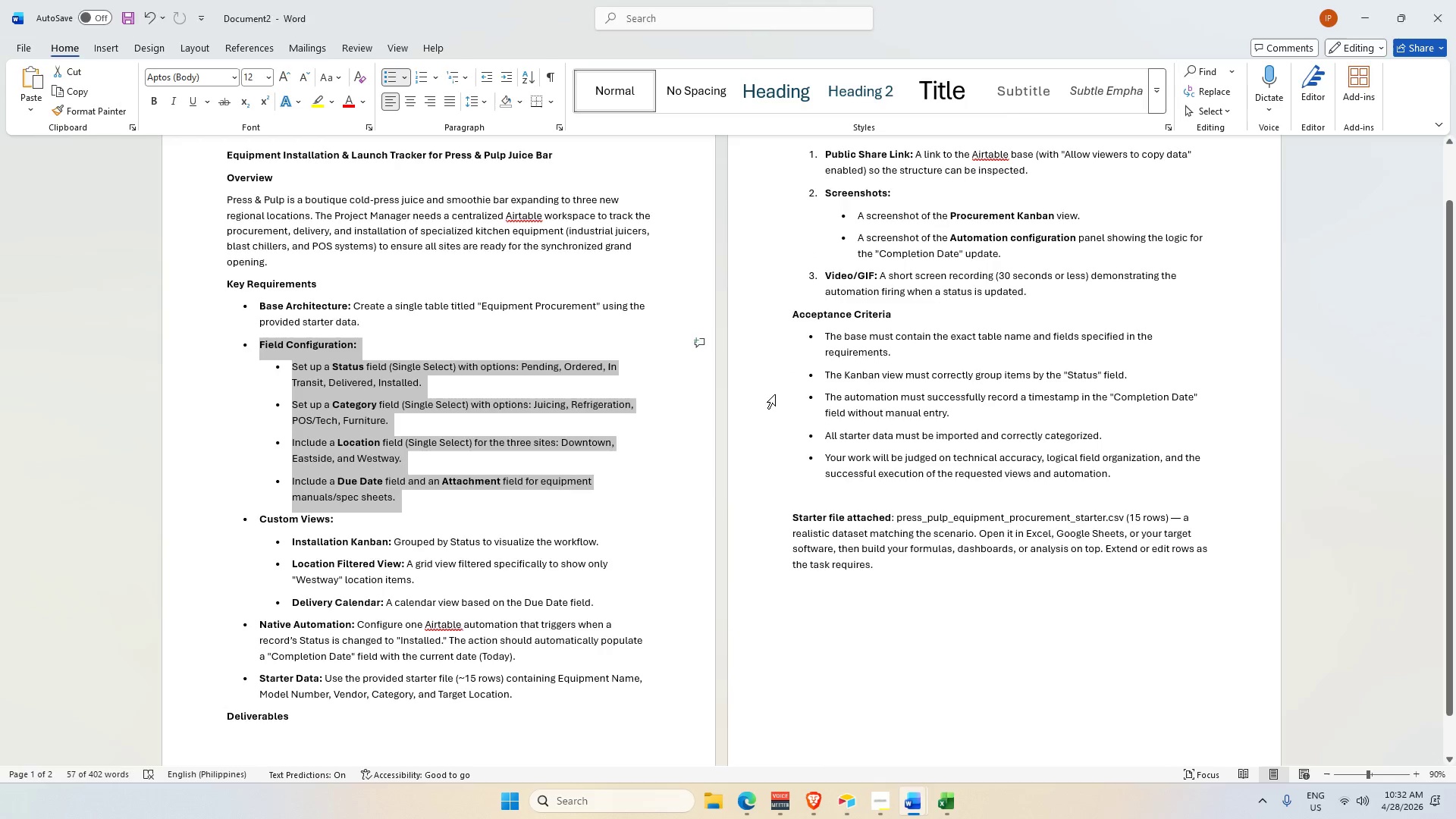 
key(Alt+Tab)
 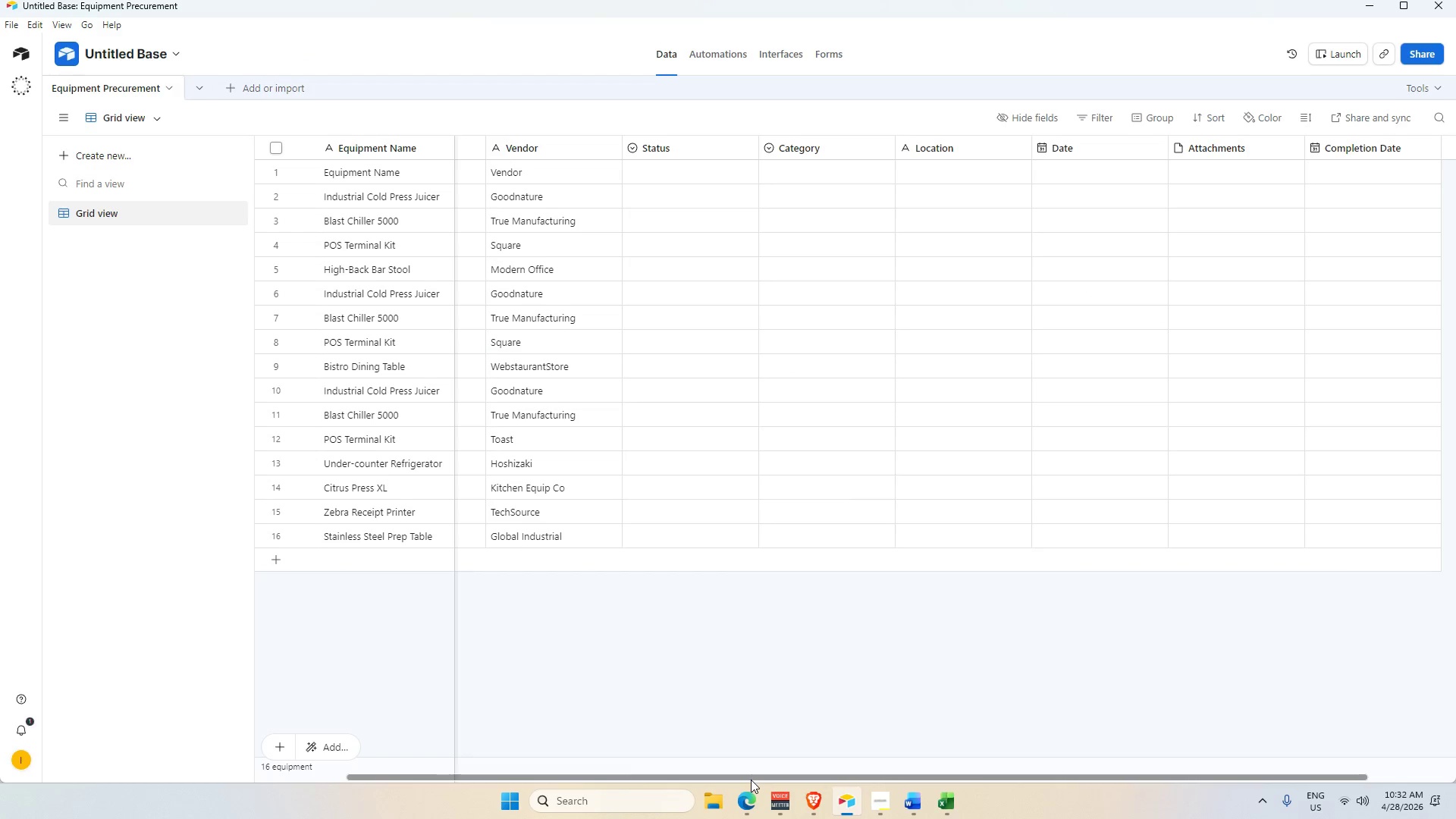 
left_click_drag(start_coordinate=[738, 777], to_coordinate=[458, 748])
 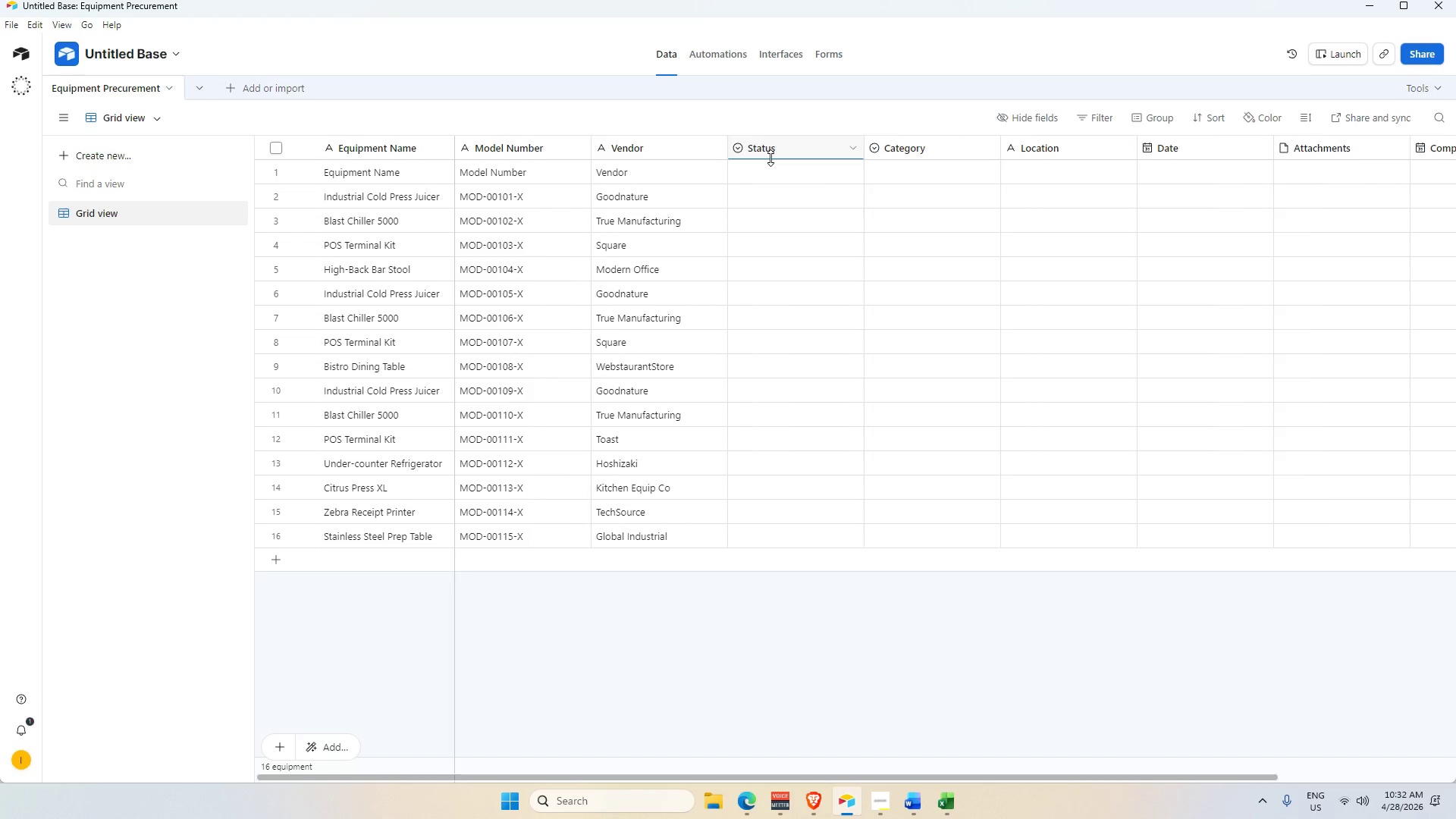 
key(Alt+AltLeft)
 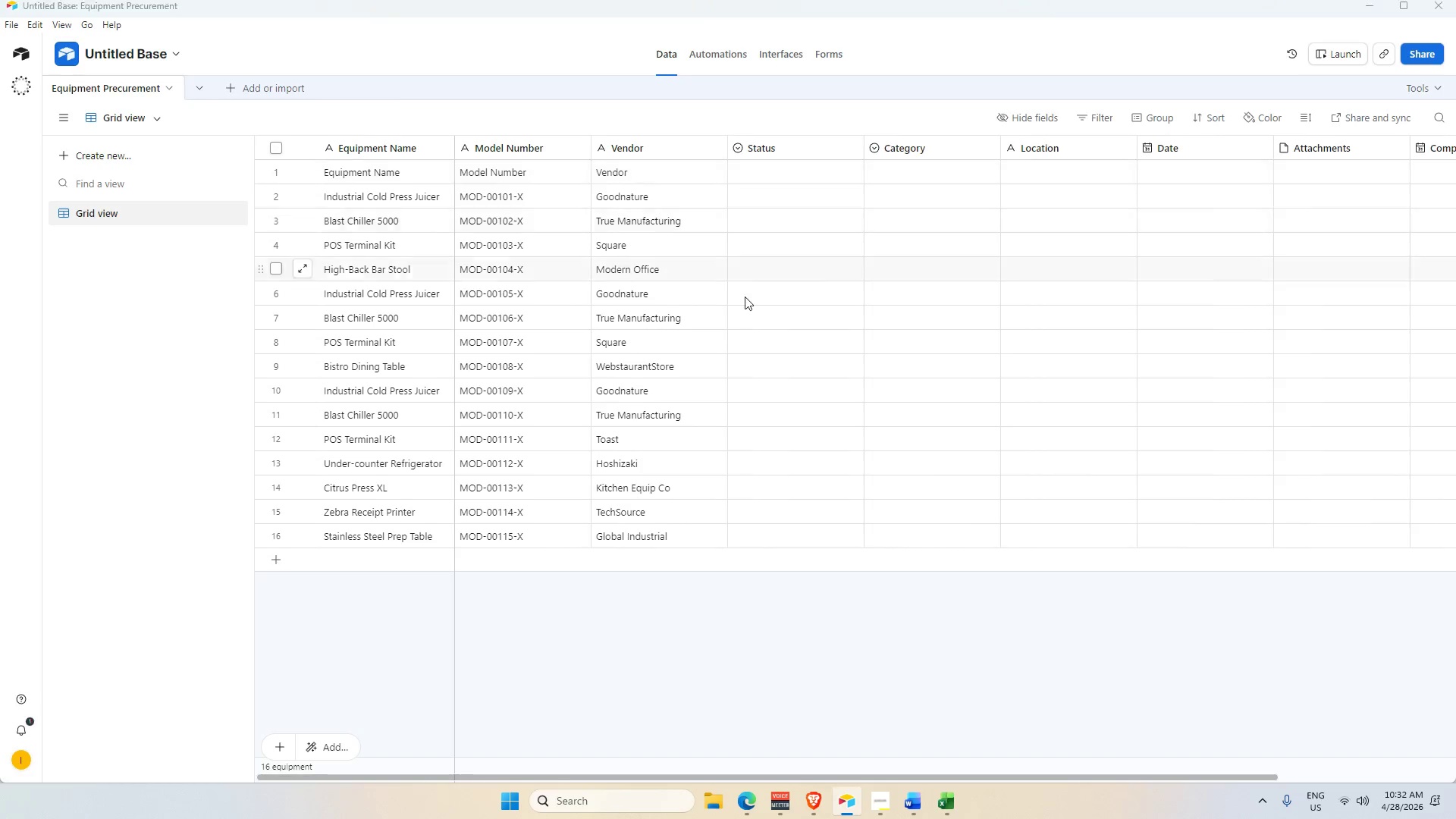 
key(Alt+Tab)
 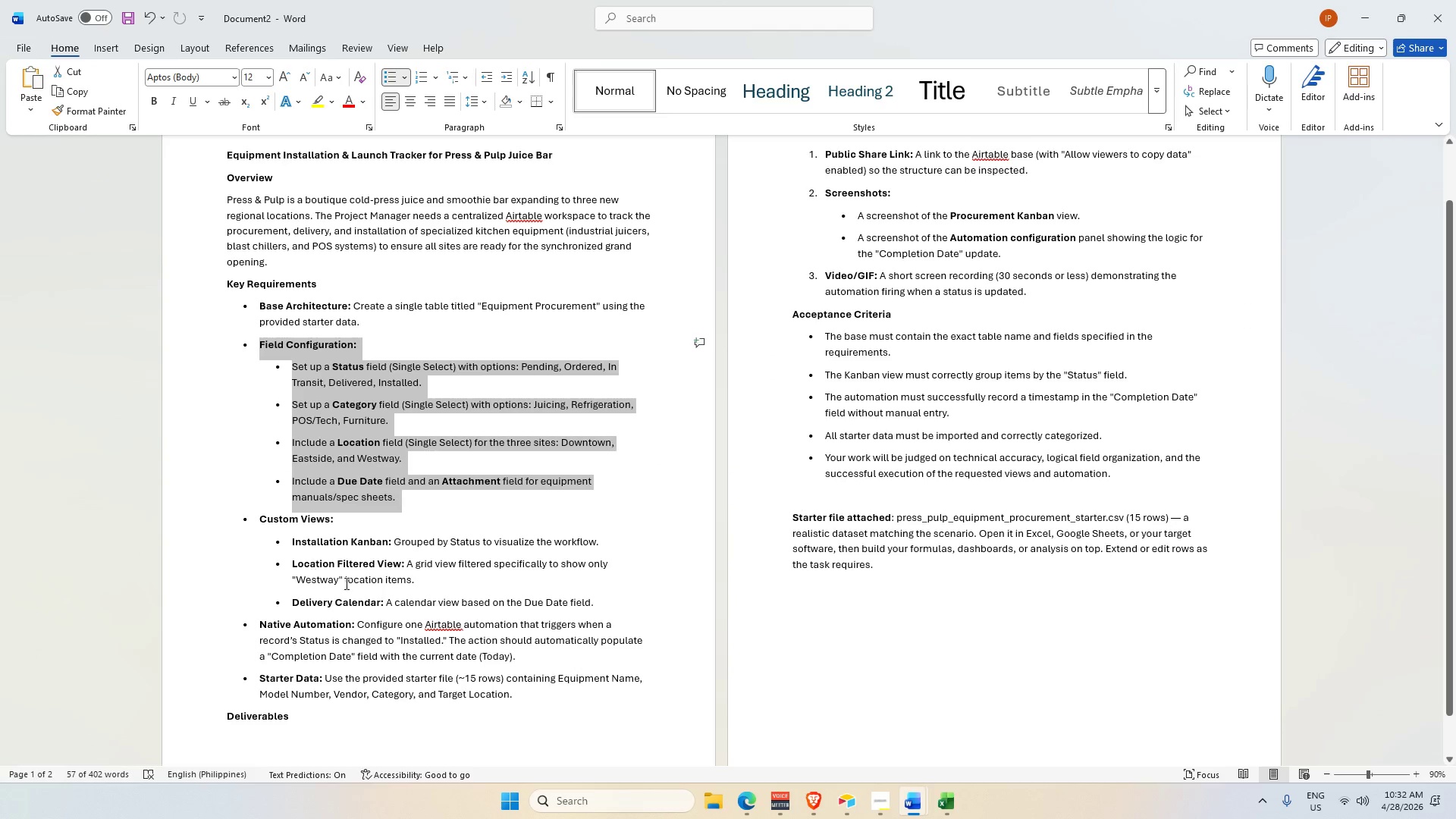 
key(Alt+AltLeft)
 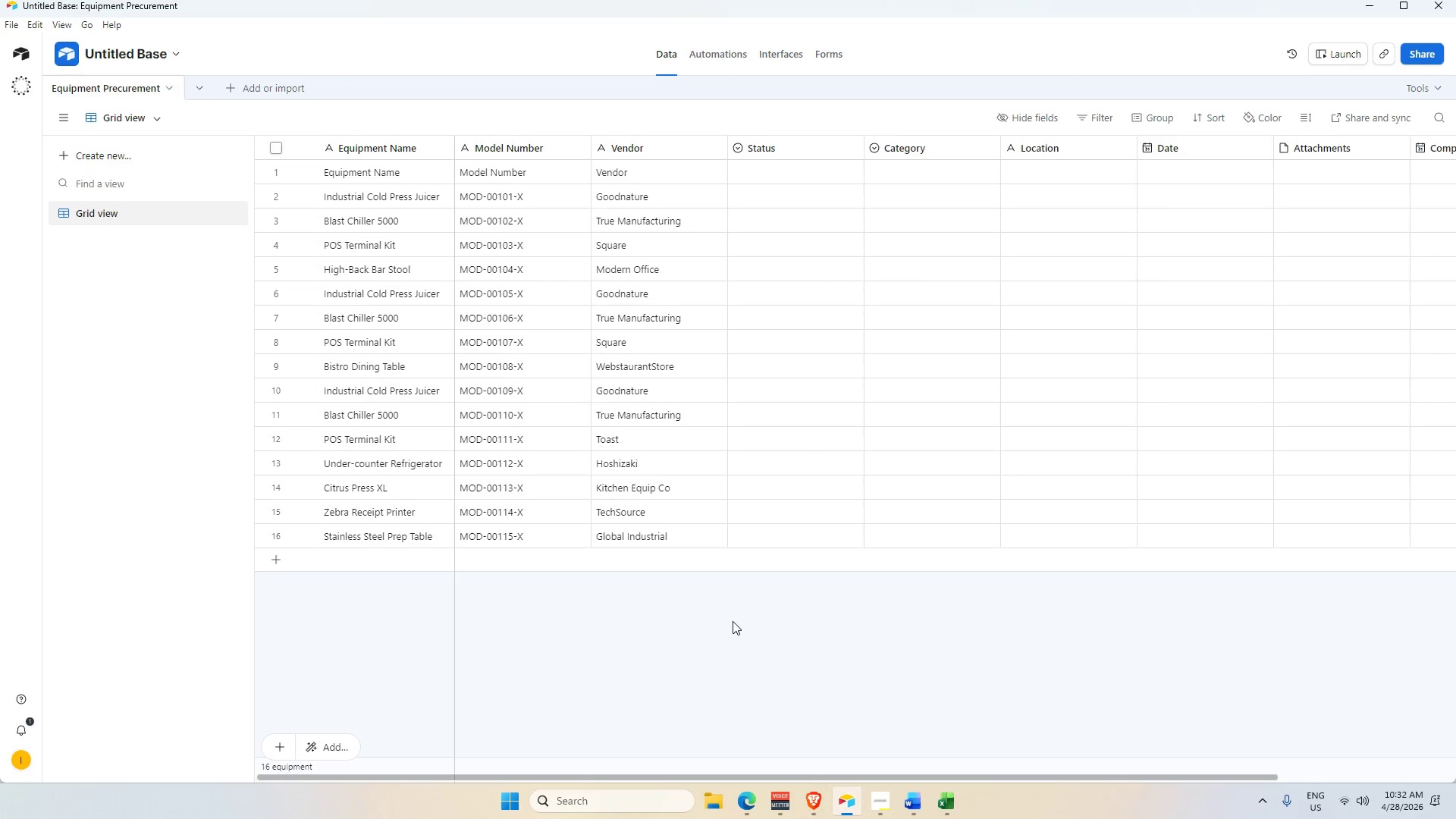 
key(Alt+Tab)
 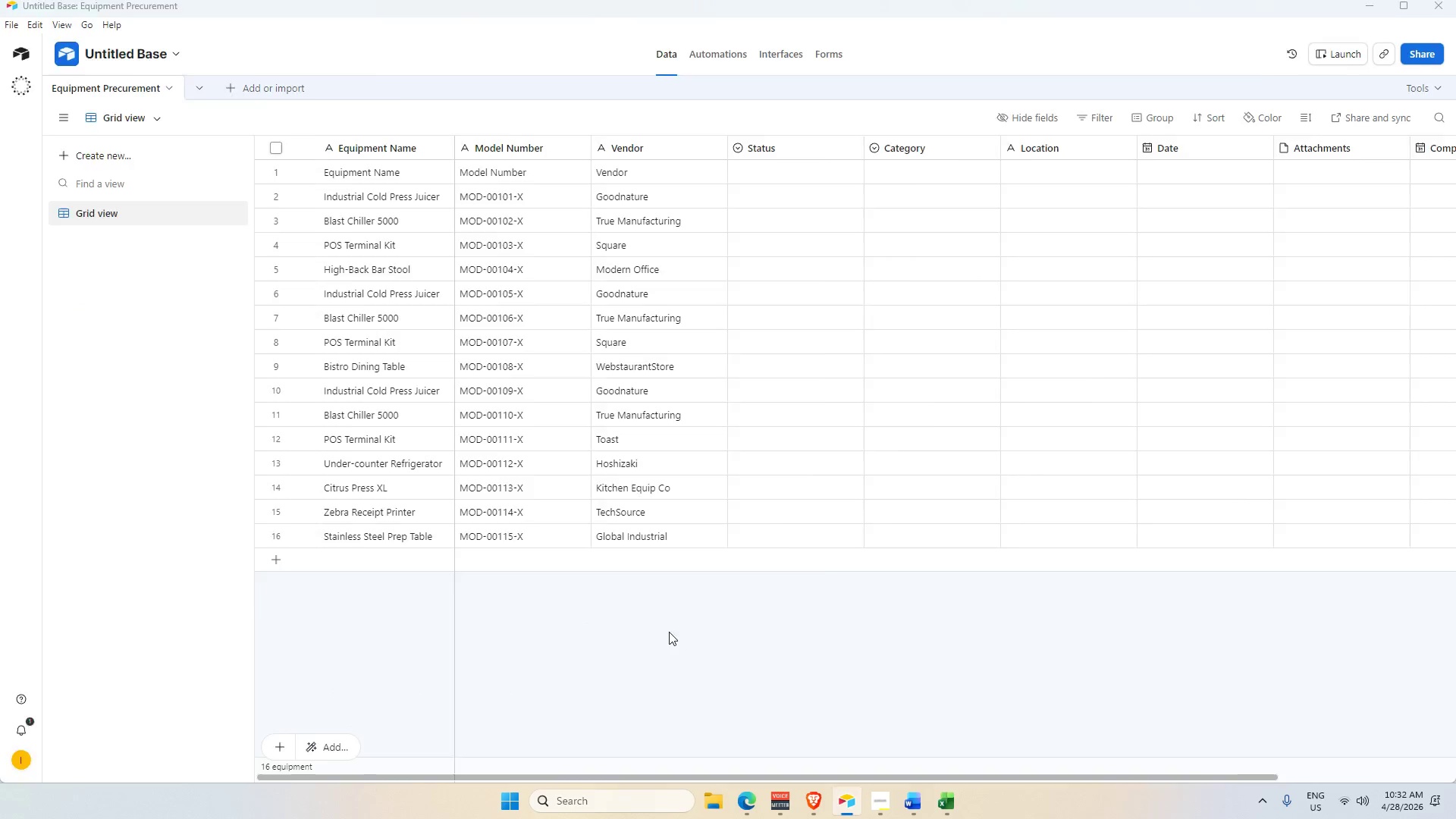 
key(Alt+AltLeft)
 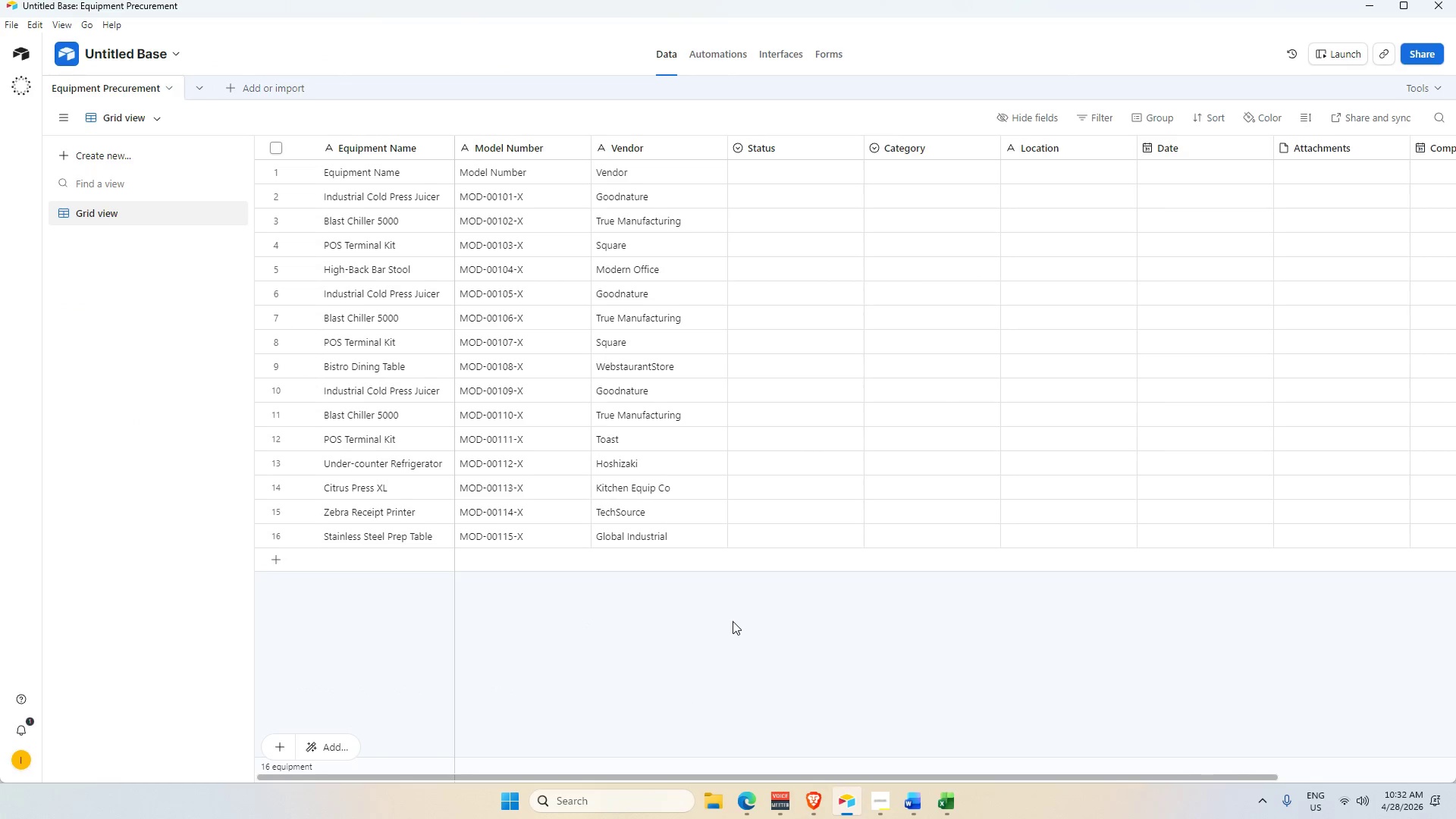 
key(Alt+Tab)
 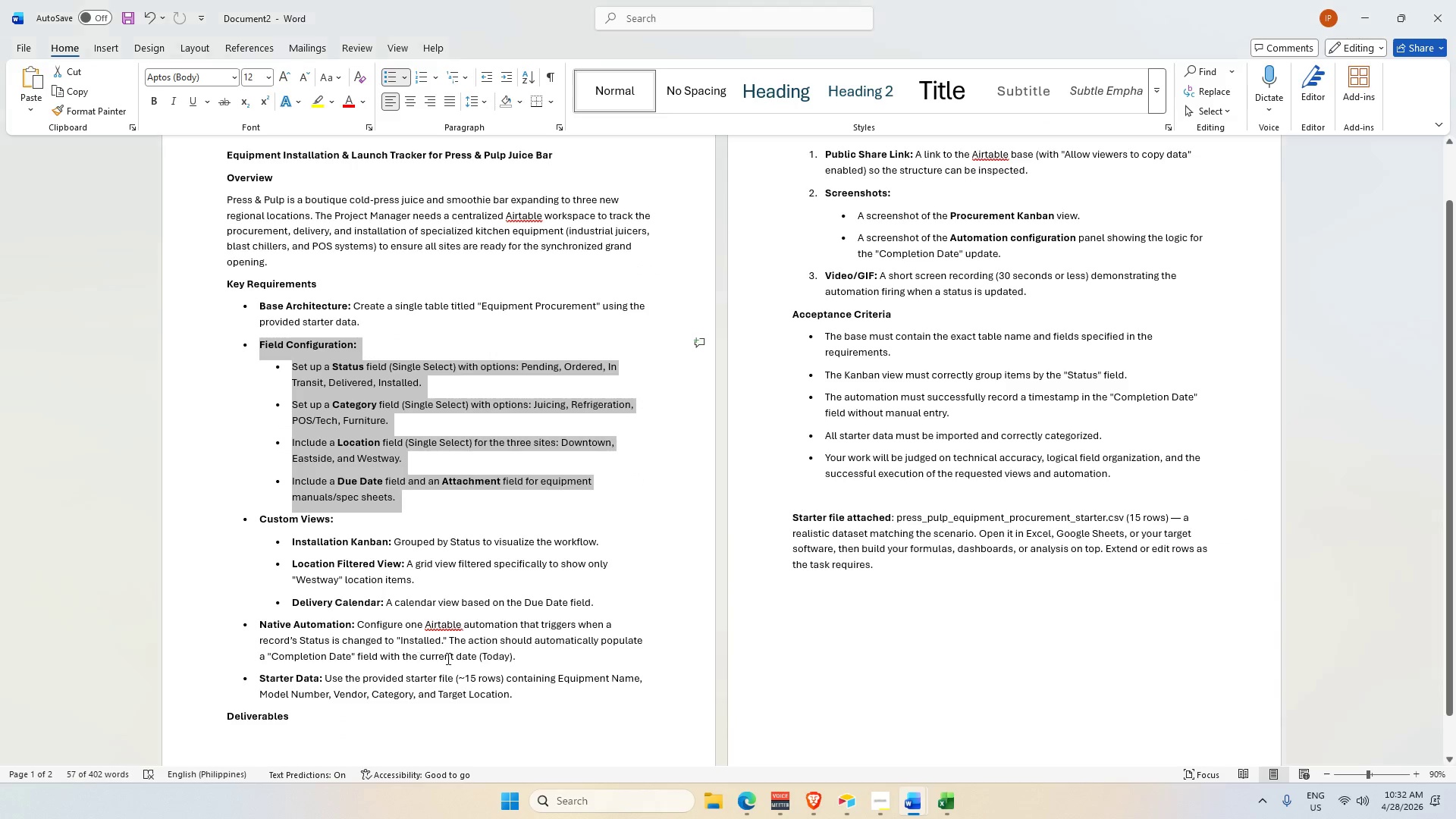 
key(Alt+AltLeft)
 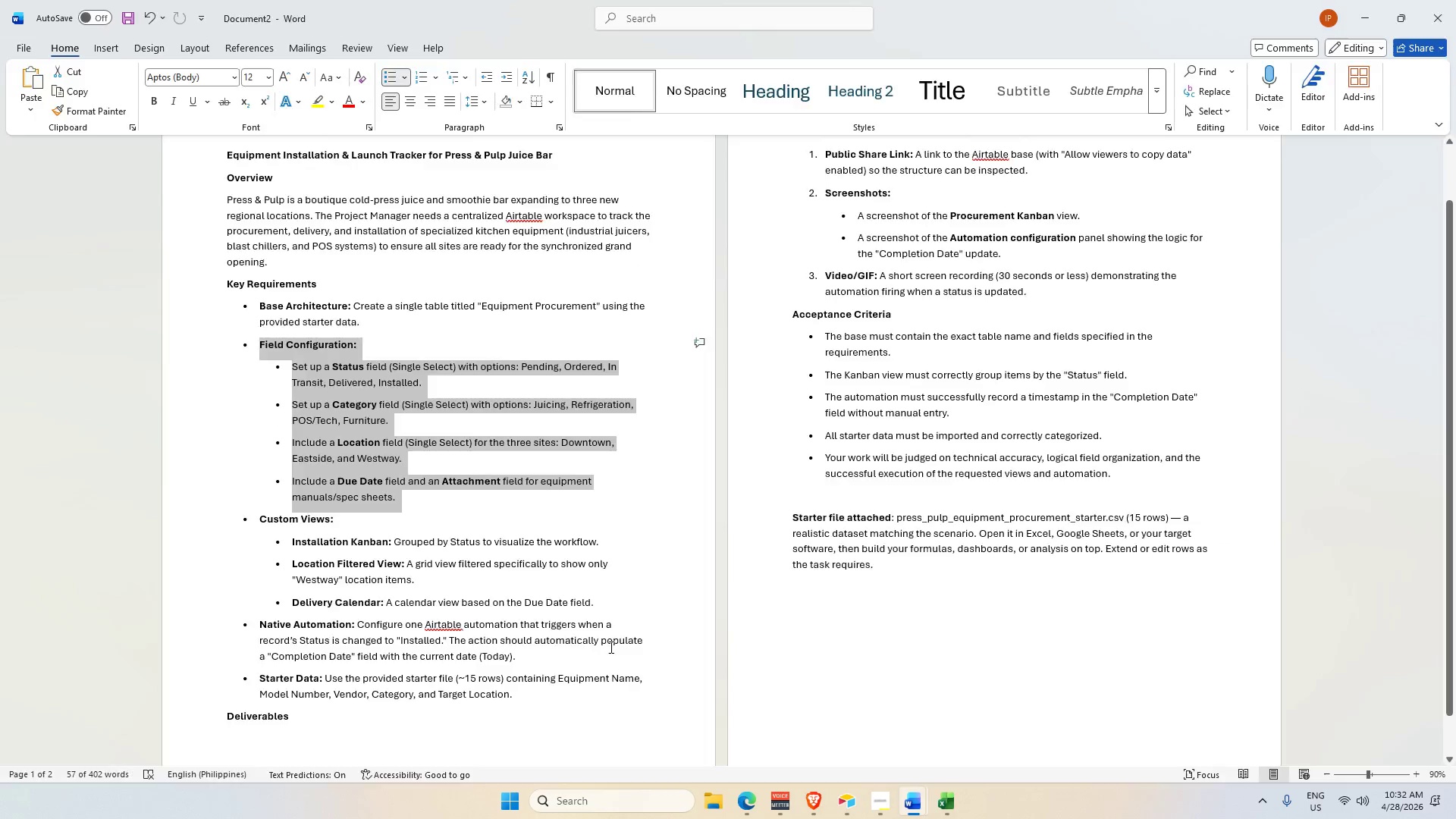 
key(Alt+Tab)
 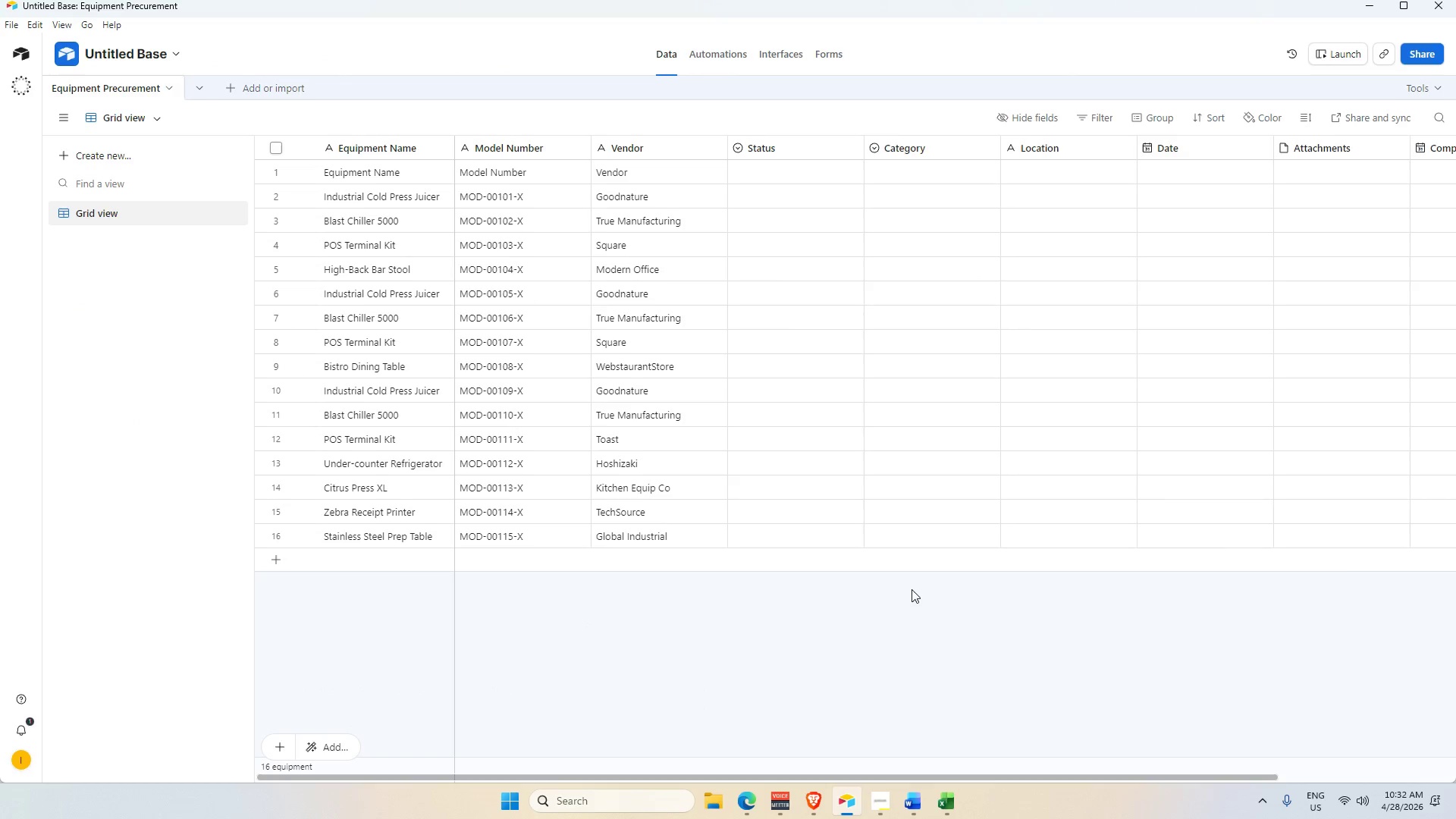 
key(Alt+Tab)
 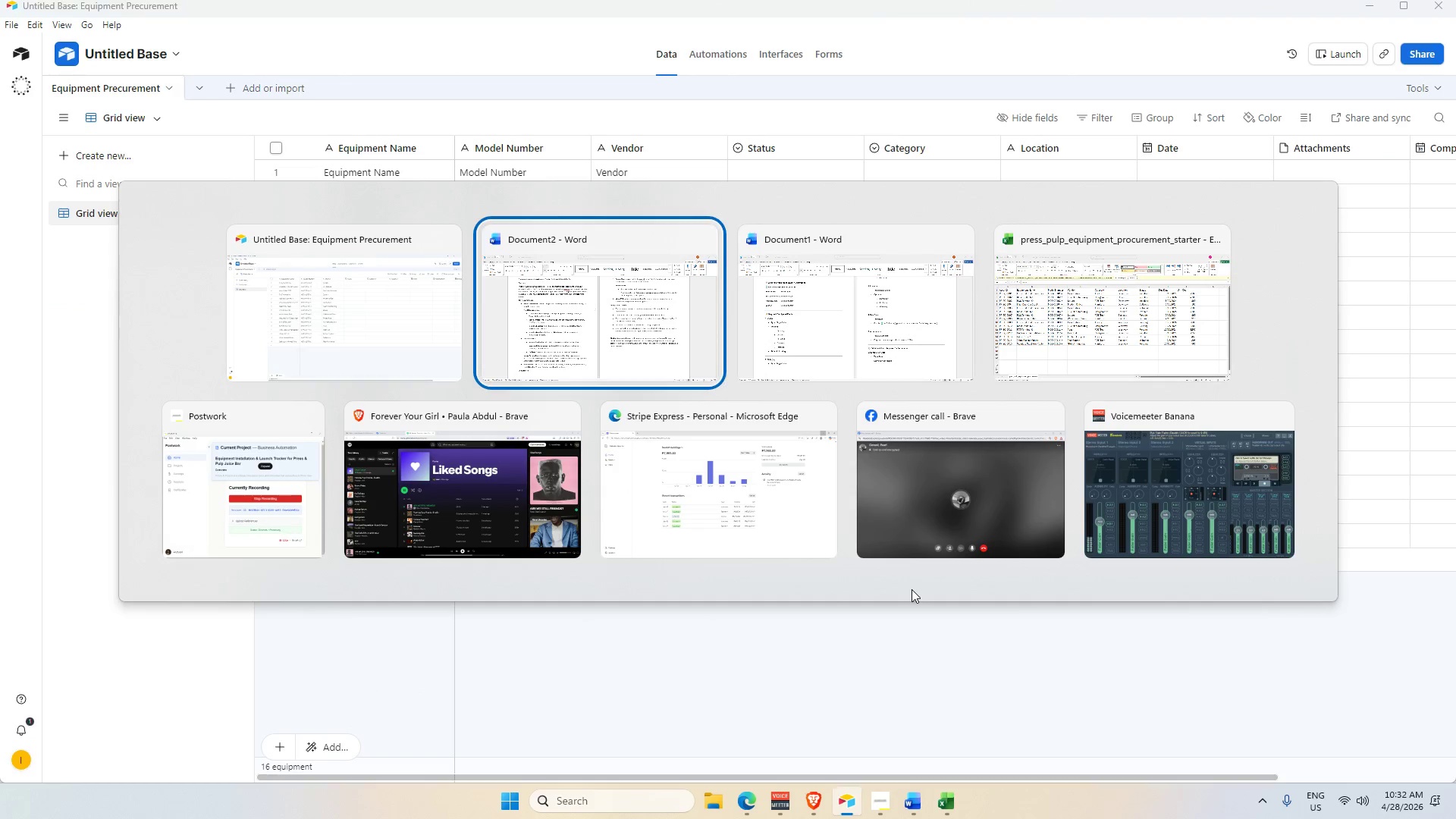 
key(Alt+Tab)
 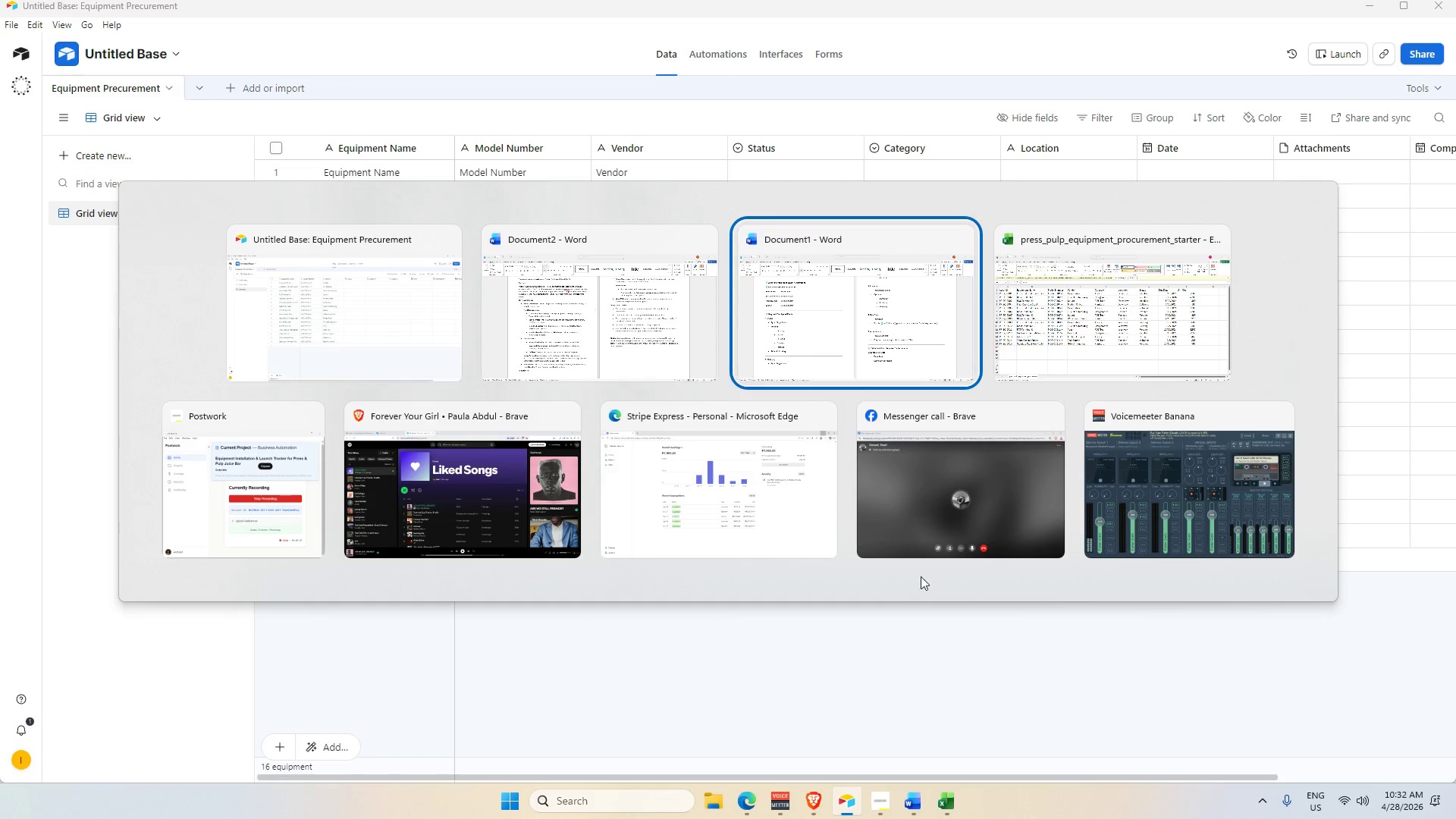 
key(Alt+Tab)
 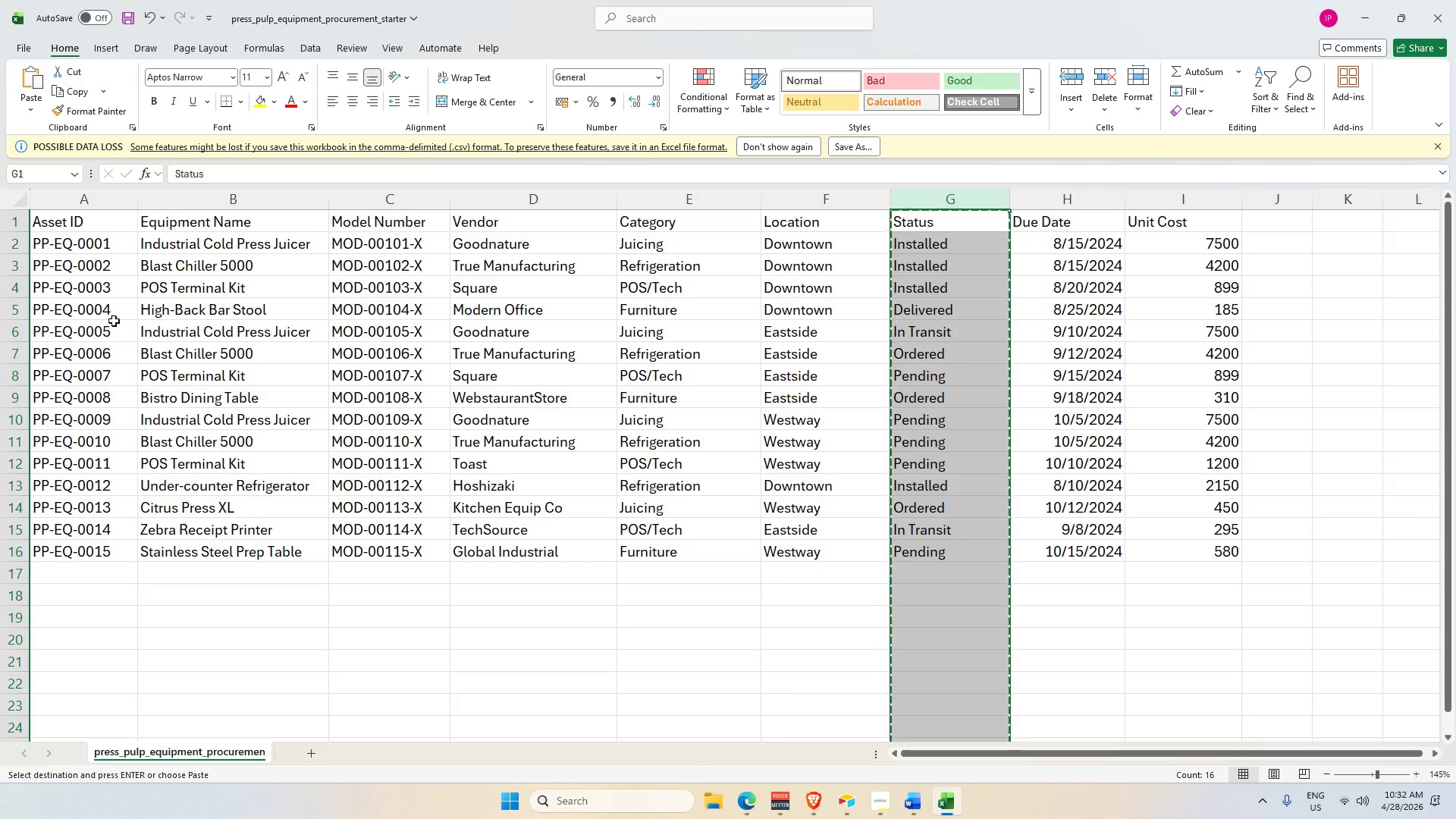 
left_click([93, 208])
 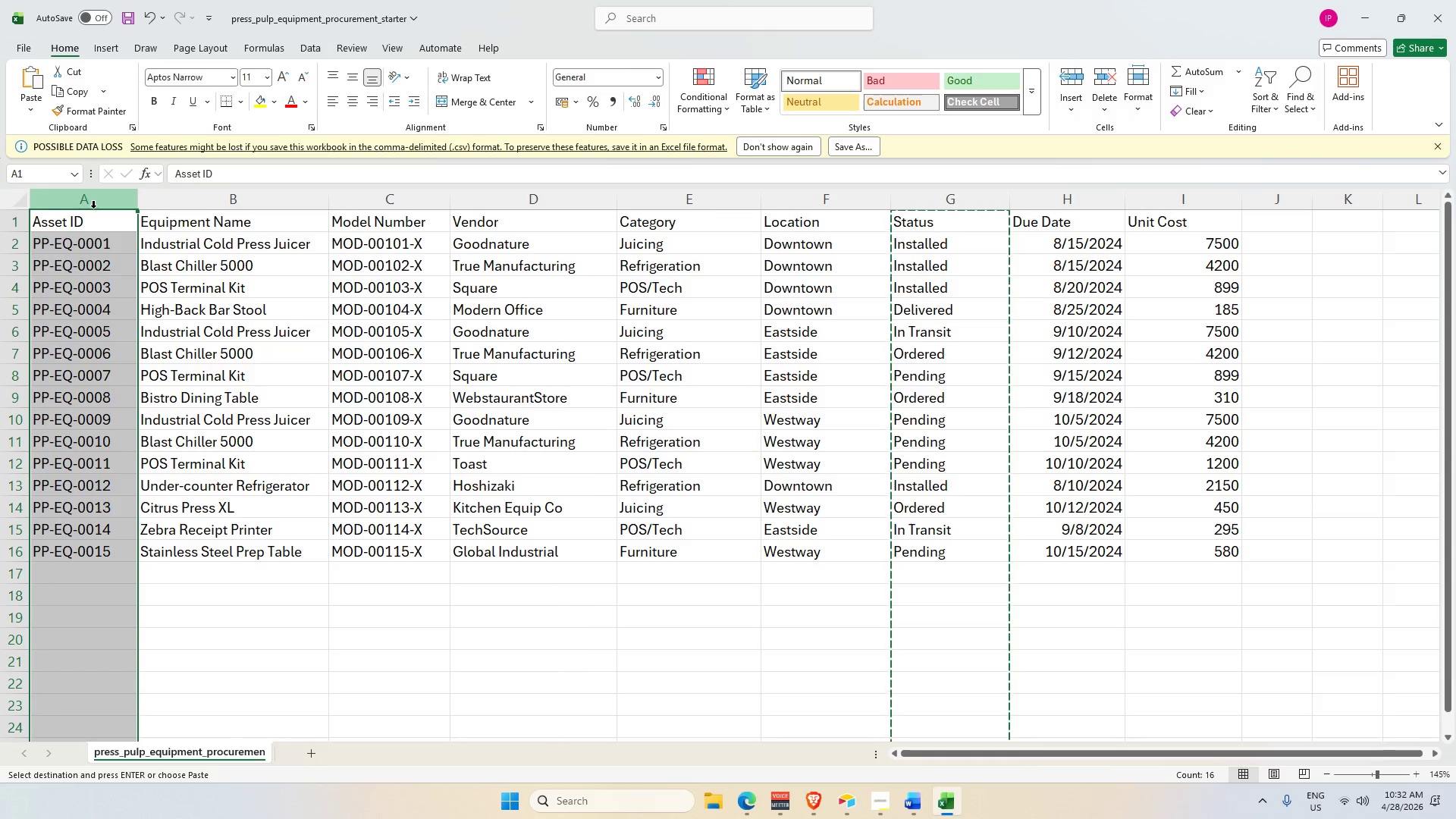 
key(Tab)
 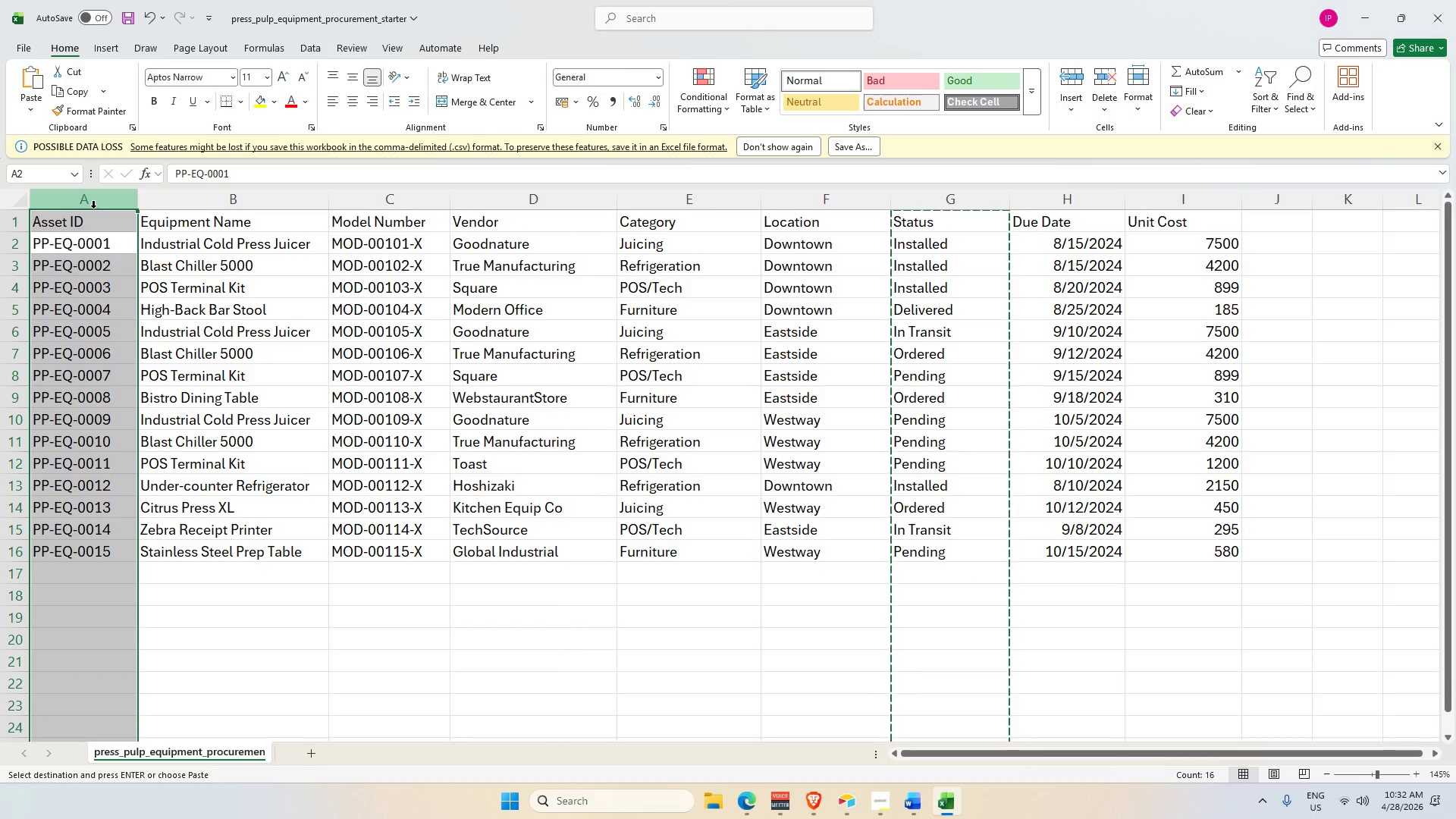 
key(Alt+AltLeft)
 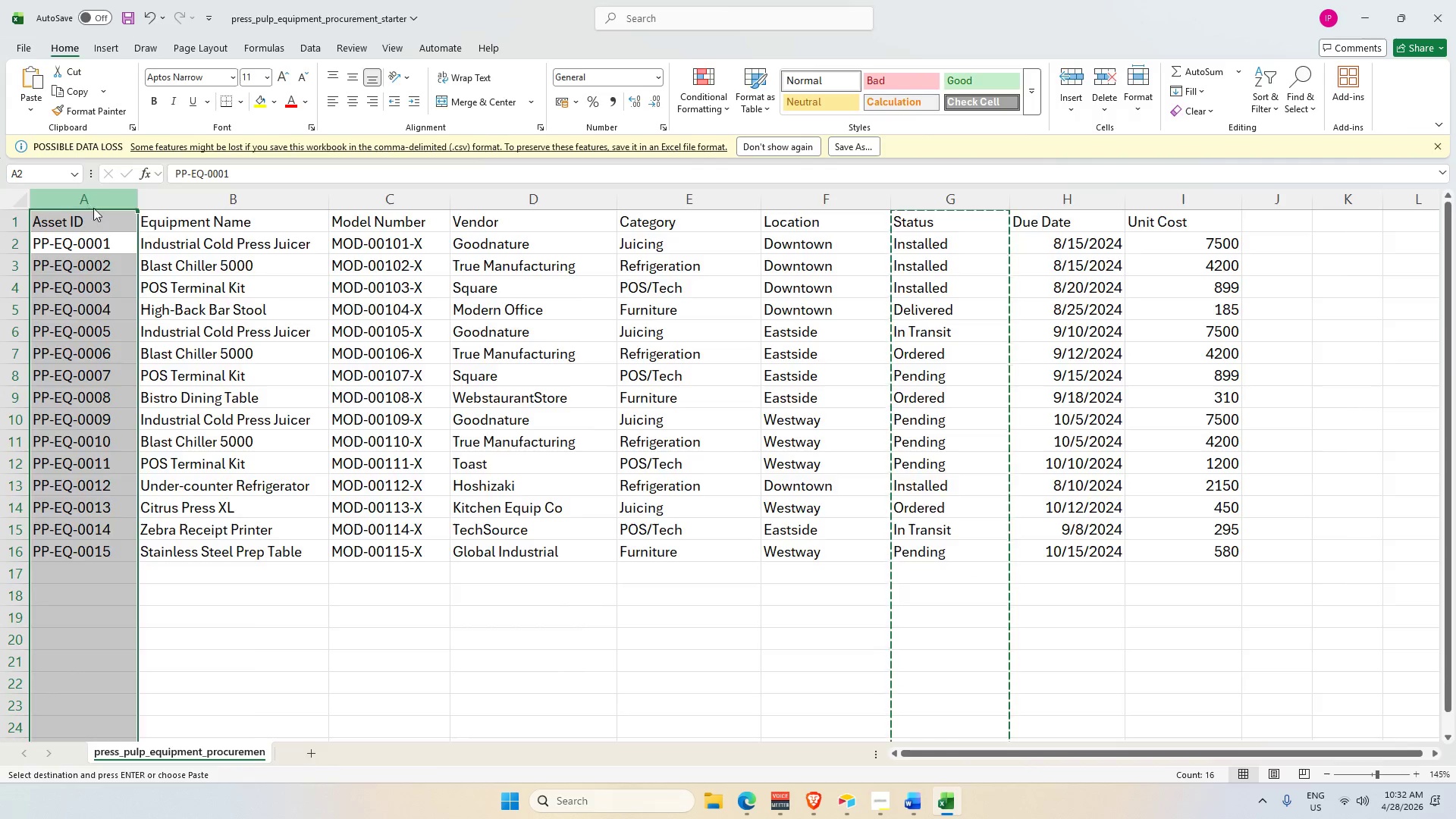 
key(Alt+Tab)
 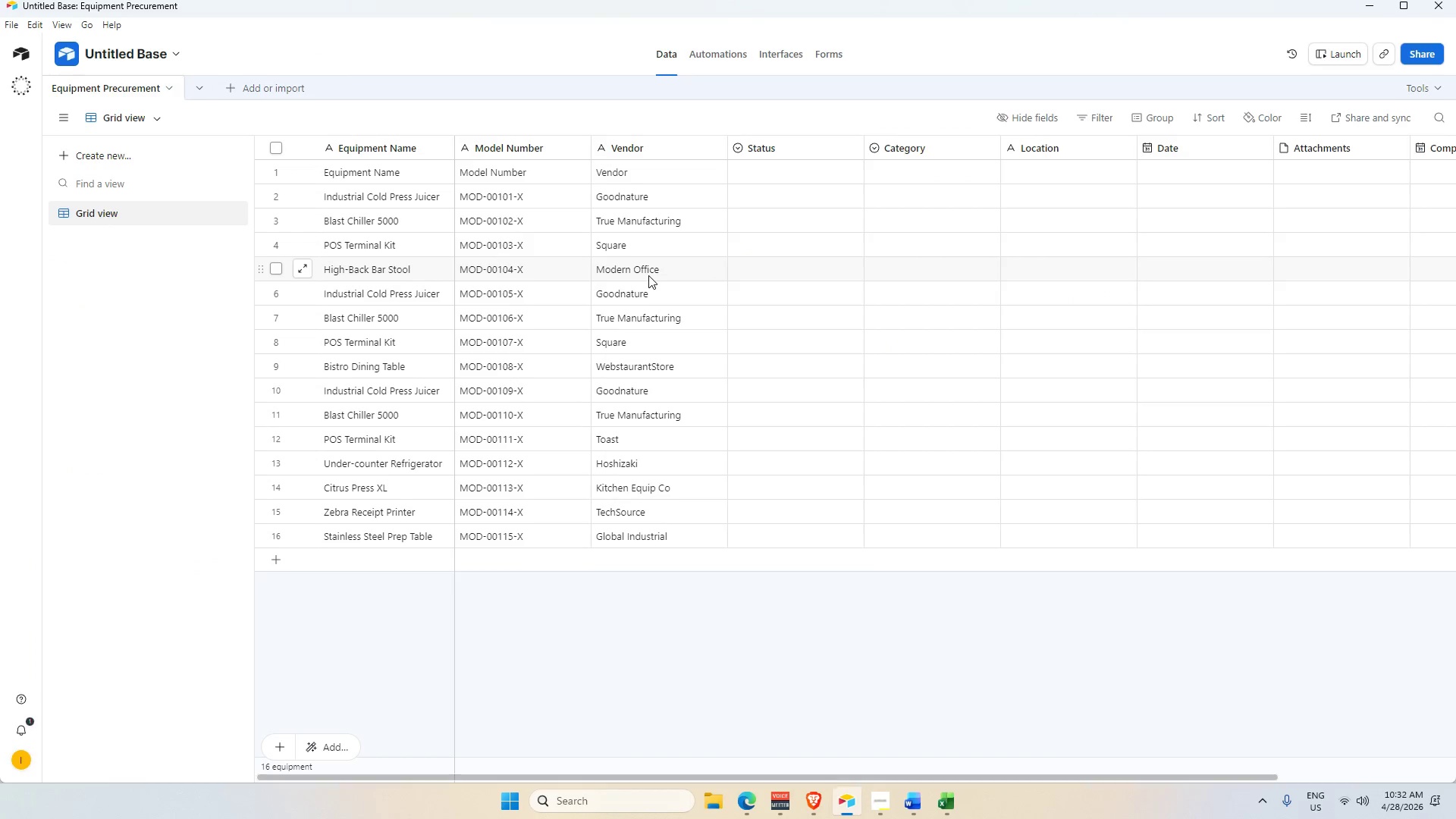 
key(Alt+AltLeft)
 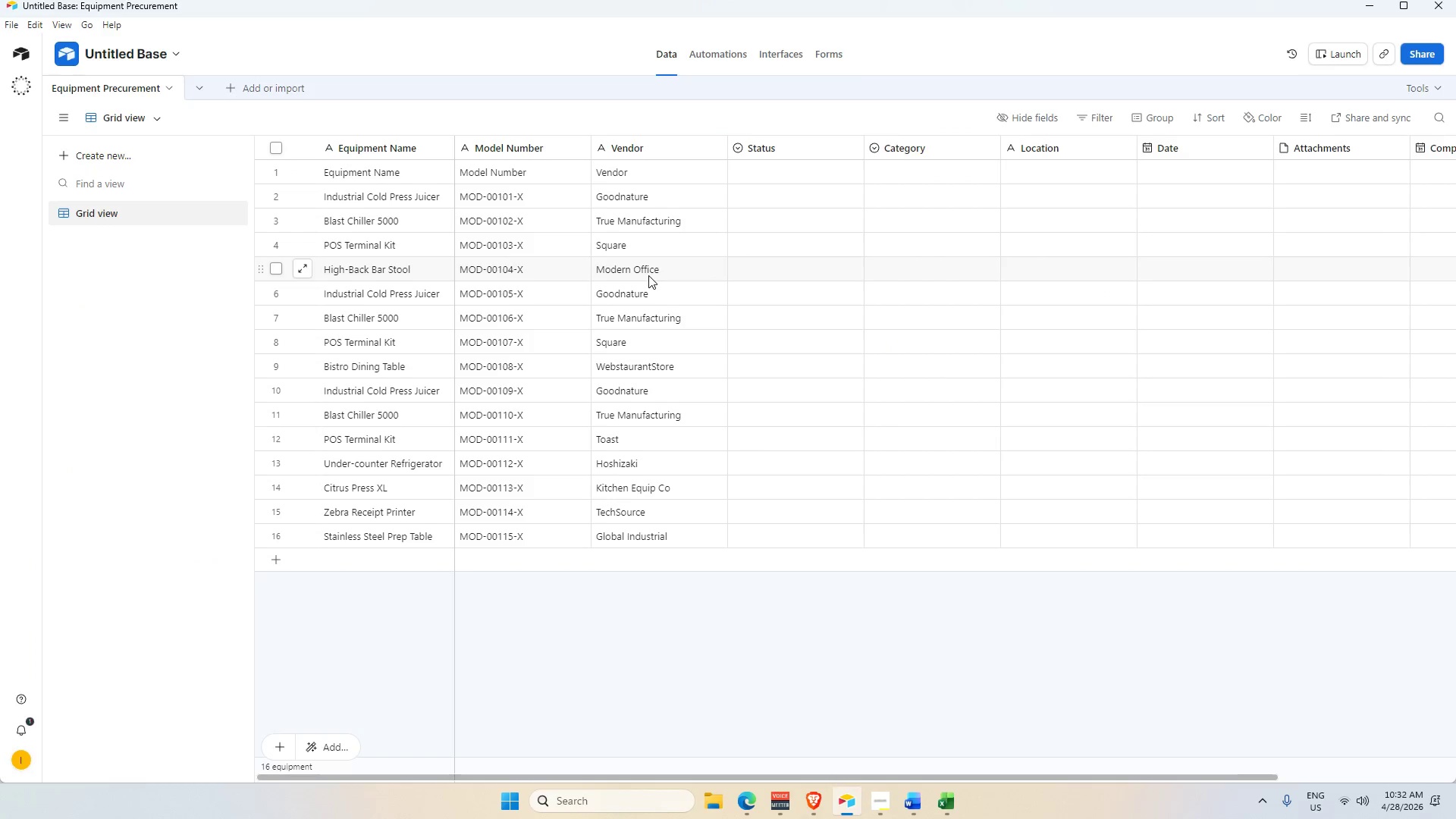 
key(Alt+Tab)
 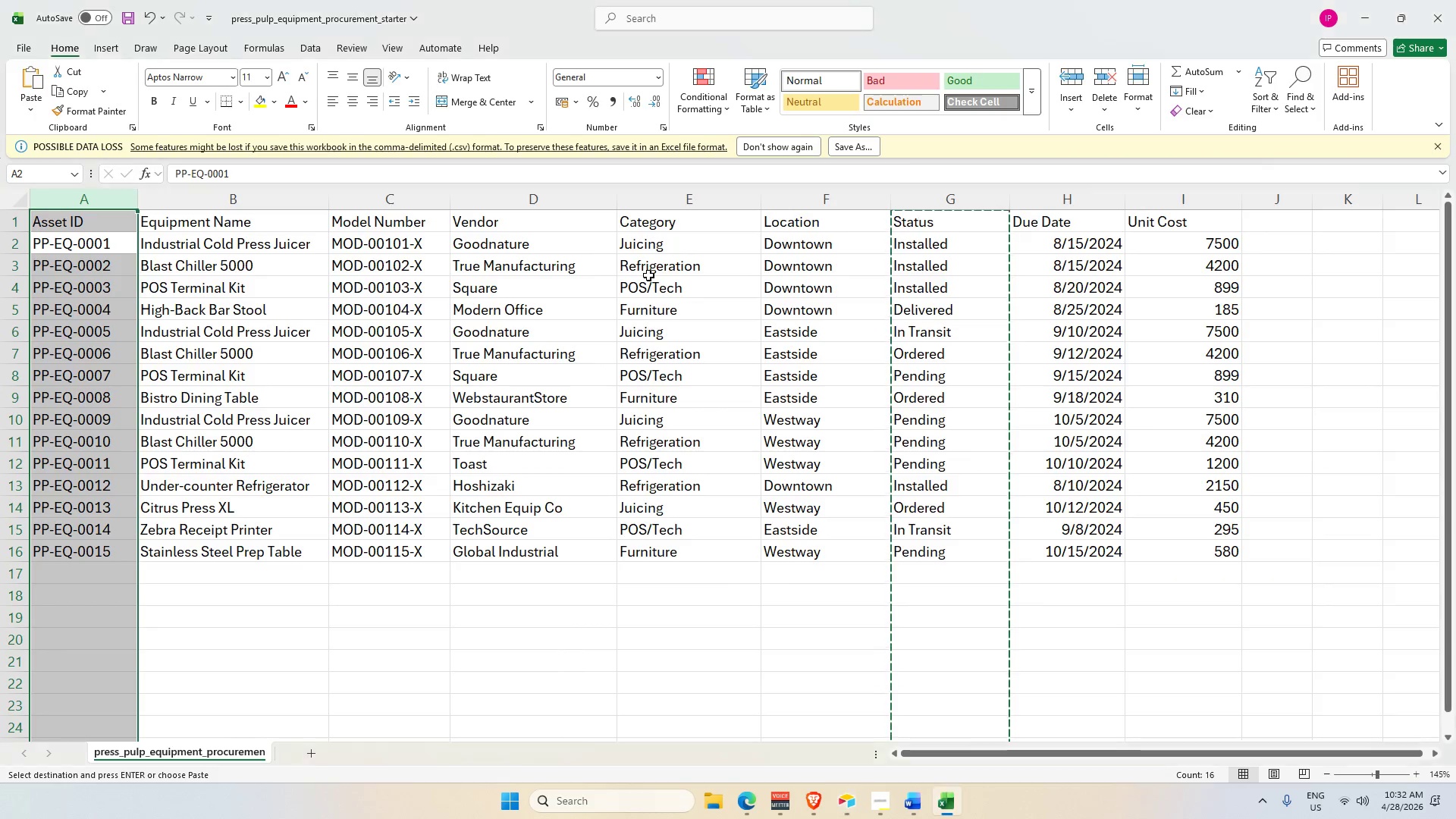 
key(Alt+AltLeft)
 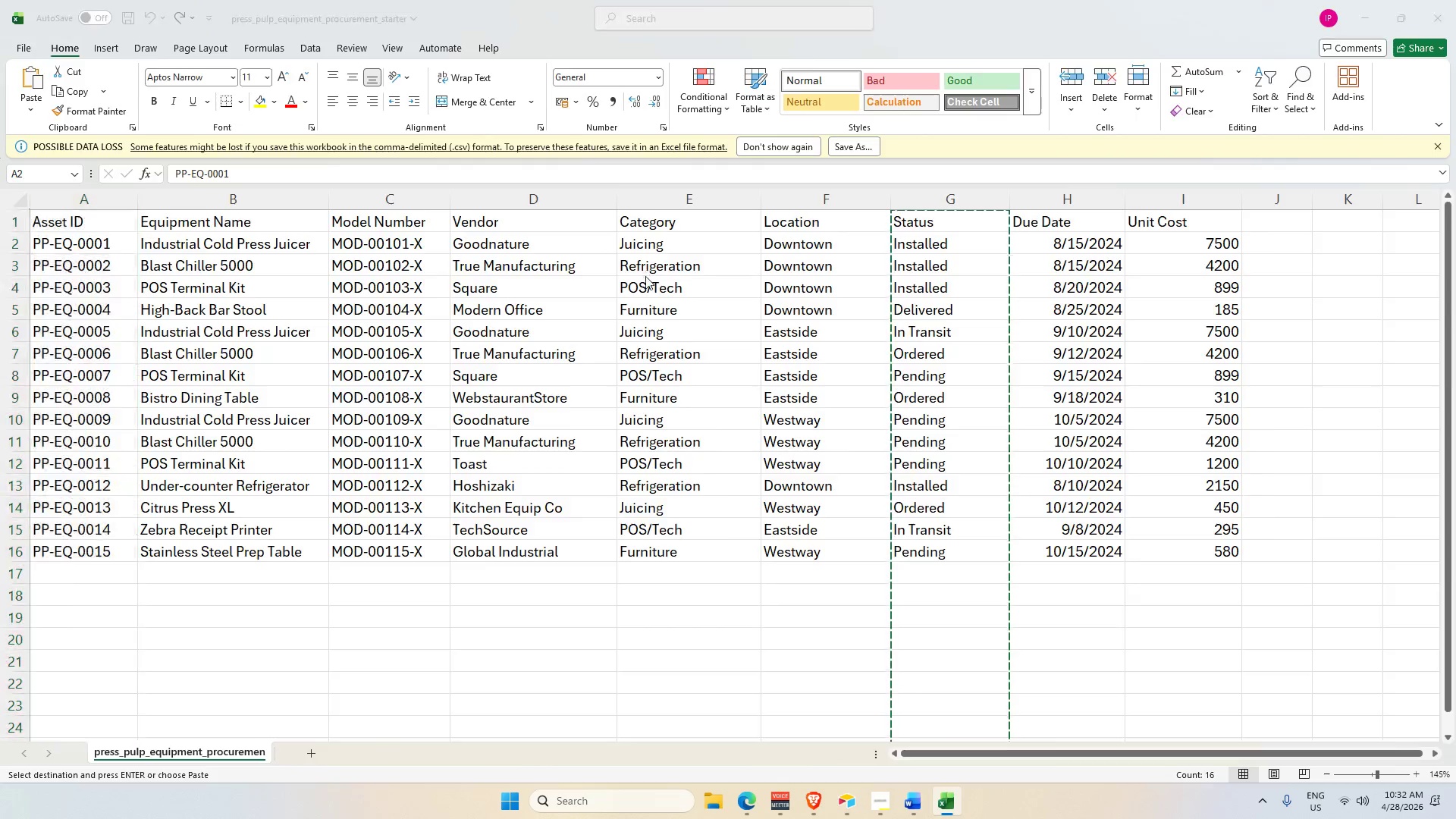 
key(Alt+Tab)
 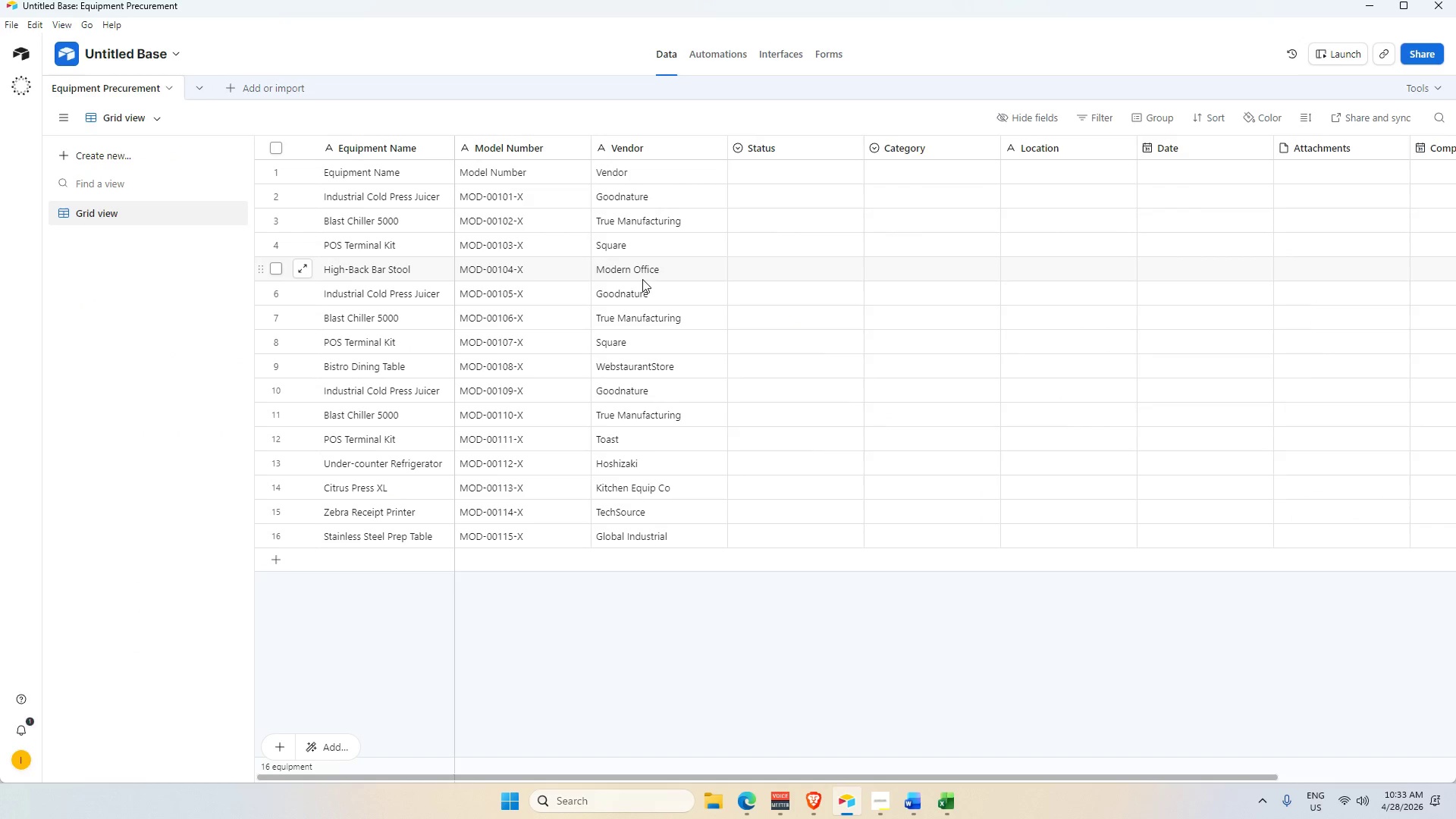 
key(Alt+Tab)
 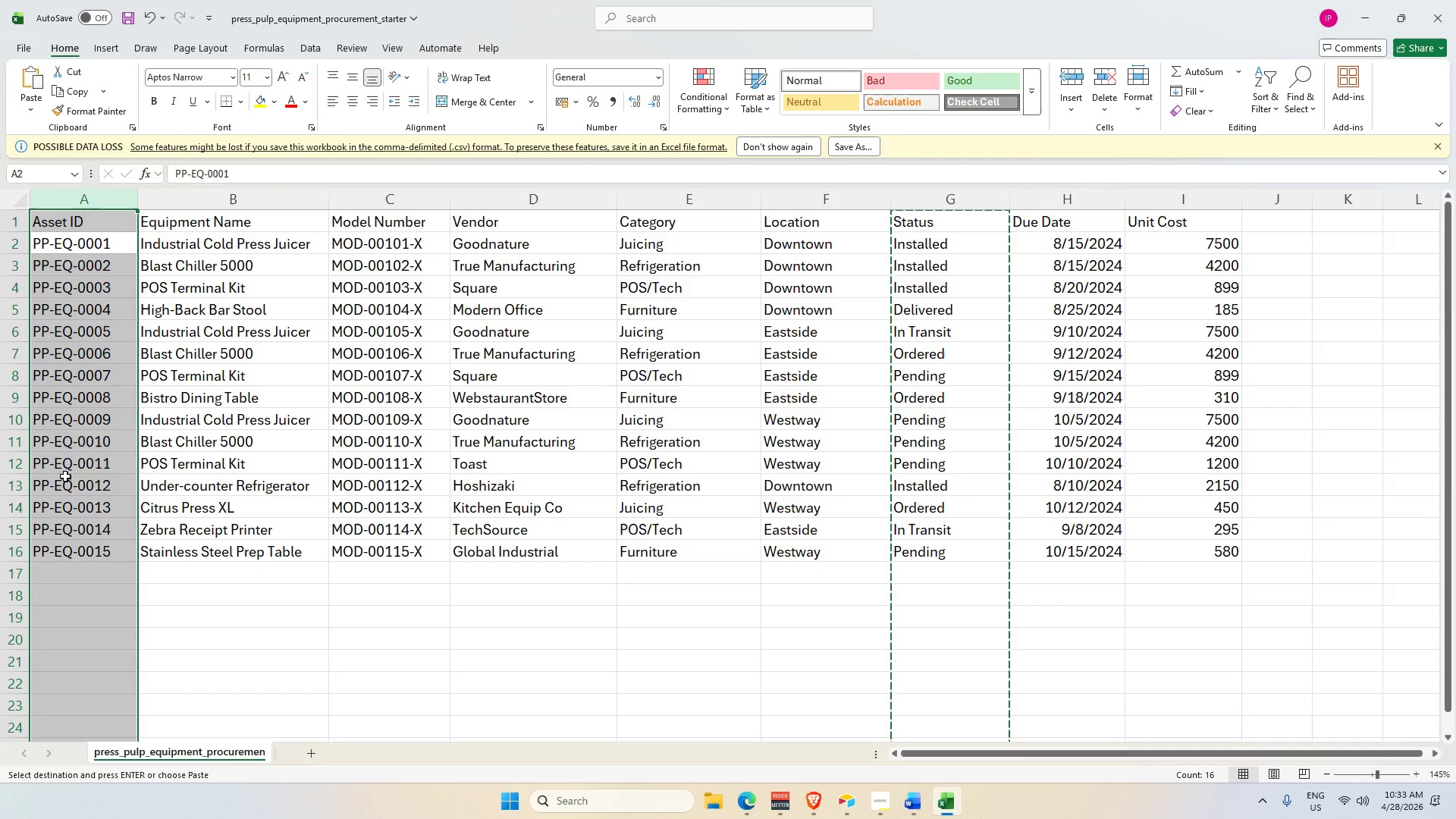 
key(Alt+Tab)
 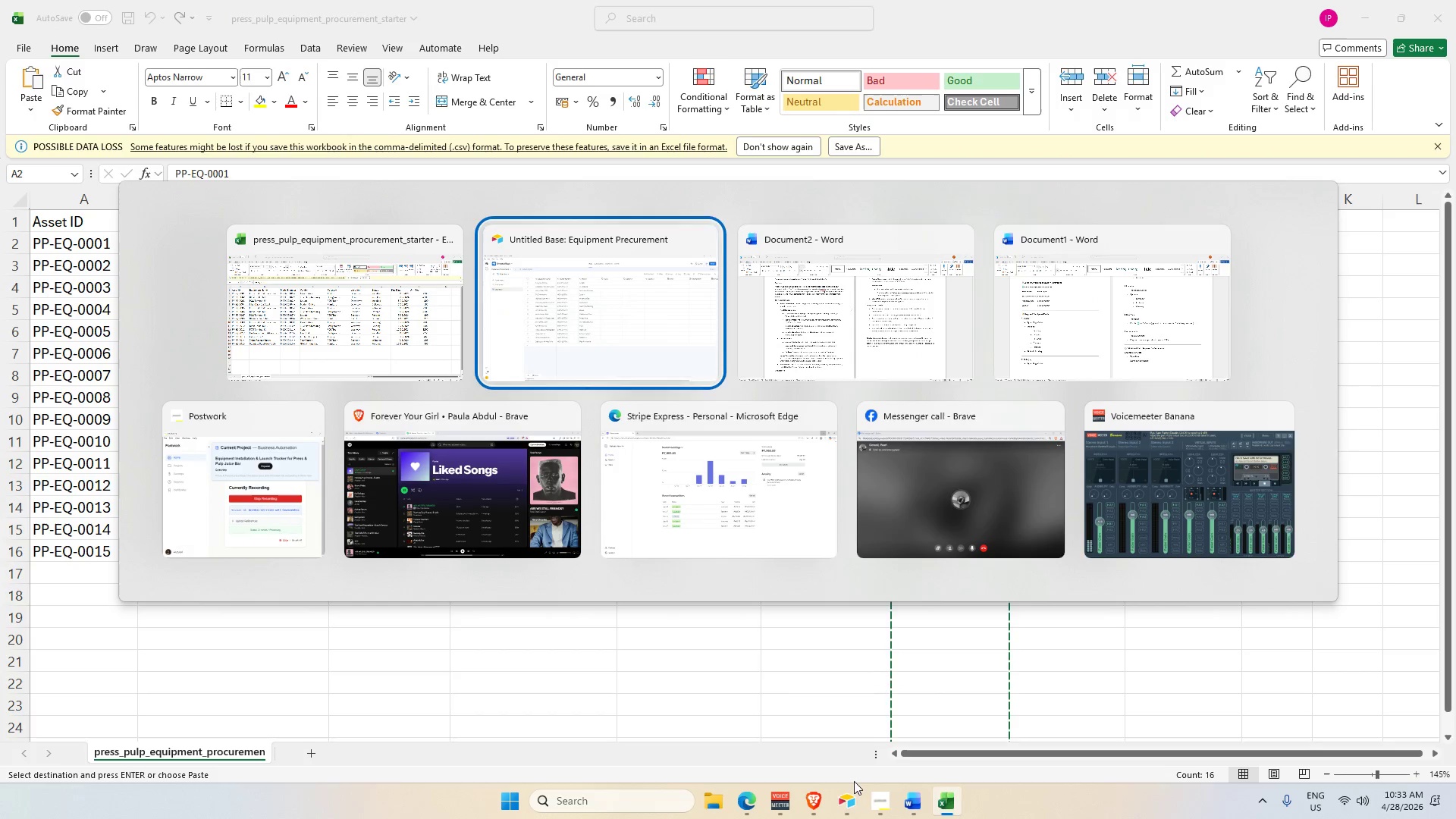 
key(Alt+Tab)
 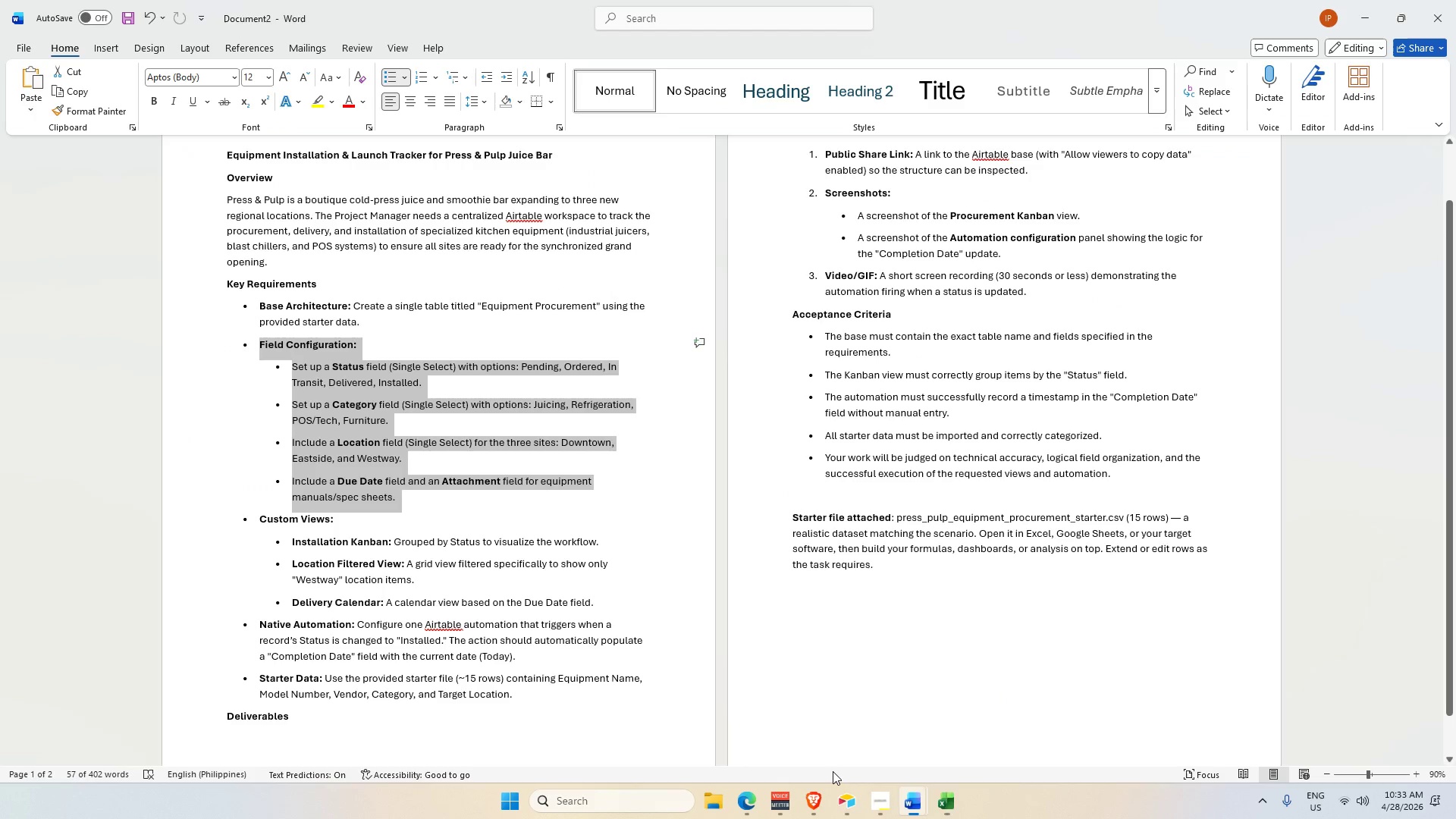 
key(Alt+Tab)
 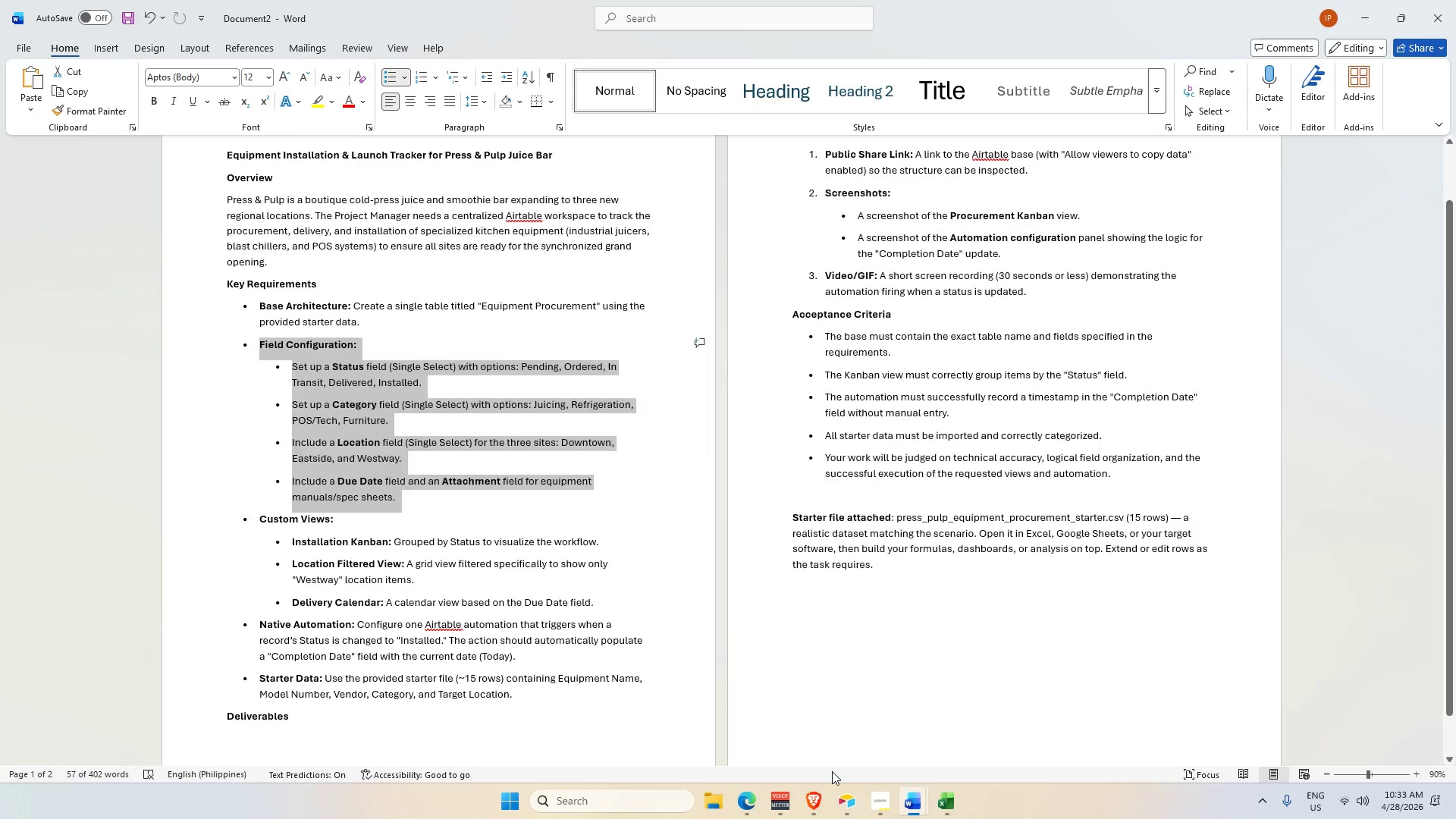 
key(Alt+Tab)
 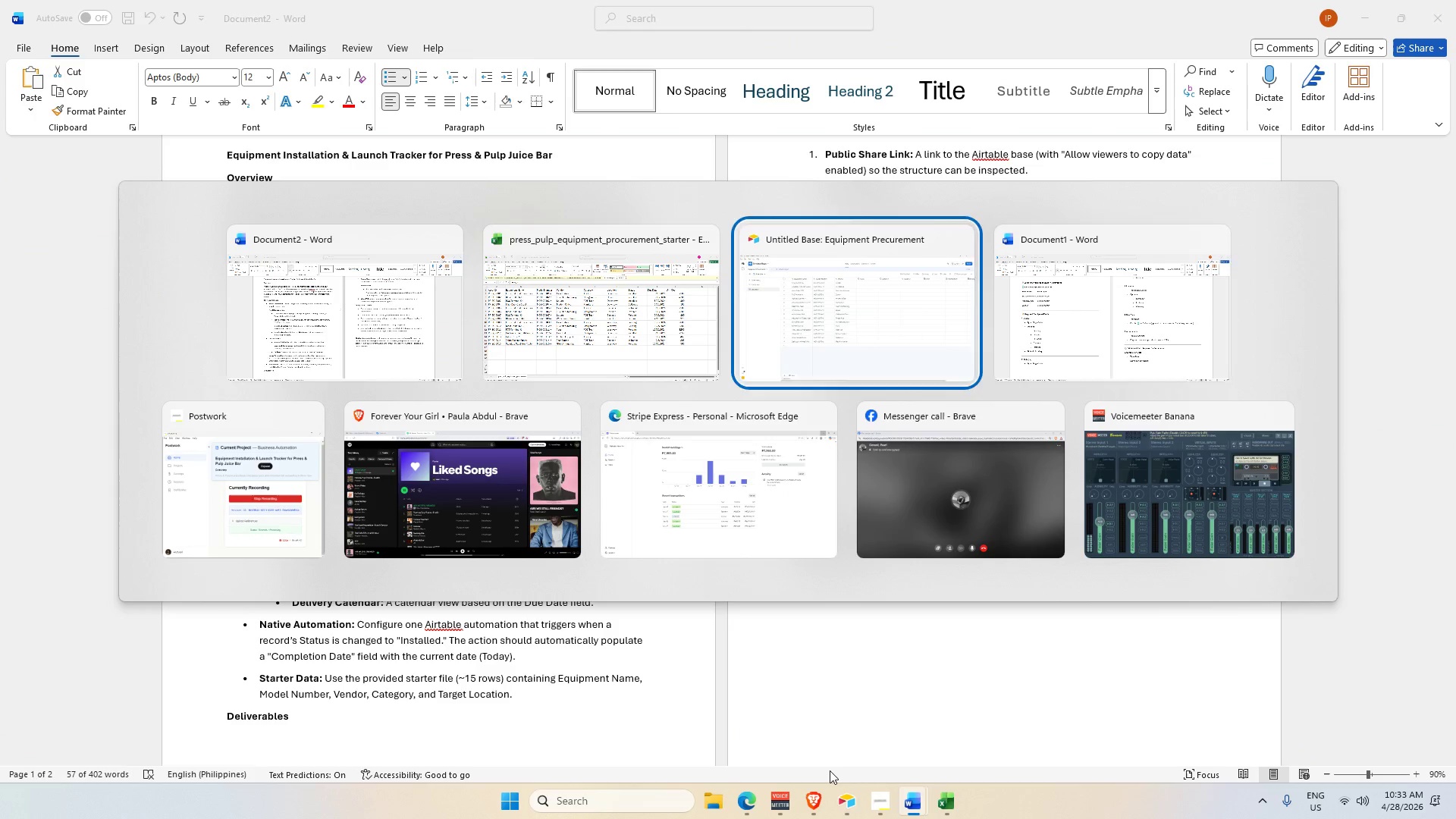 
key(Alt+Tab)
 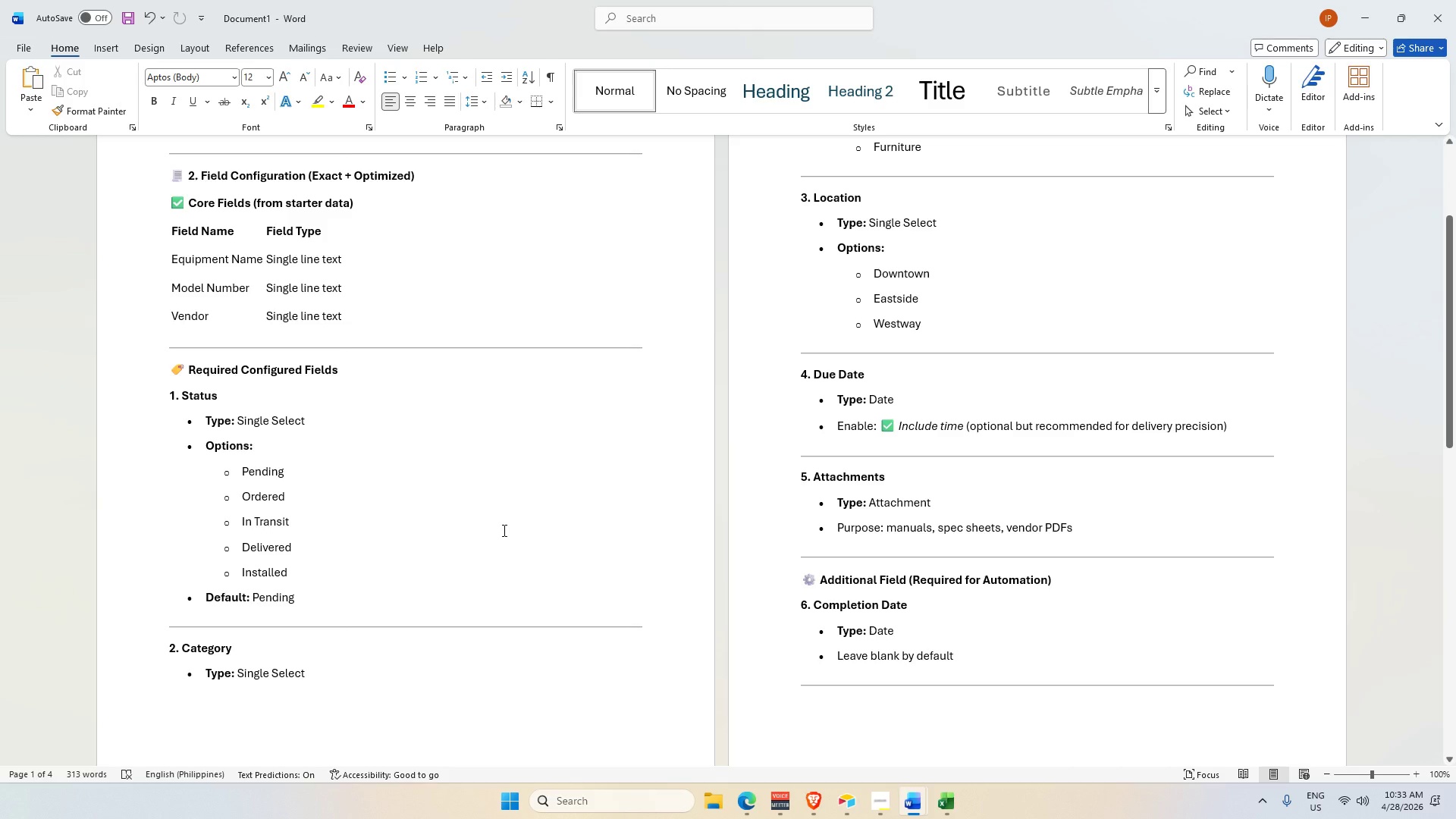 
wait(6.64)
 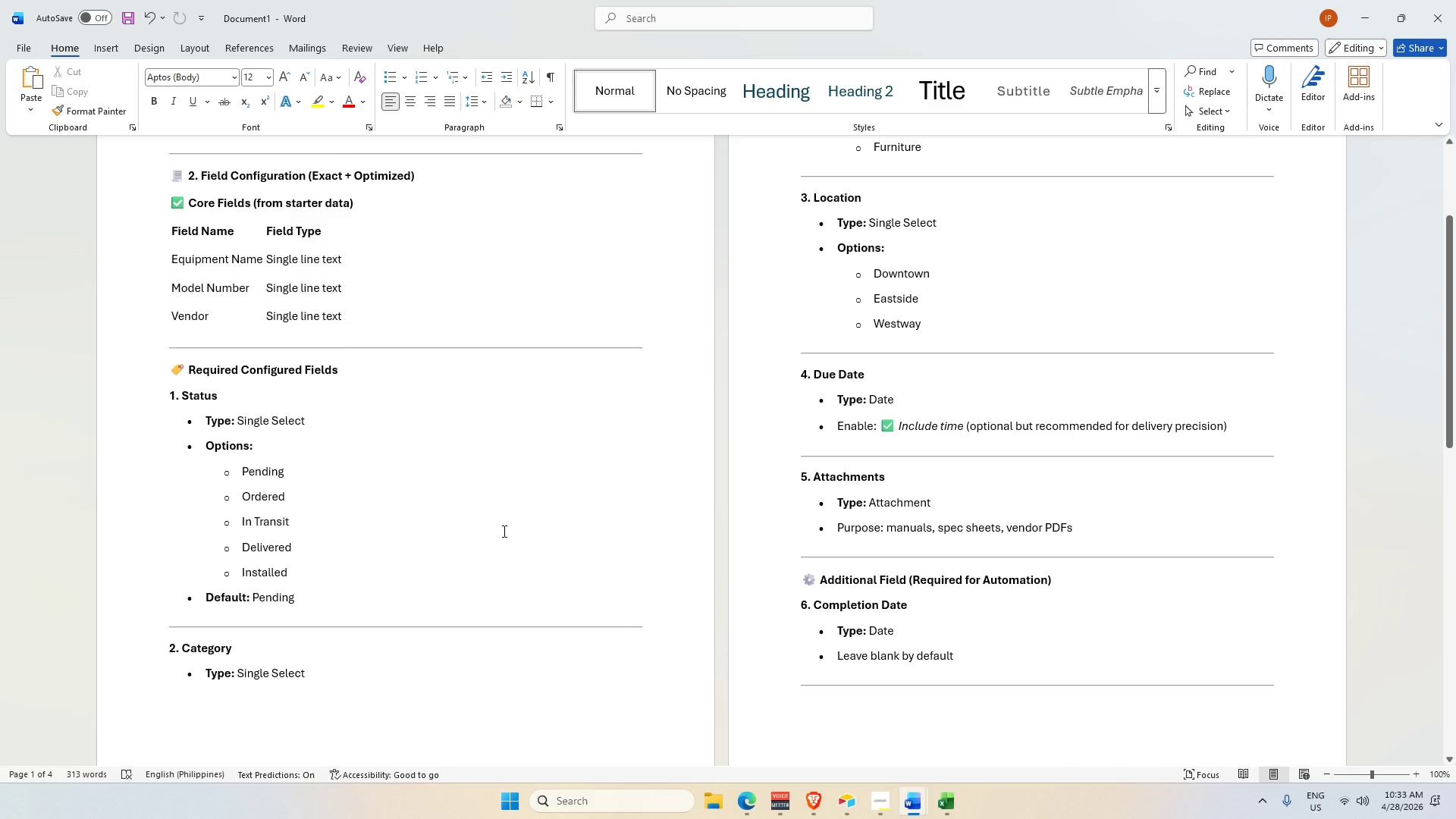 
scroll: coordinate [532, 530], scroll_direction: down, amount: 21.0
 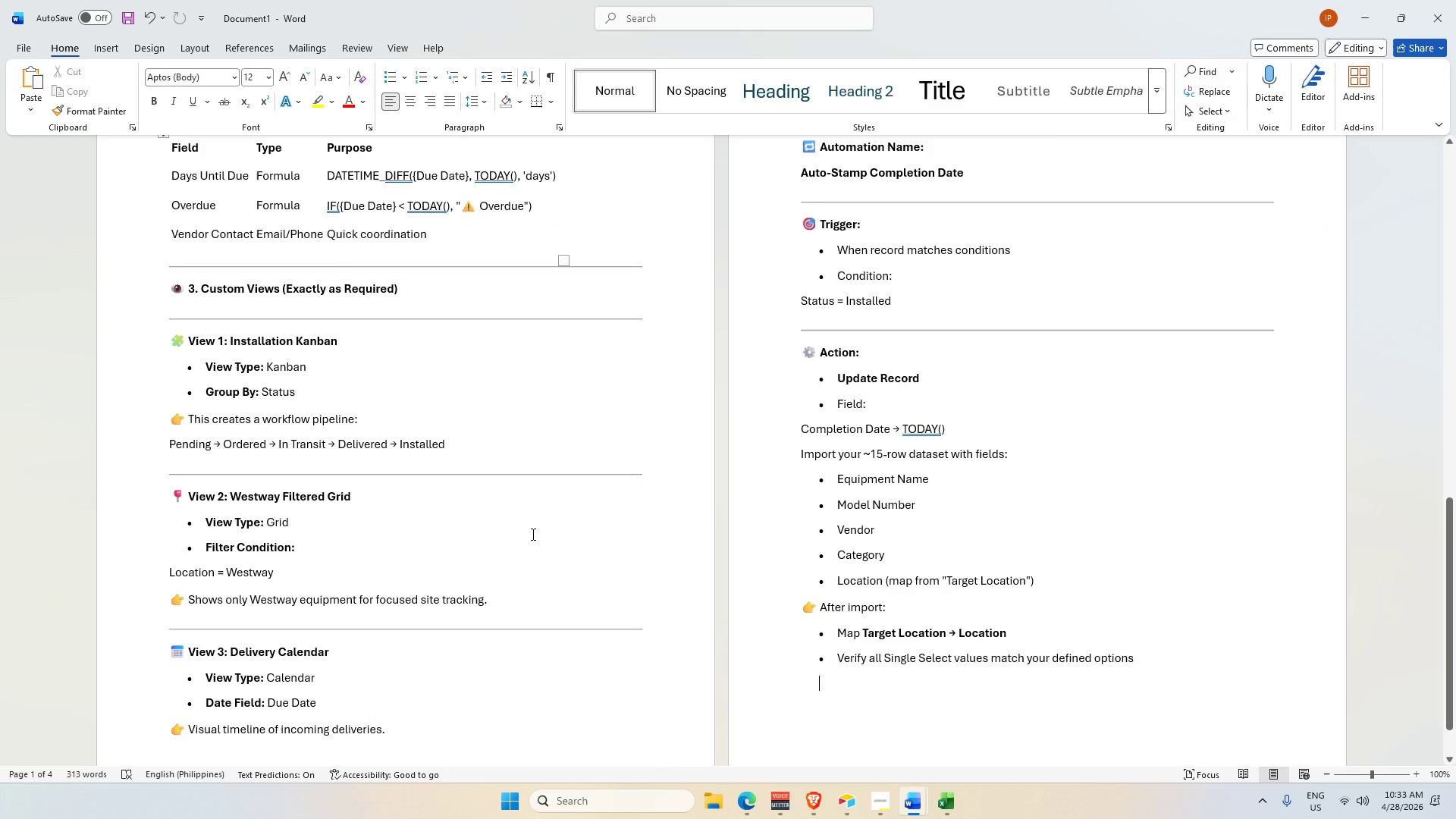 
scroll: coordinate [532, 534], scroll_direction: up, amount: 1.0
 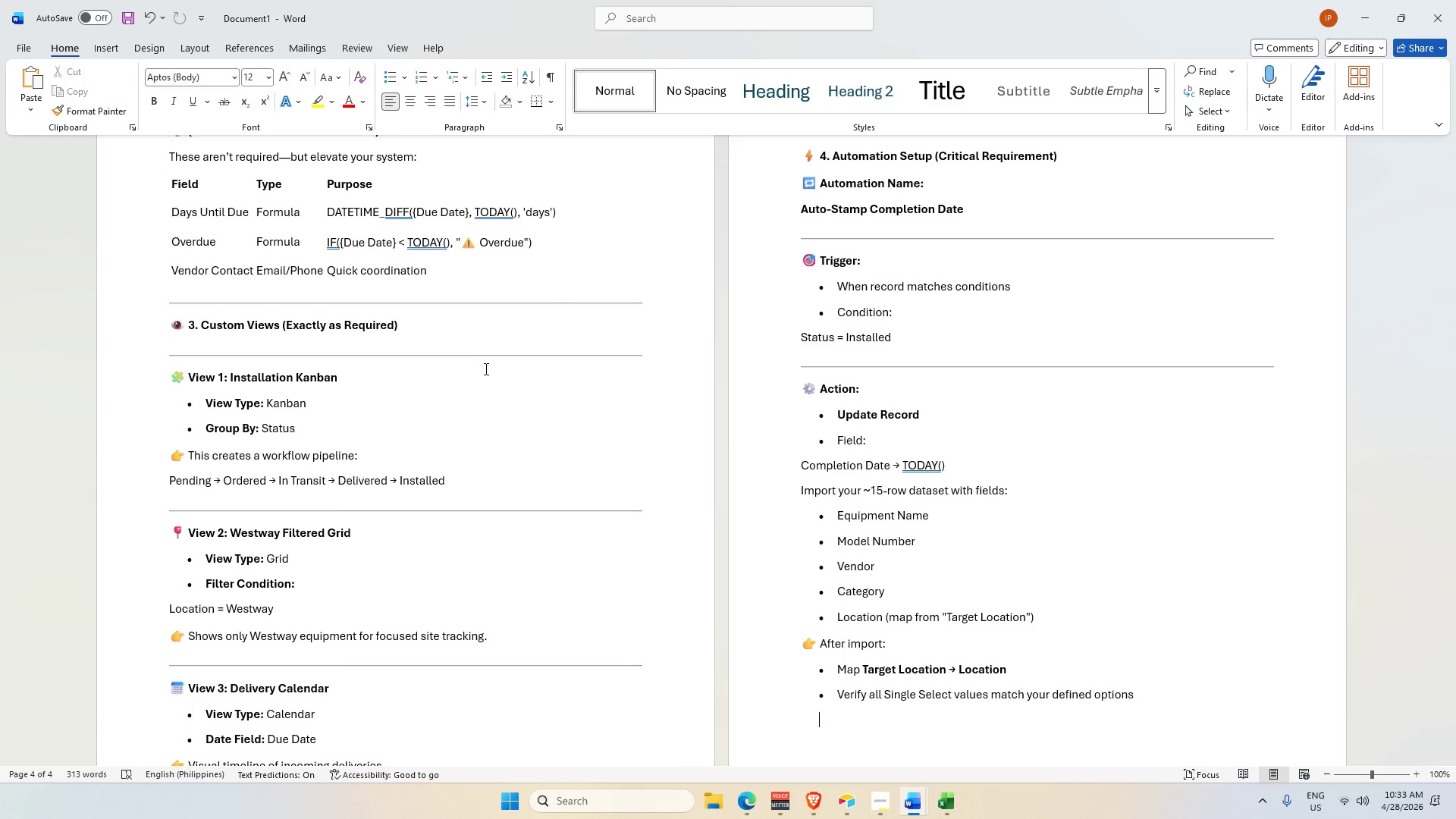 
wait(20.37)
 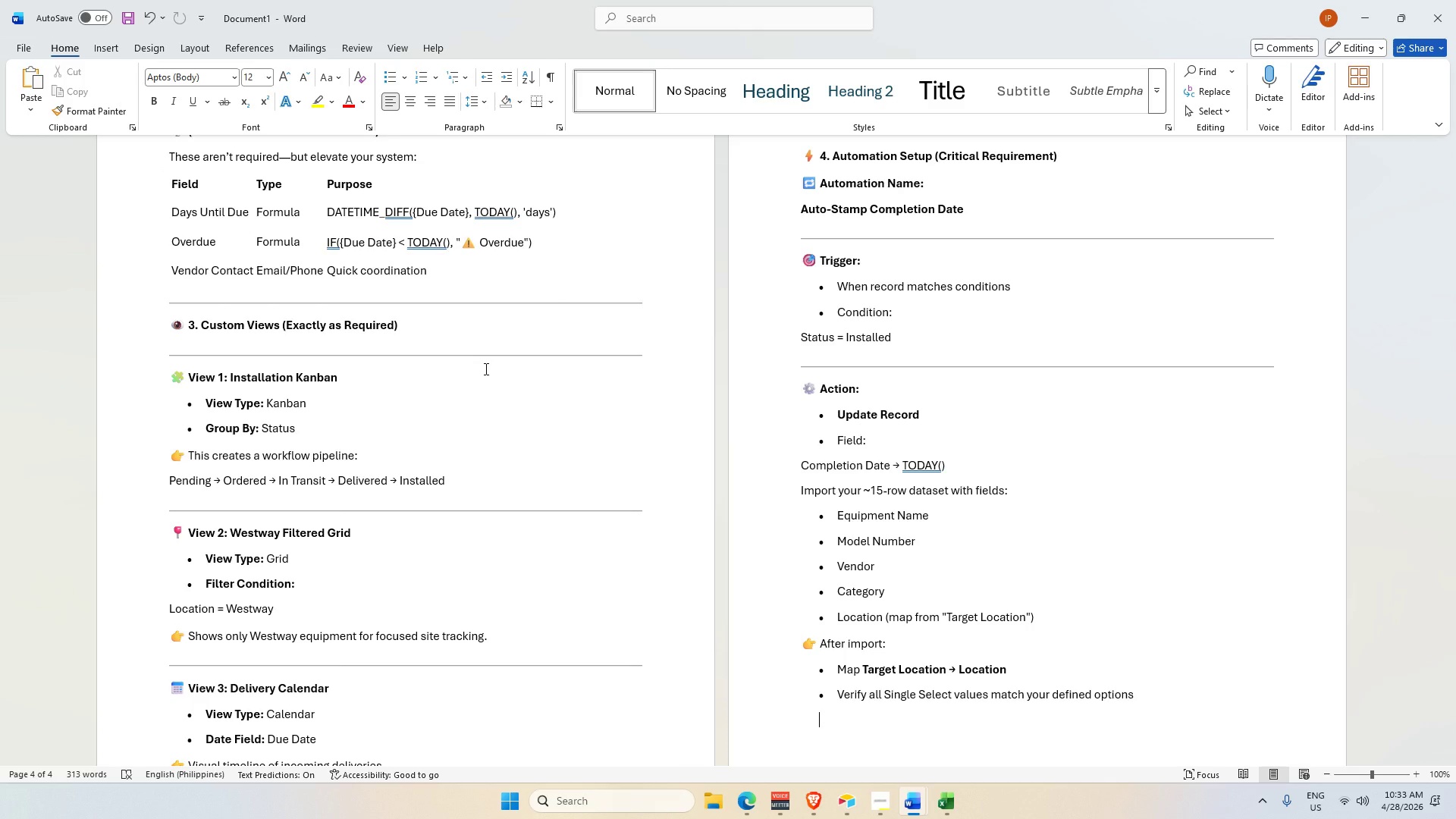 
key(Alt+Tab)
 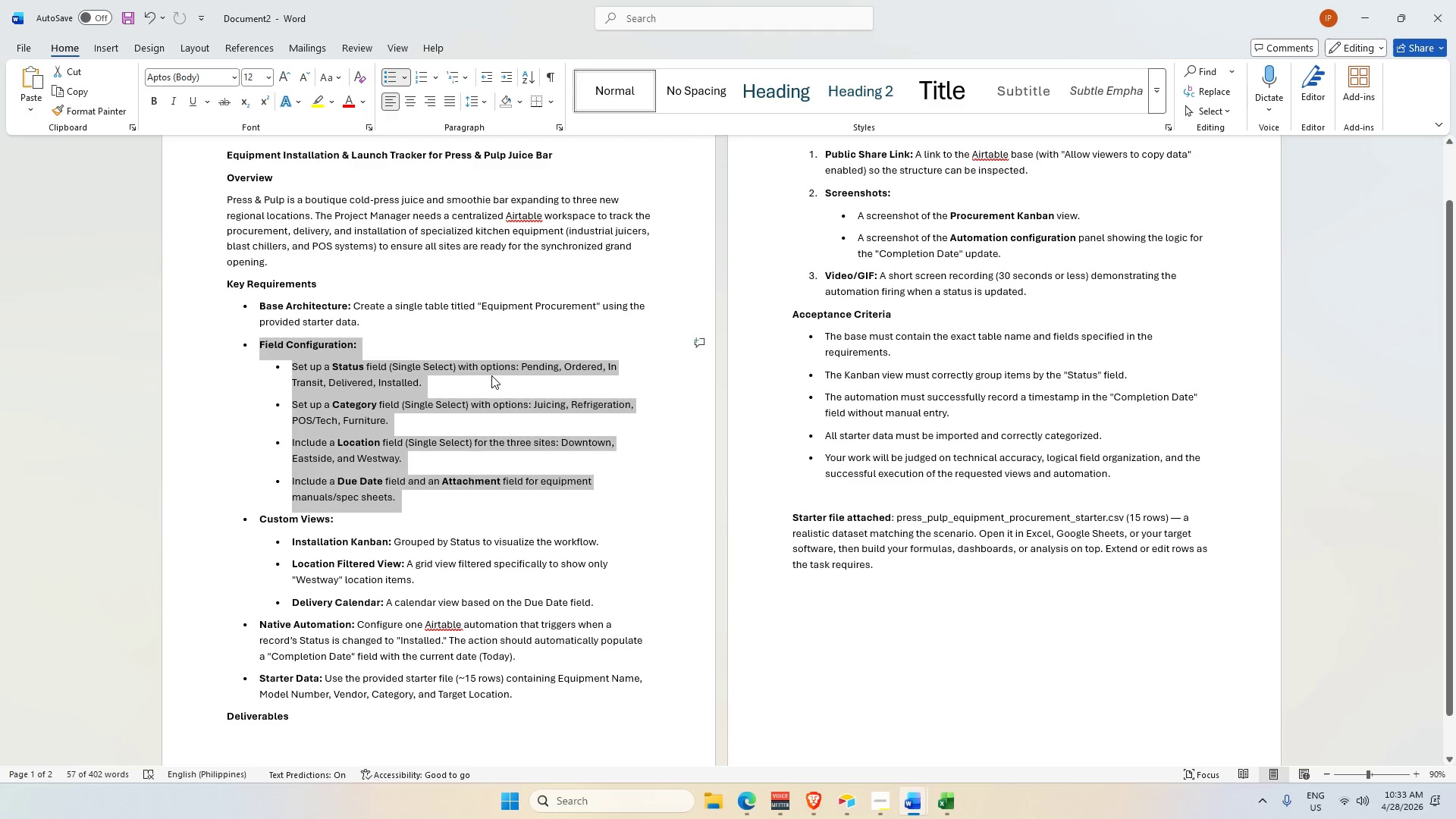 
key(Alt+AltLeft)
 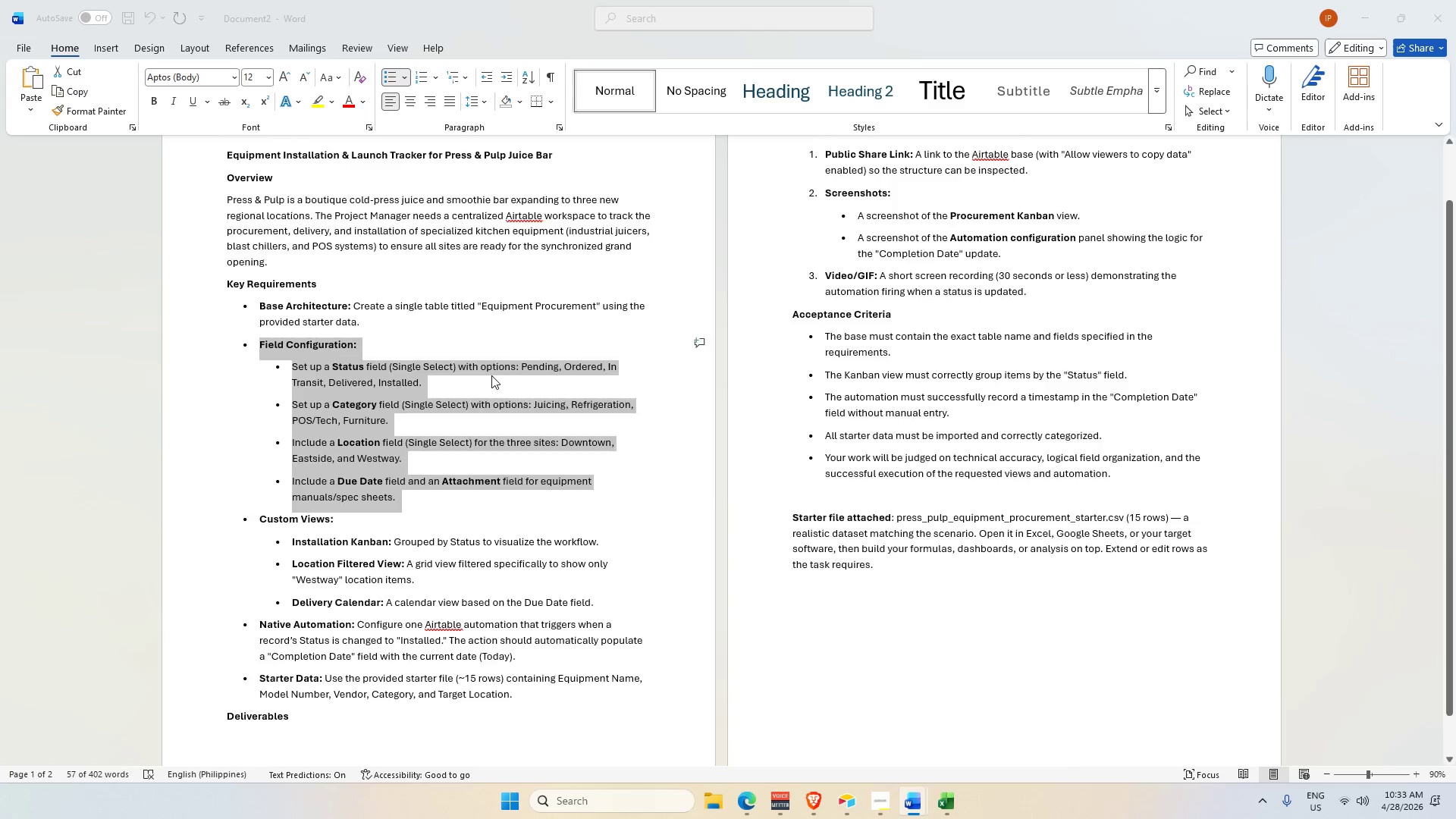 
key(Alt+Tab)
 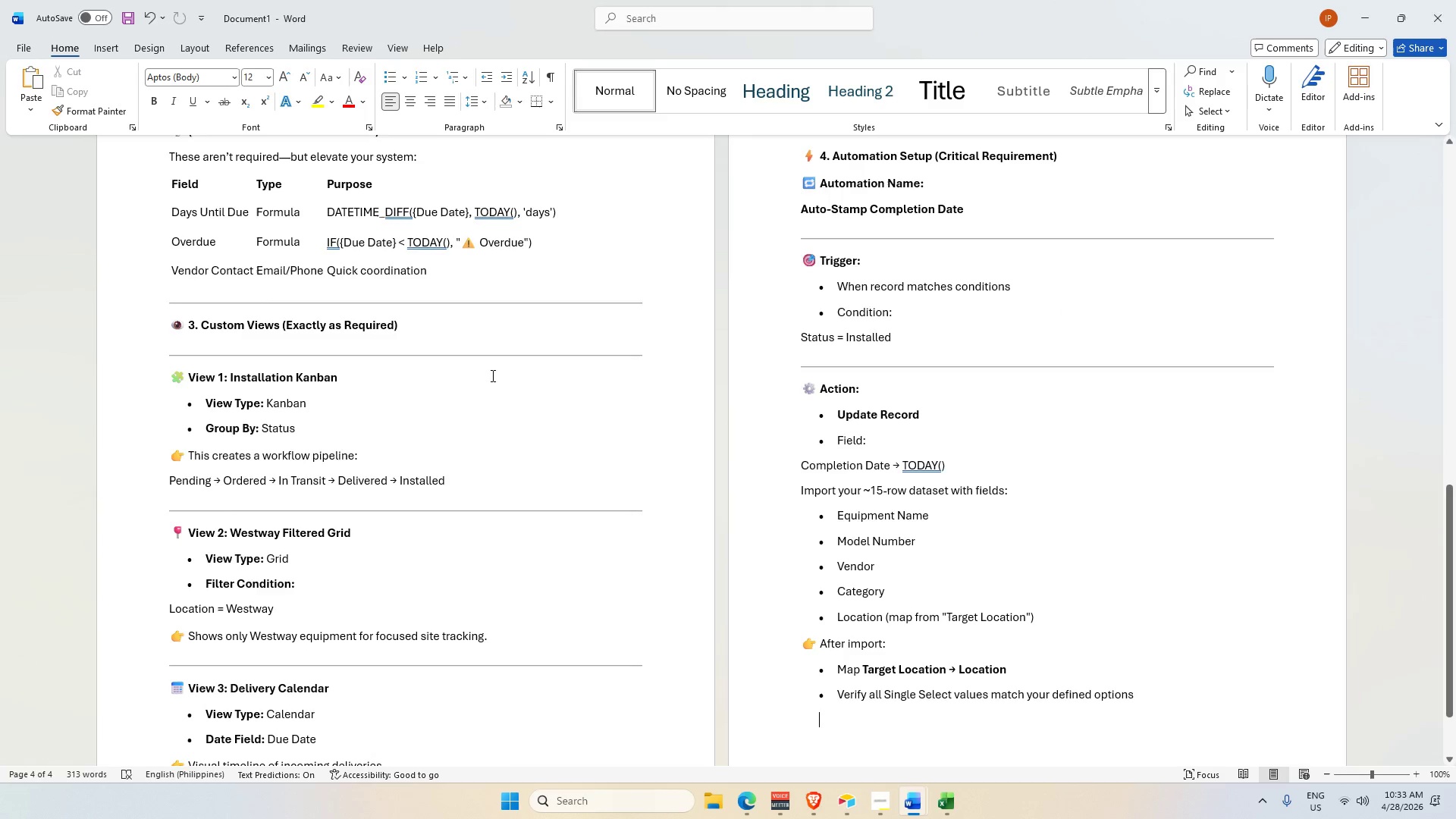 
key(Alt+Tab)
 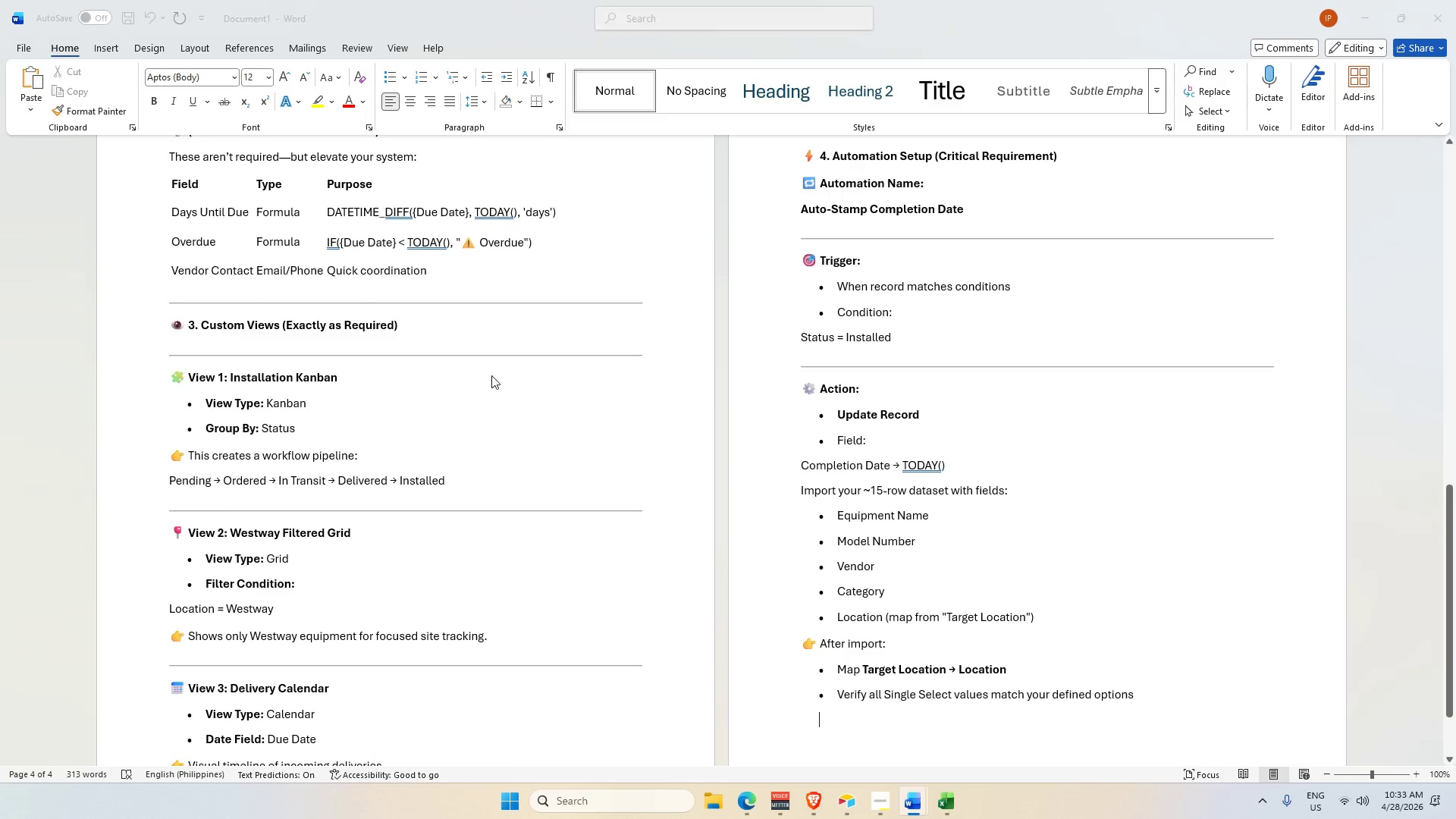 
key(Alt+Tab)
 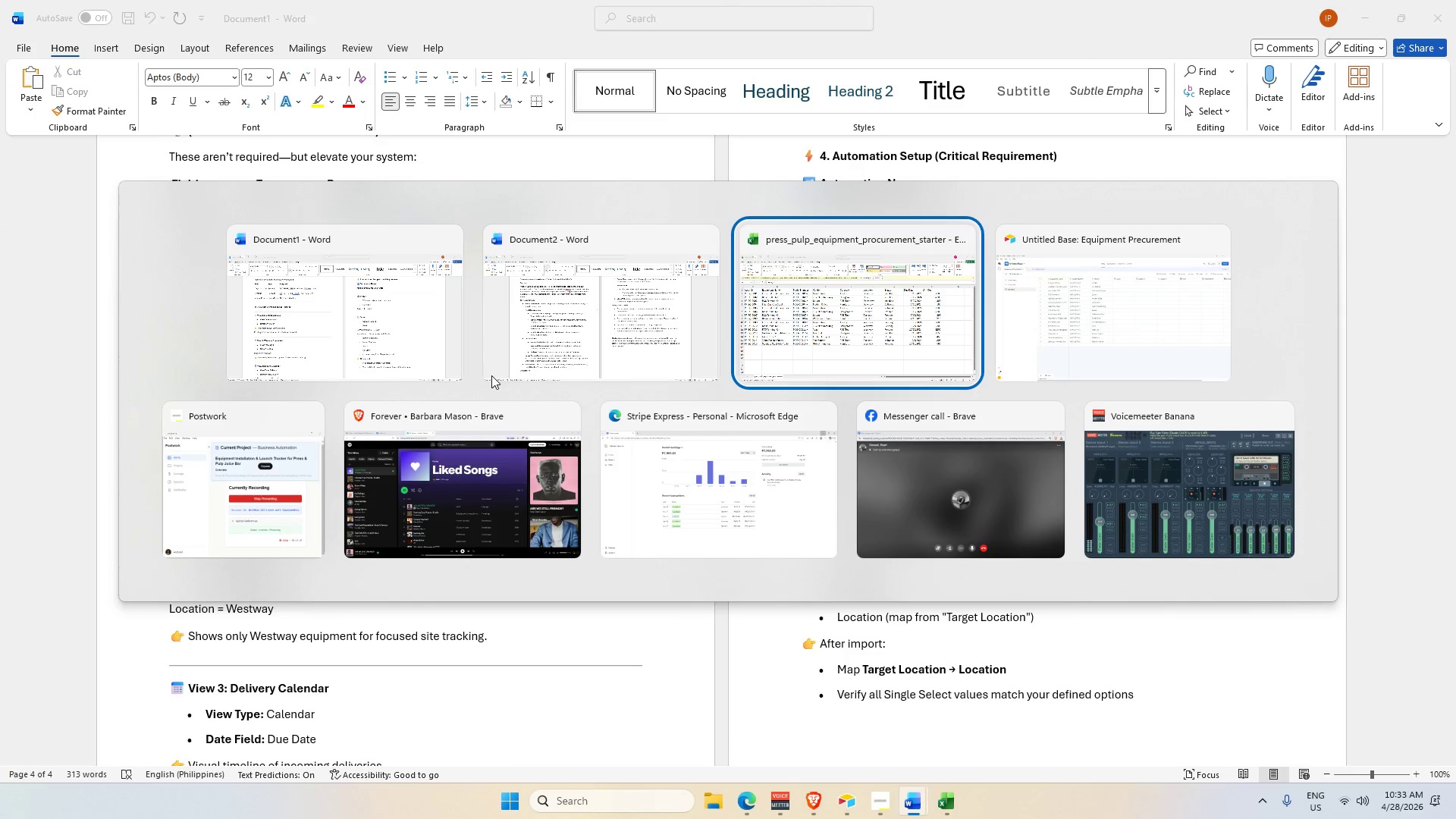 
key(Alt+Tab)
 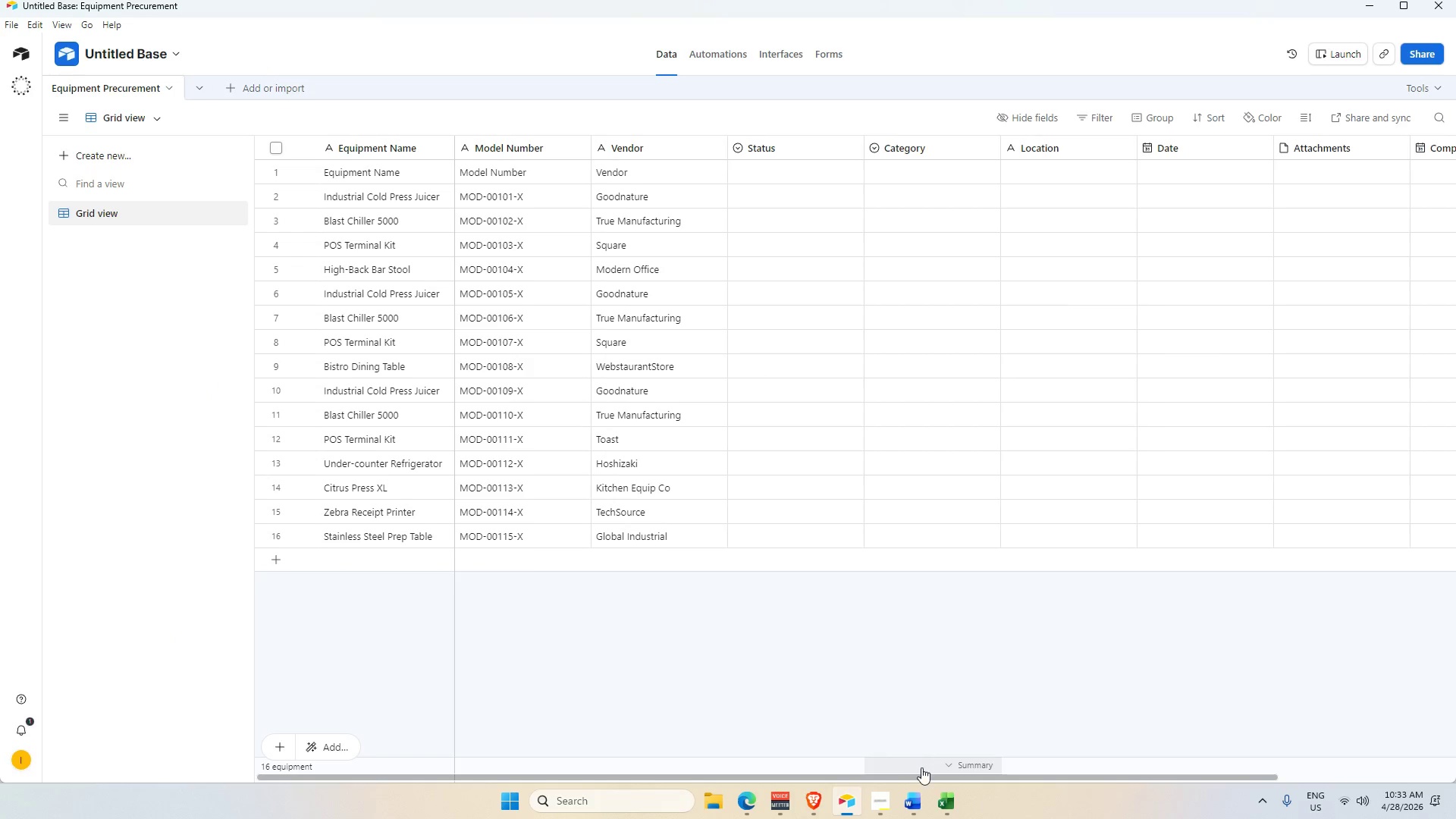 
wait(5.05)
 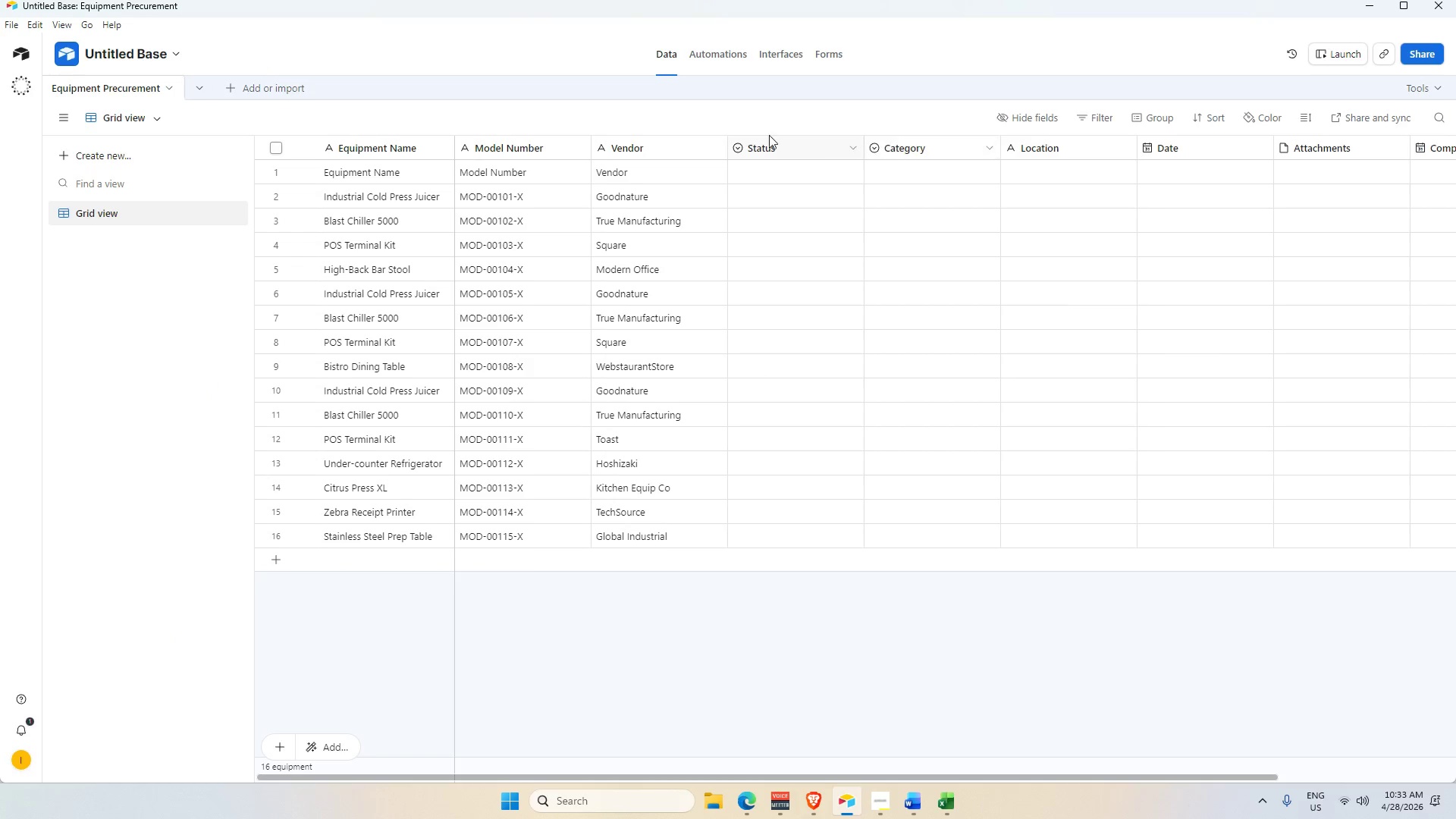 
left_click_drag(start_coordinate=[922, 779], to_coordinate=[1161, 764])
 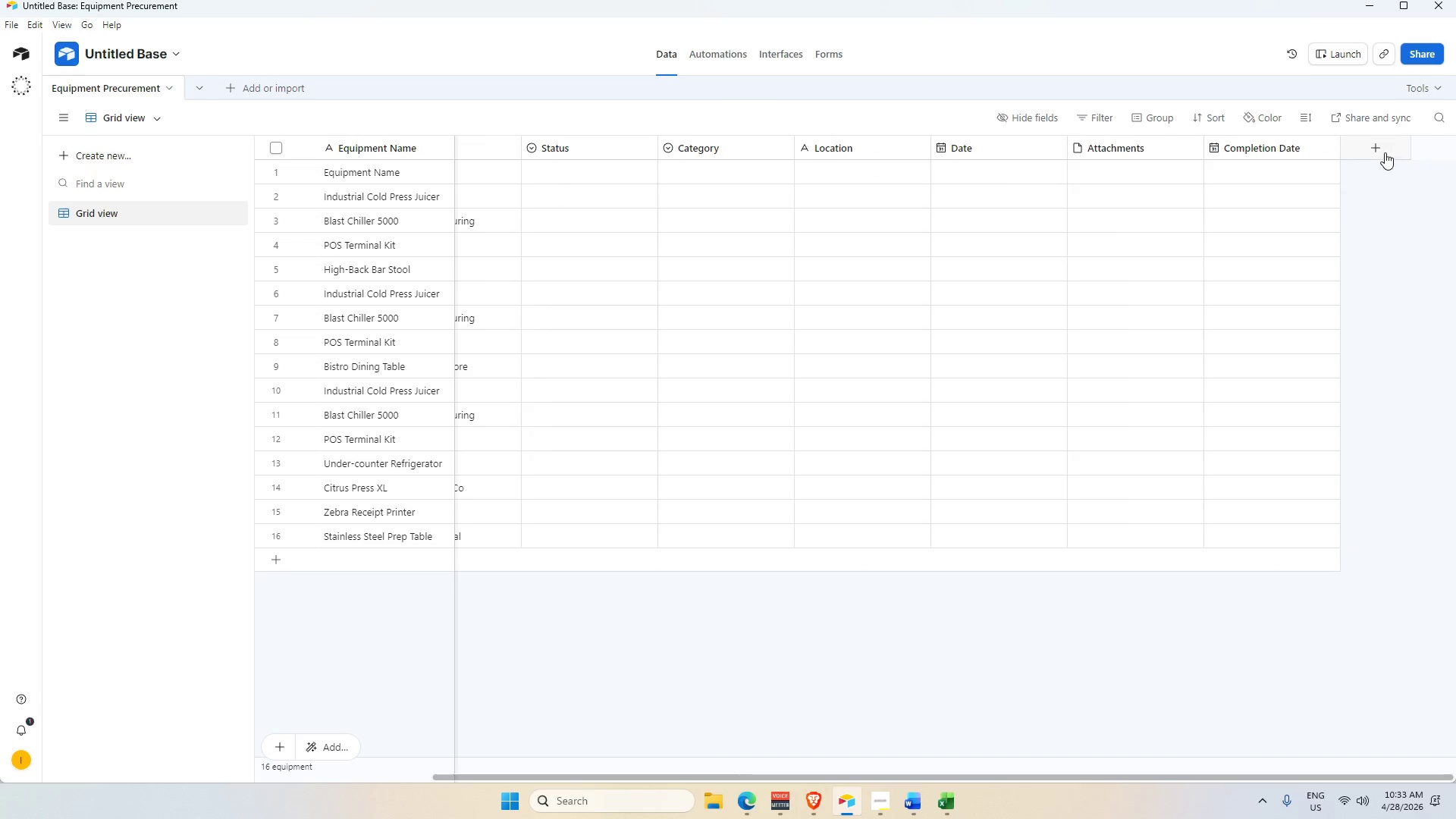 
left_click([1383, 152])
 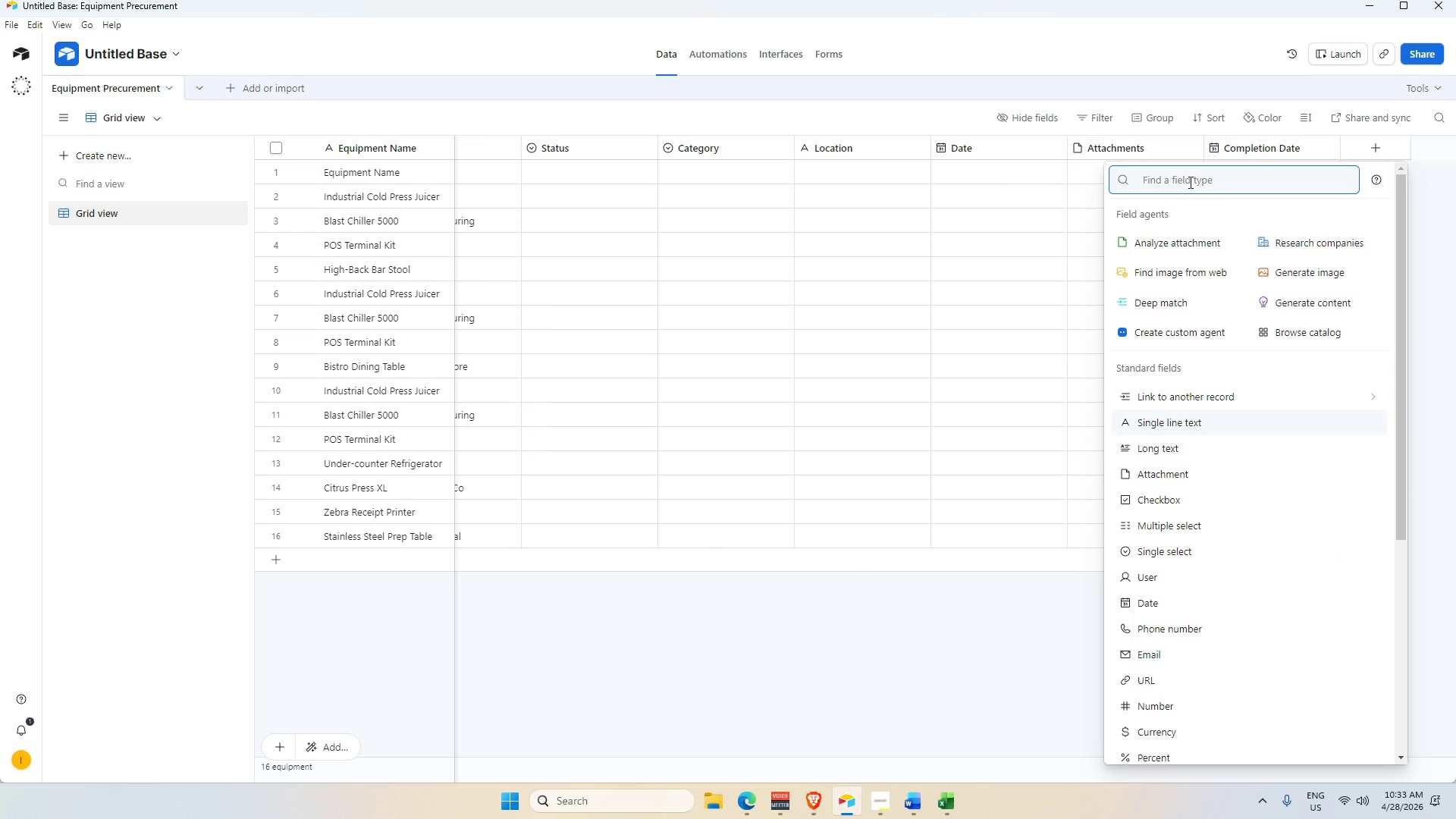 
type(Days)
key(Backspace)
key(Backspace)
 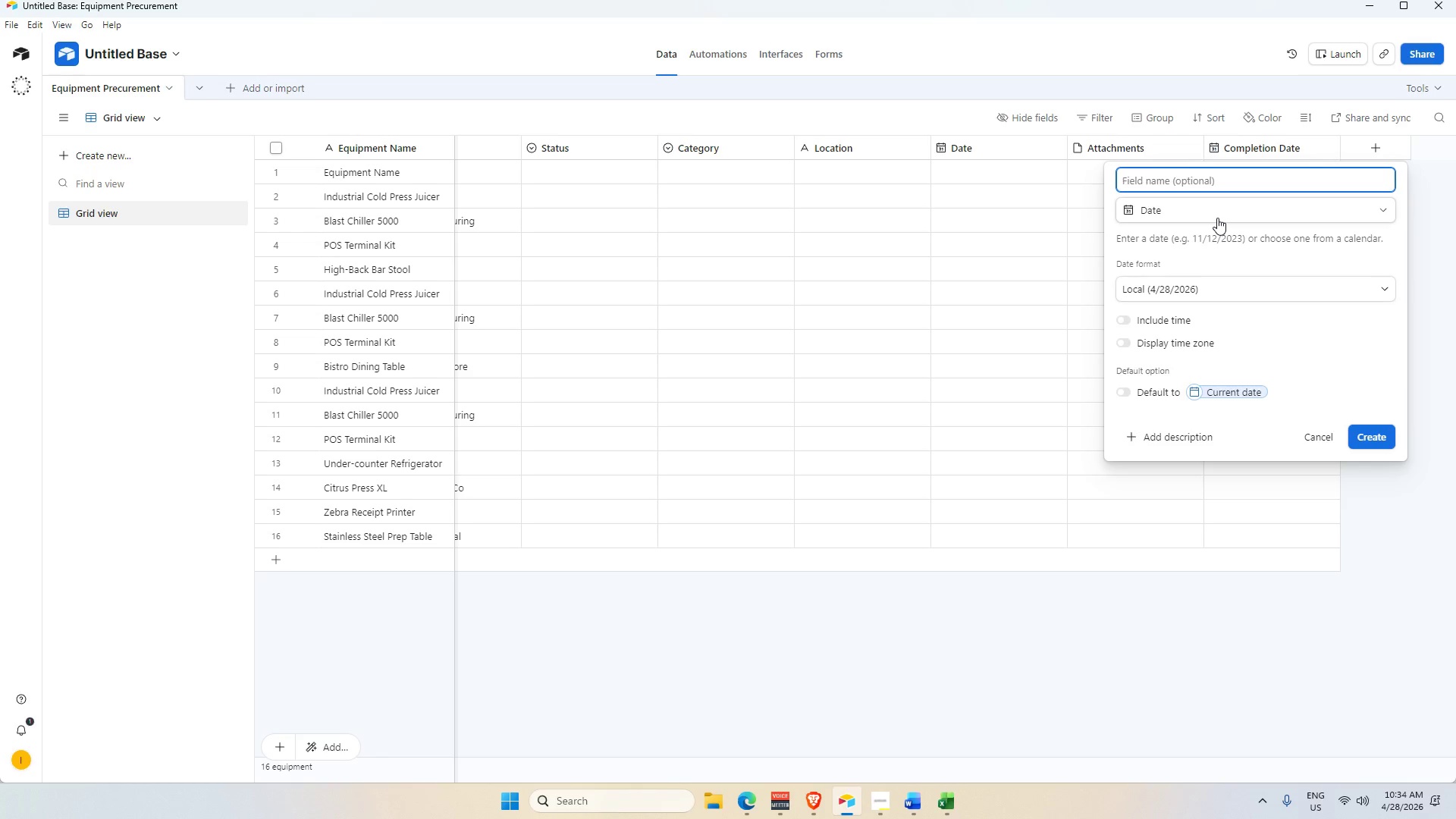 
key(Alt+AltLeft)
 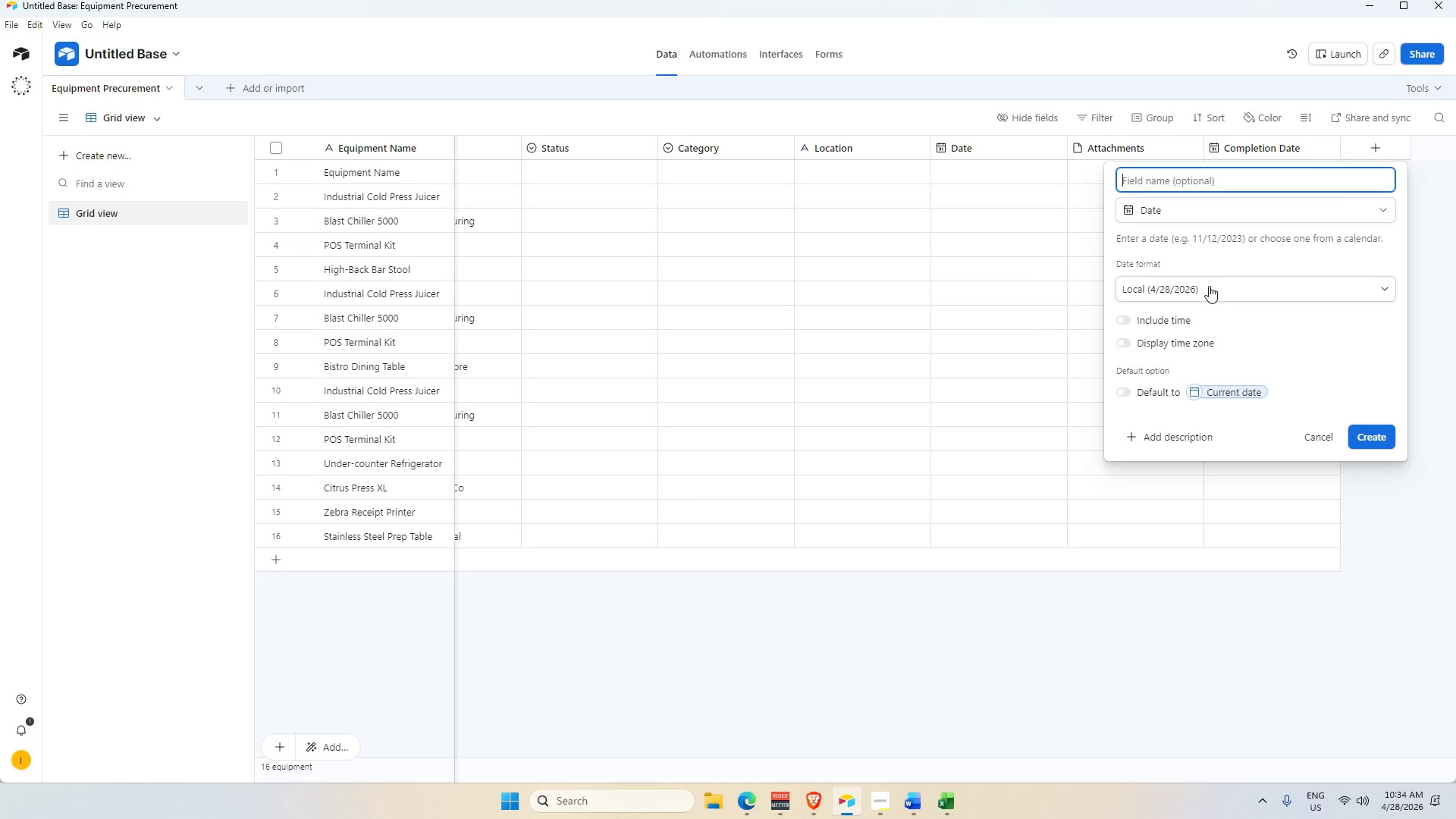 
key(Alt+Tab)
 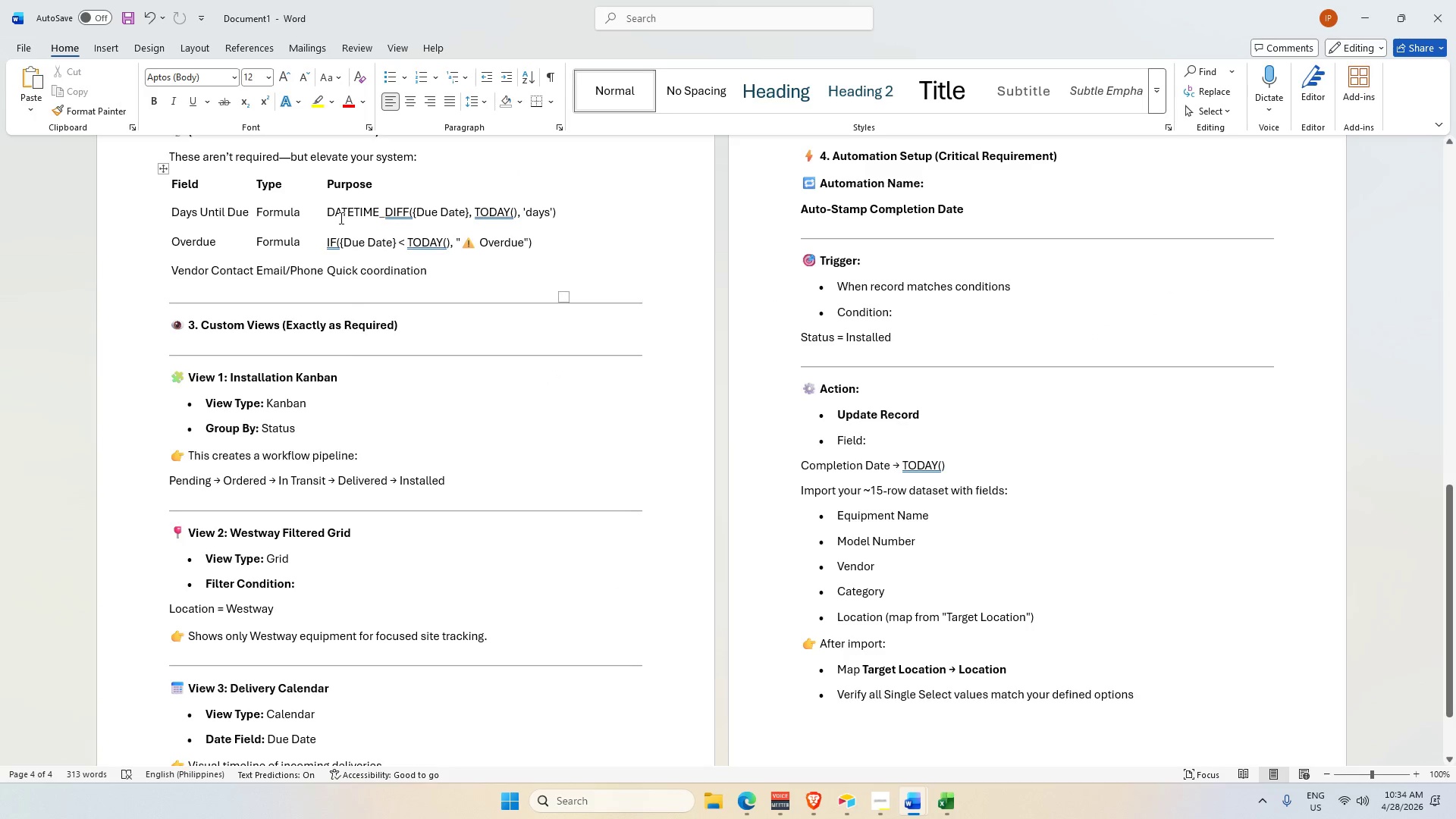 
left_click_drag(start_coordinate=[325, 210], to_coordinate=[578, 221])
 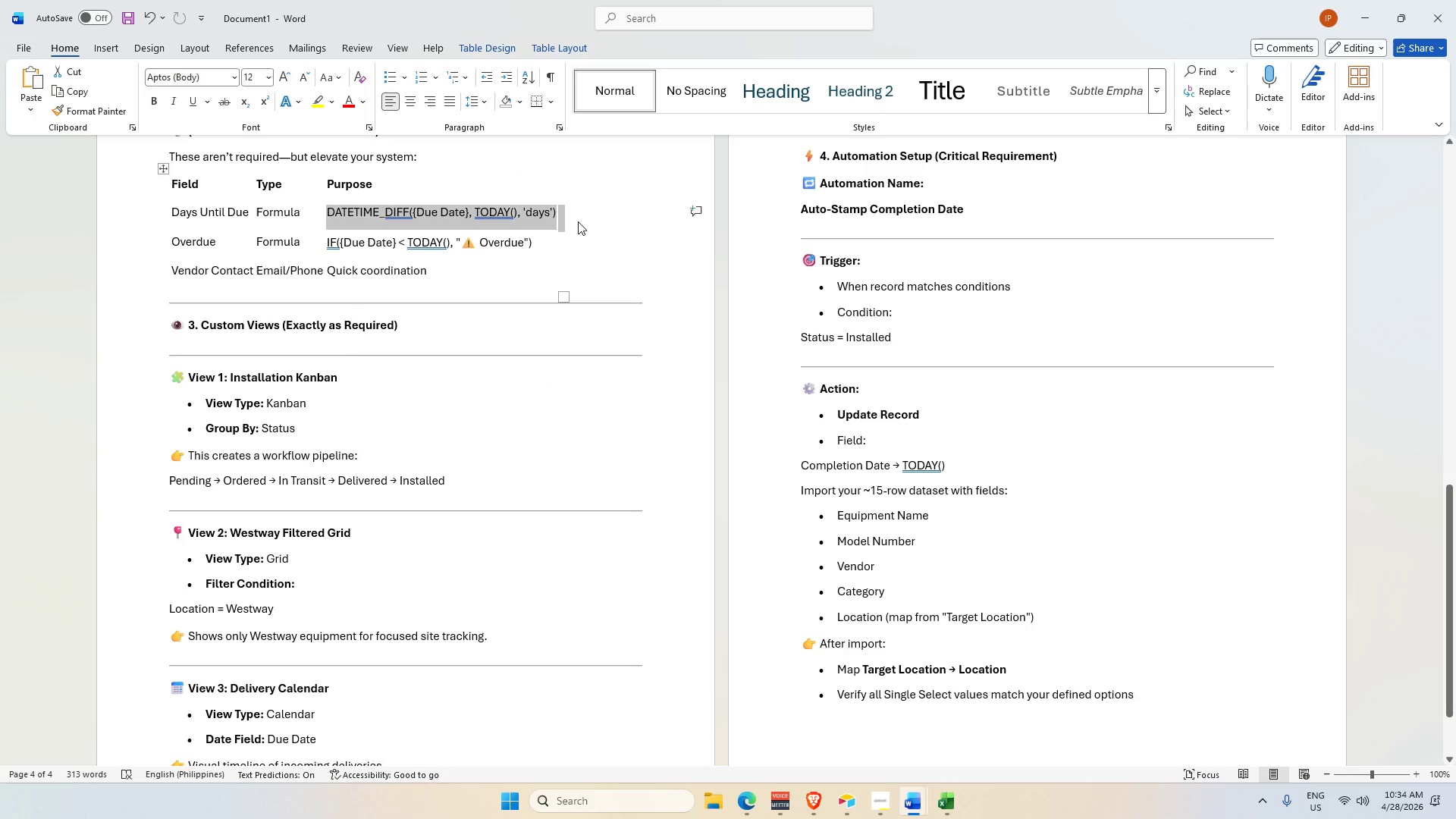 
key(Control+C)
 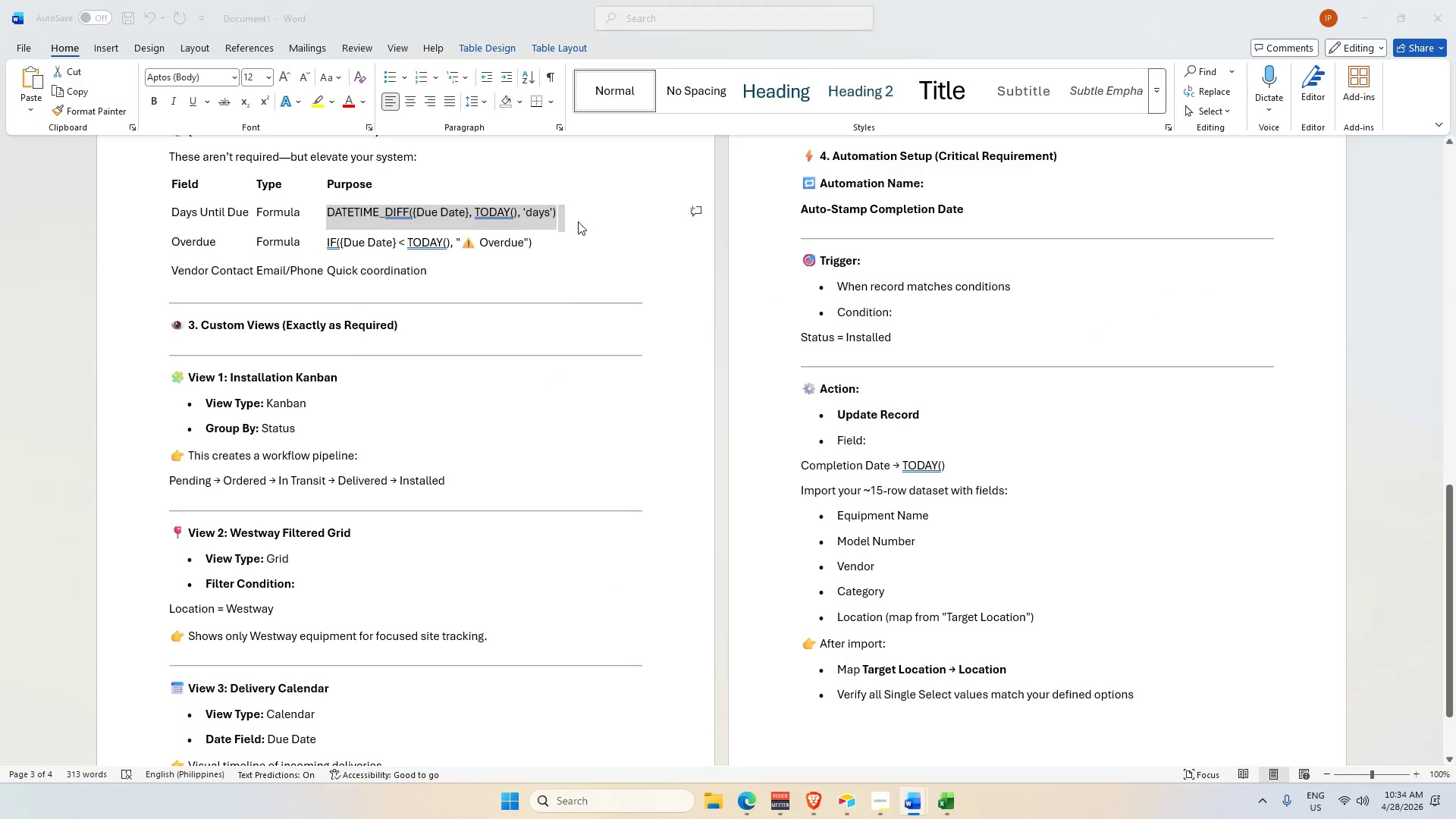 
key(Alt+AltLeft)
 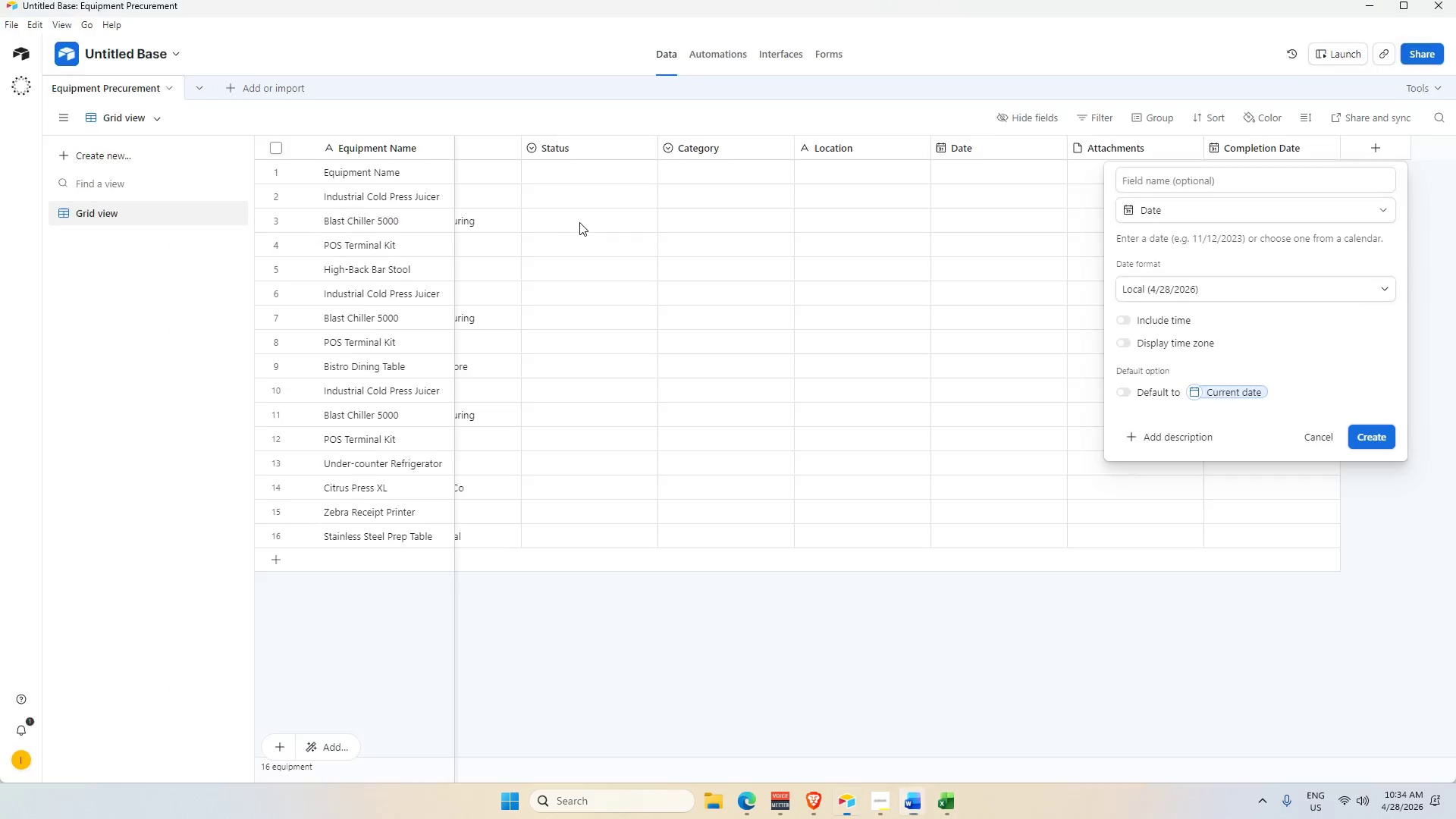 
key(Alt+Tab)
 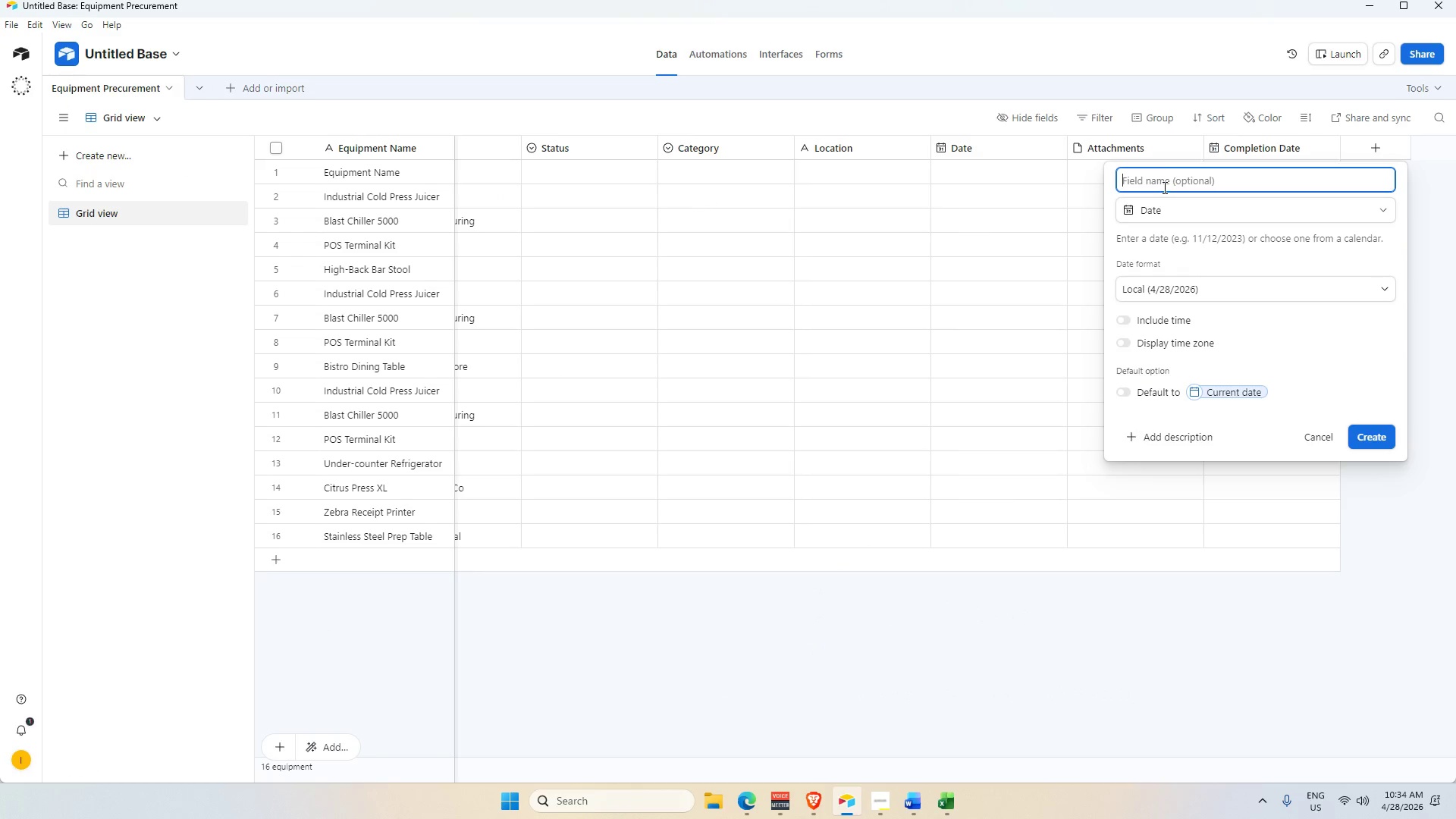 
type(Date)
key(Backspace)
key(Backspace)
type(ys u)
 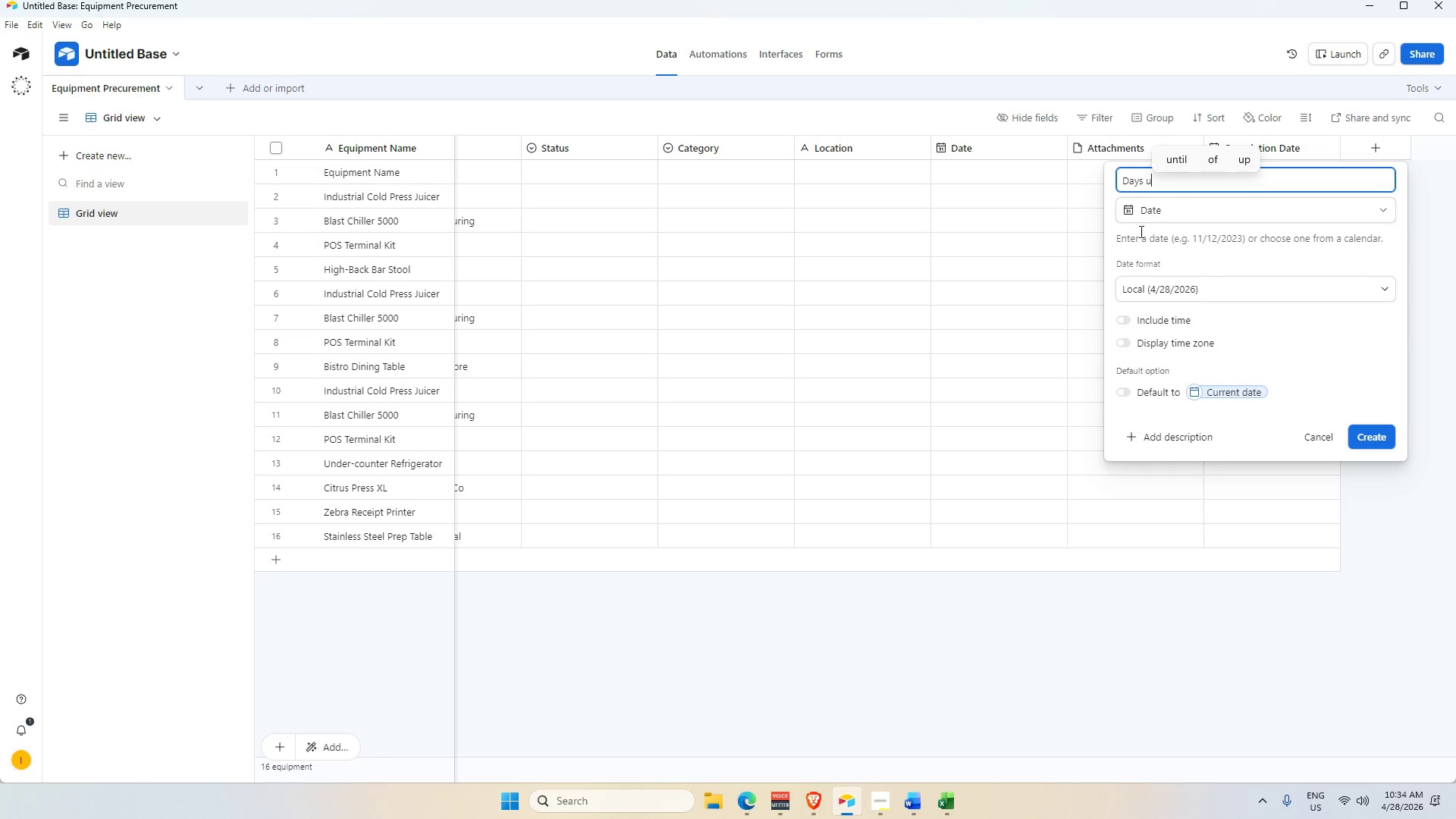 
type(ntil Due)
 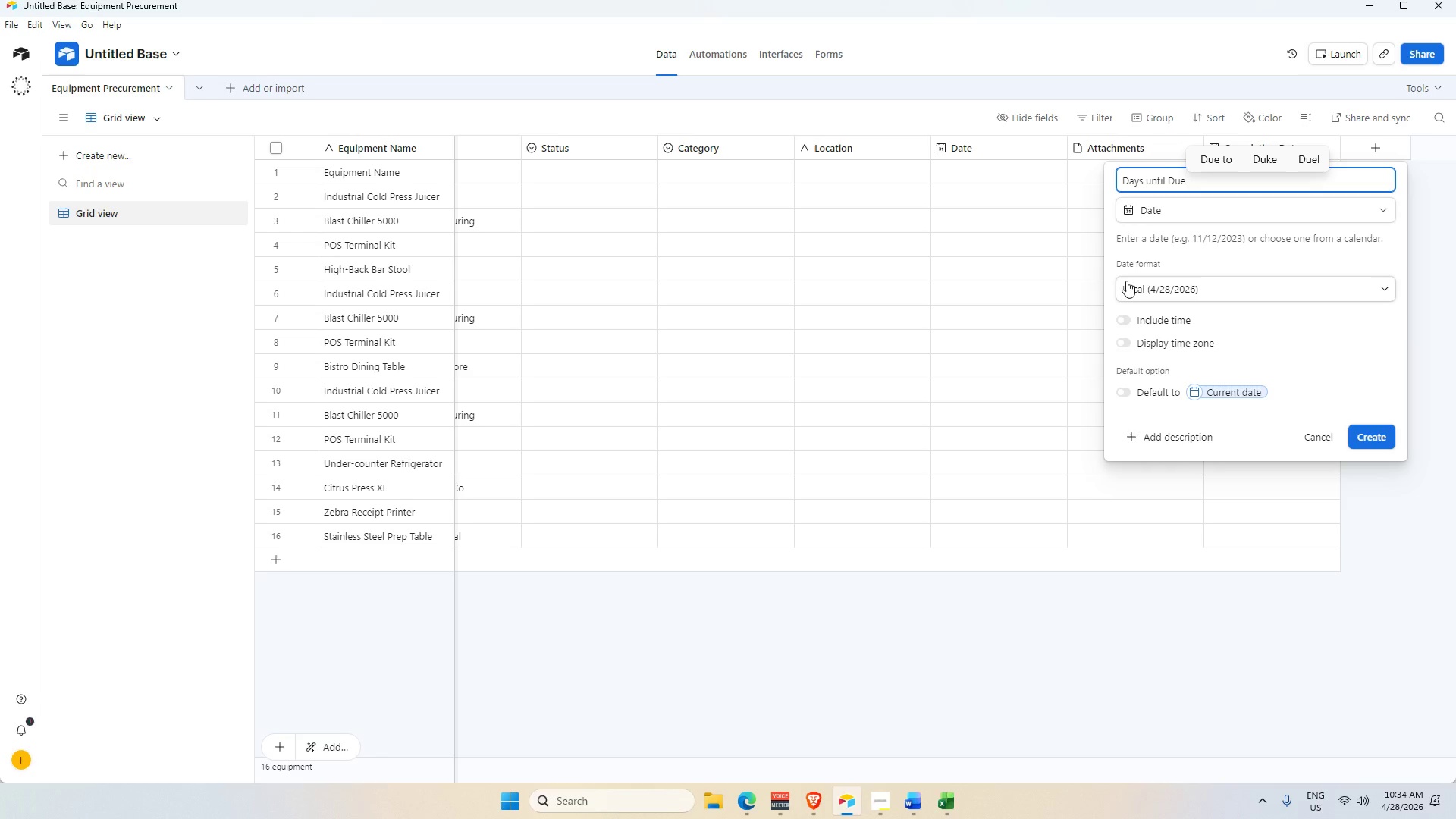 
left_click([1124, 323])
 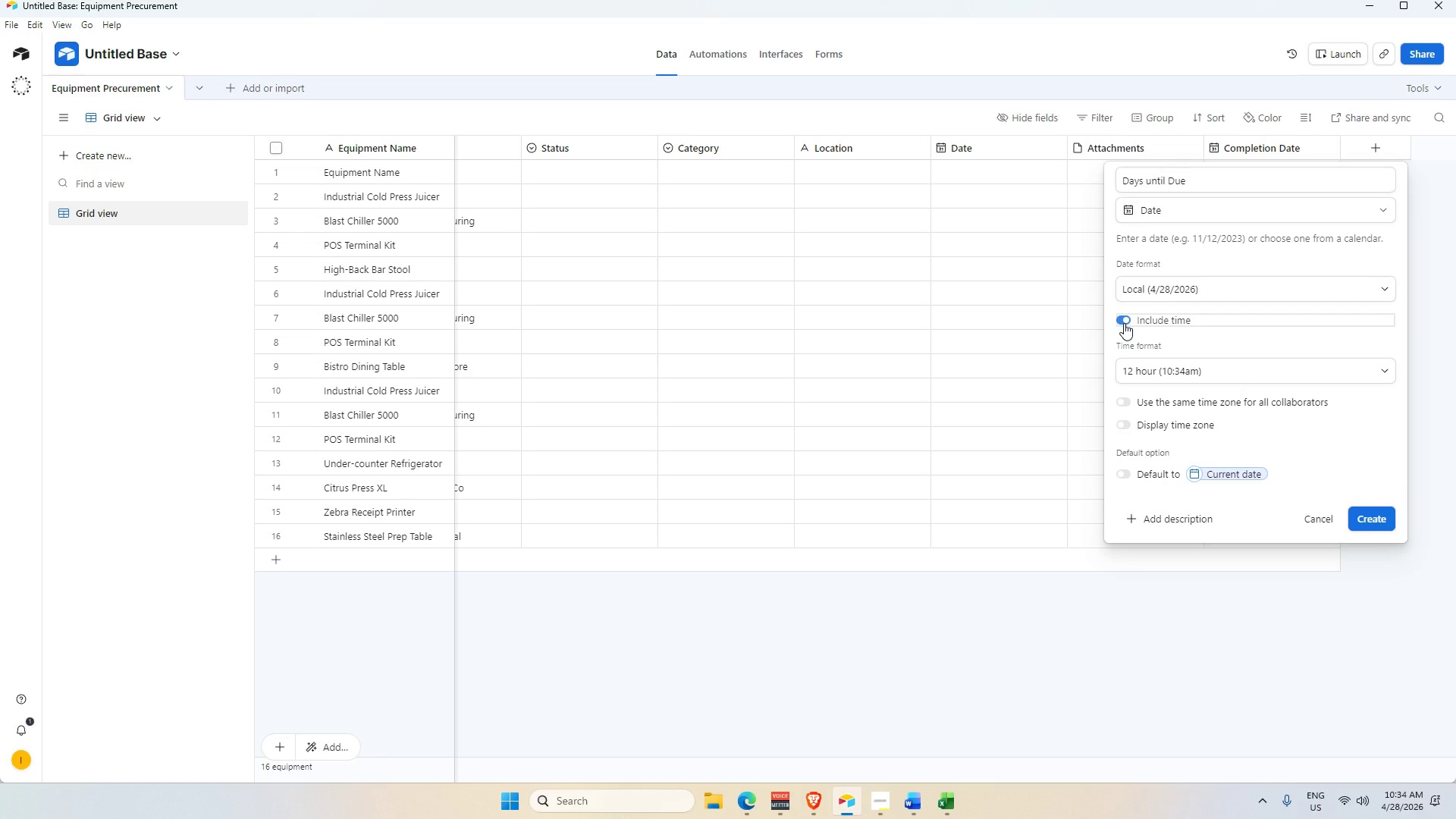 
left_click([1124, 323])
 